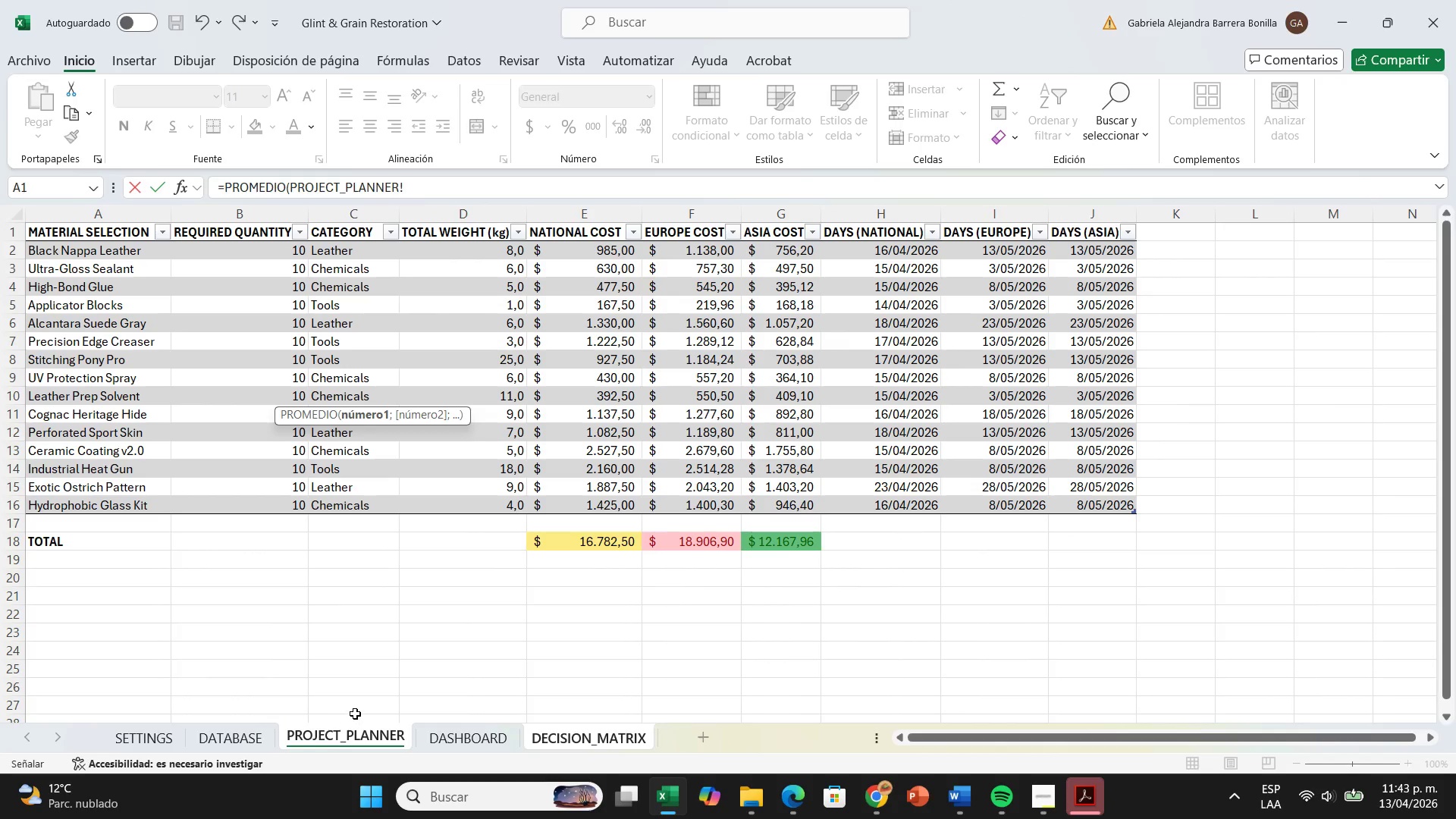 
wait(8.11)
 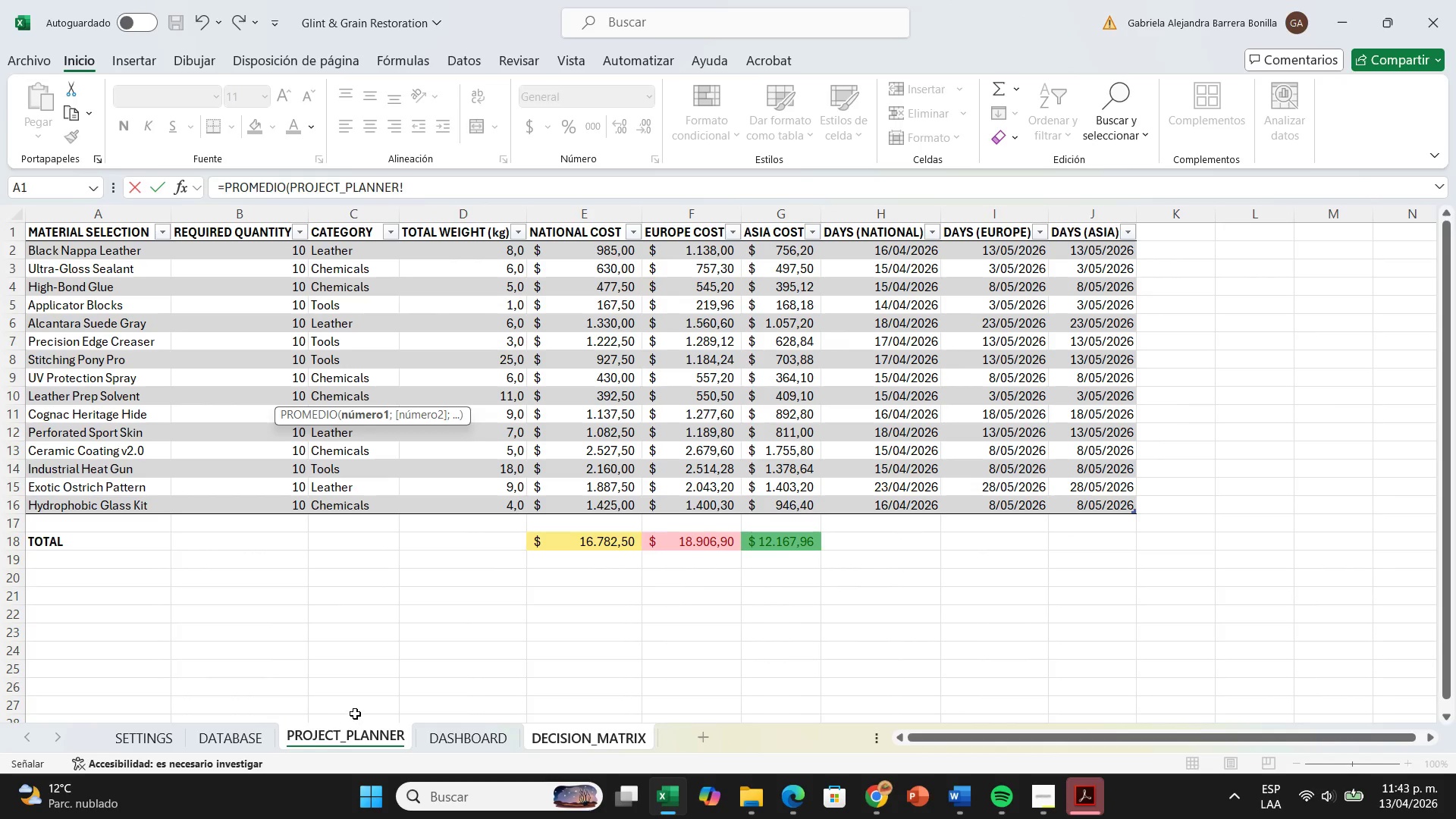 
left_click_drag(start_coordinate=[1099, 249], to_coordinate=[1105, 508])
 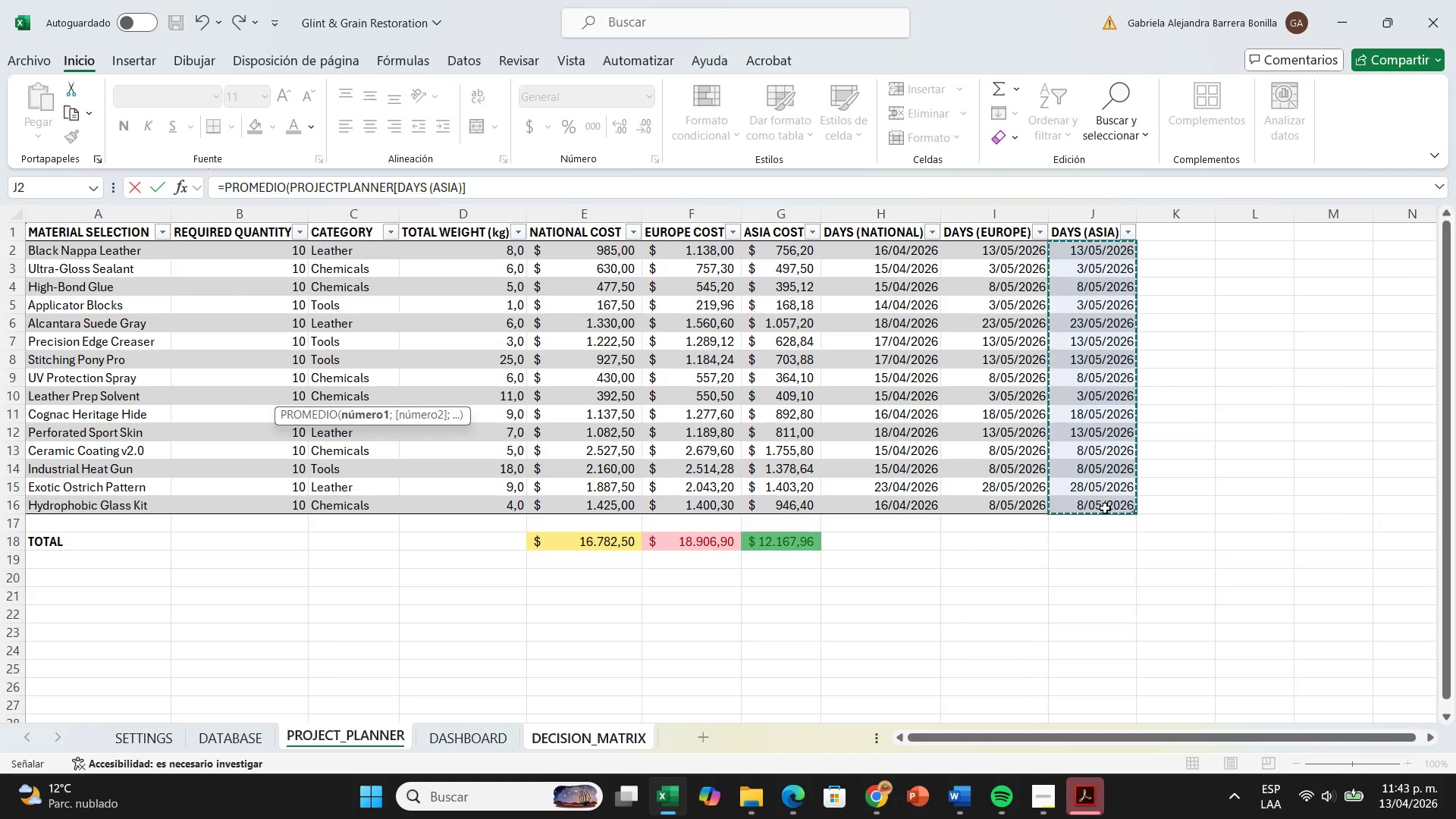 
key(Enter)
 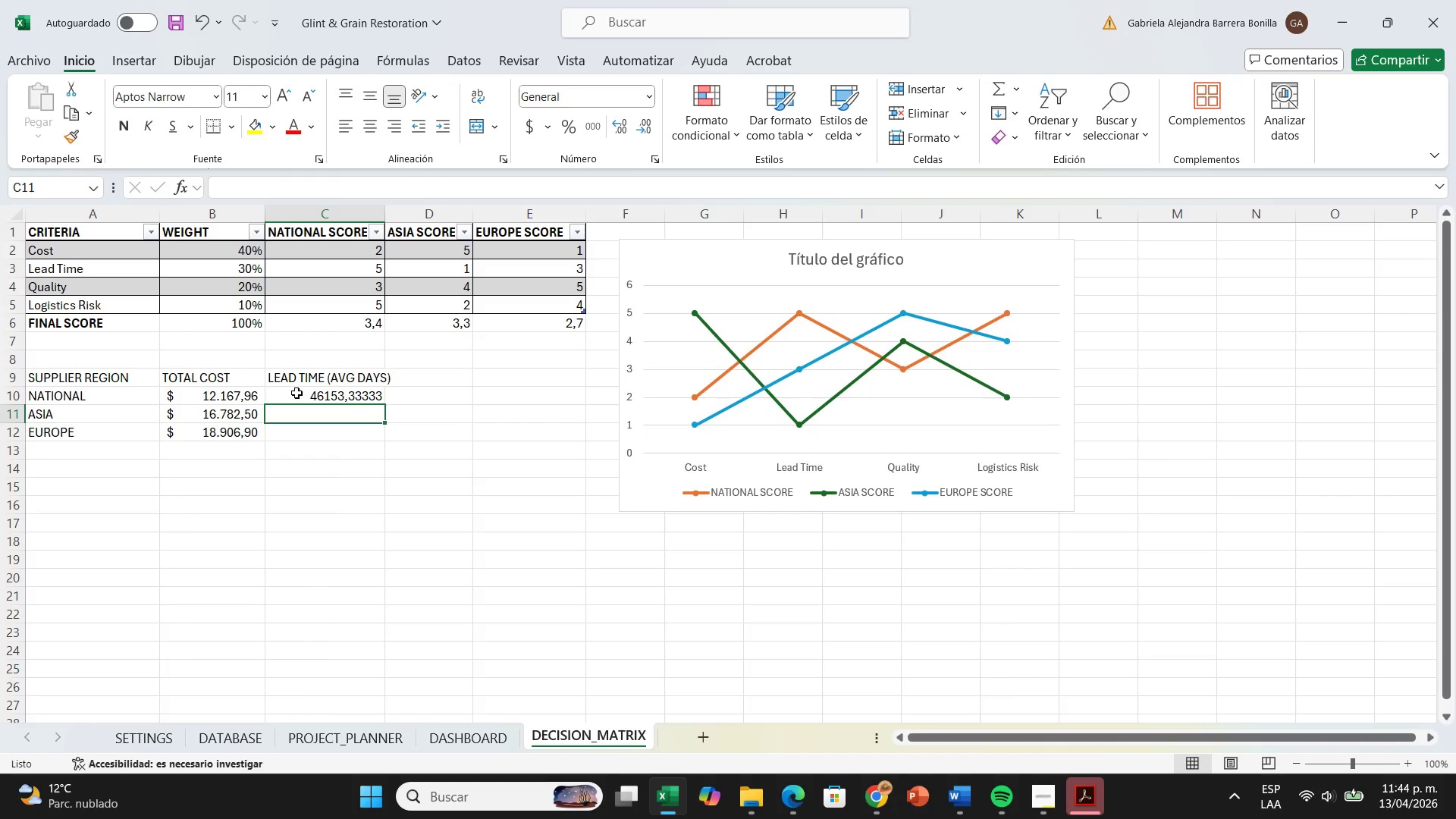 
wait(24.38)
 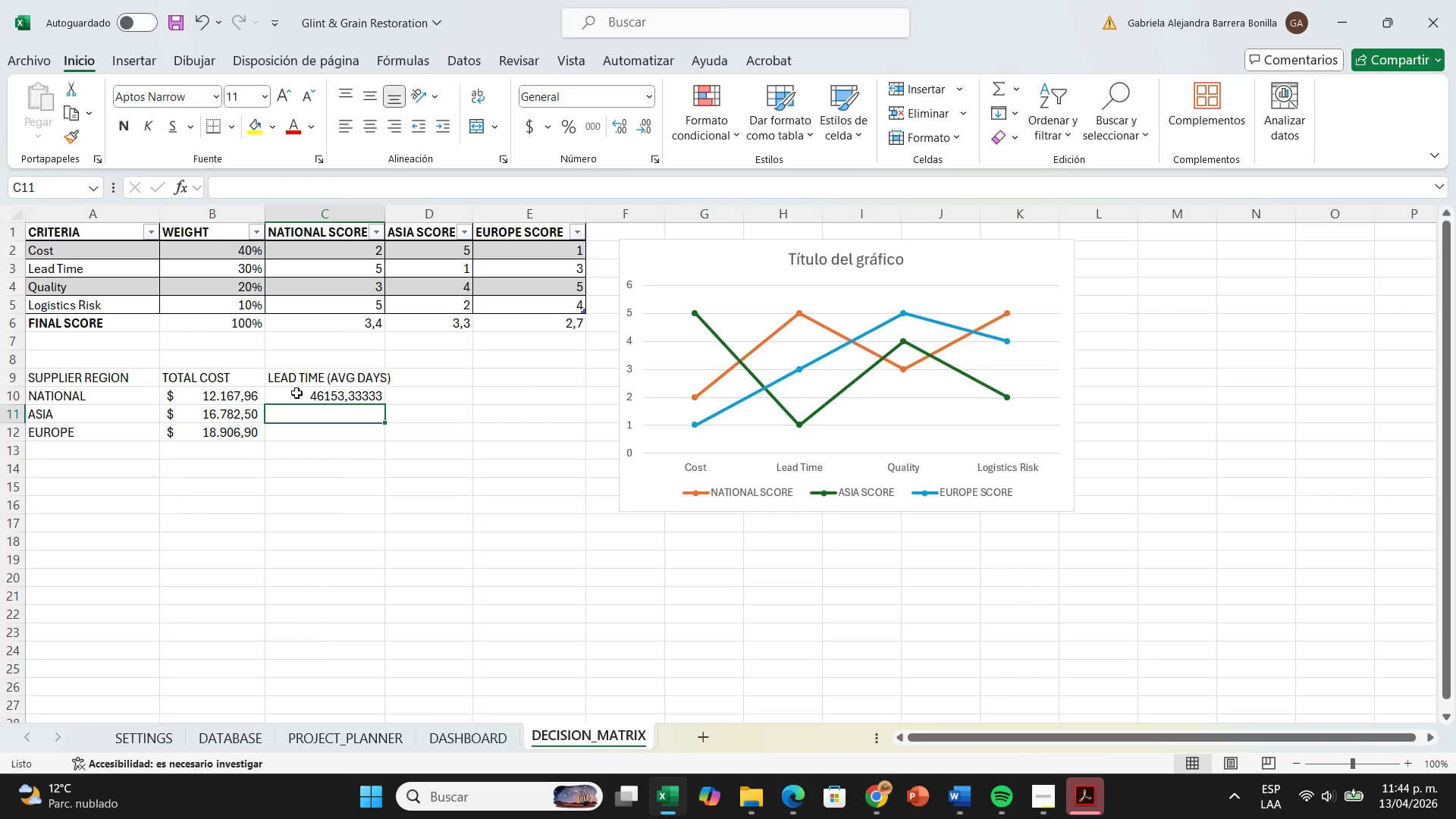 
left_click([297, 393])
 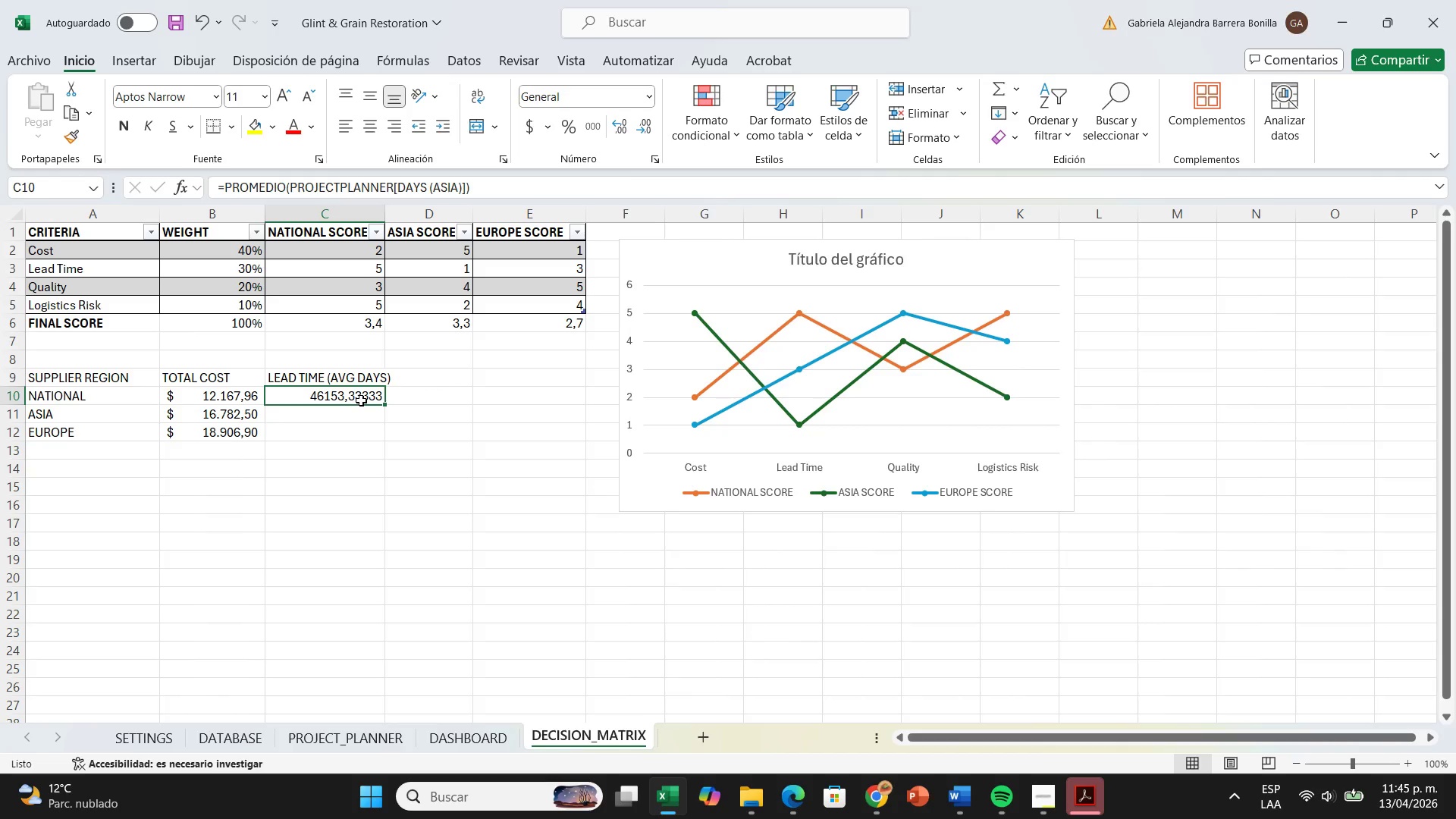 
wait(81.39)
 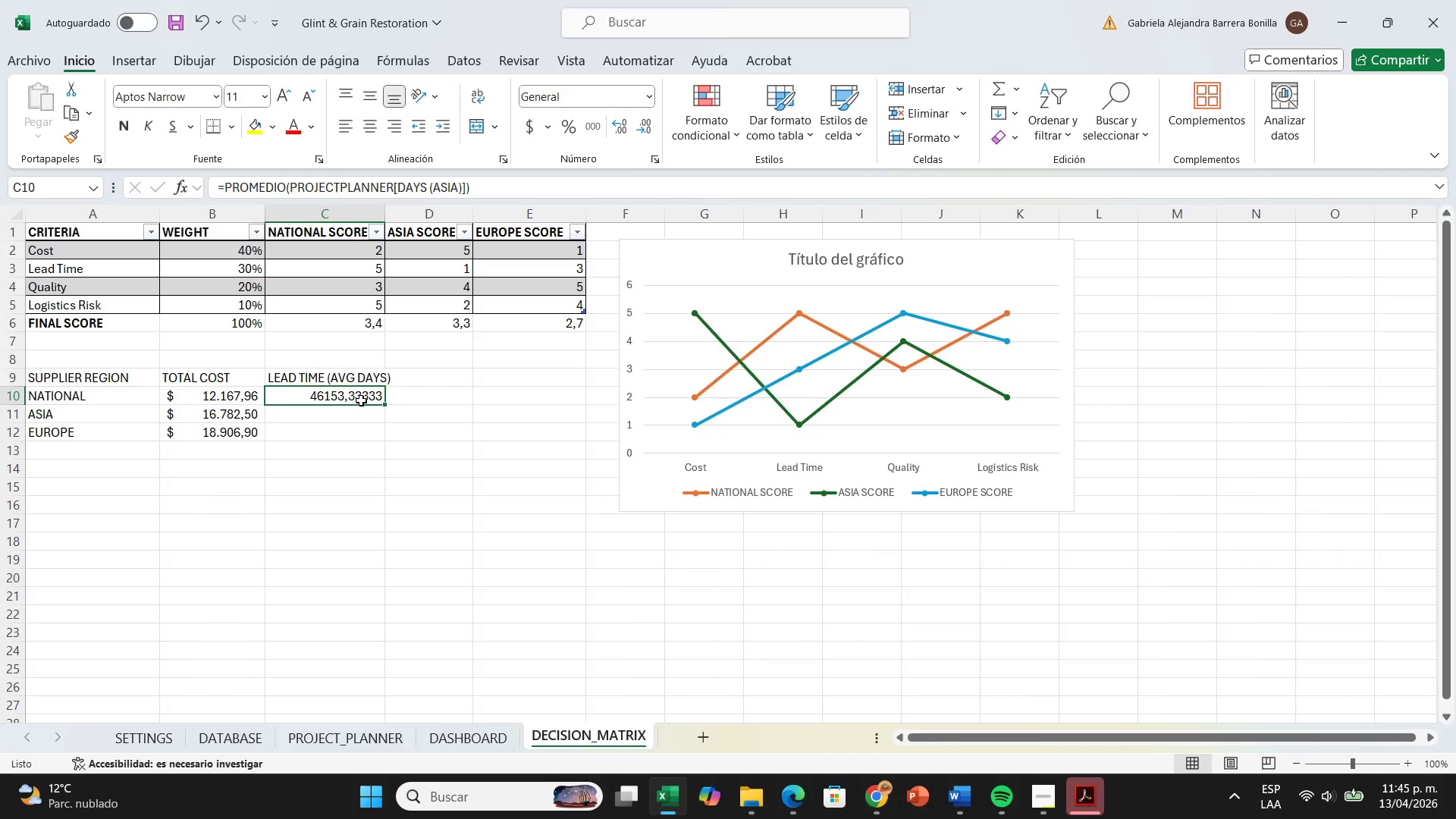 
key(Control+ControlLeft)
 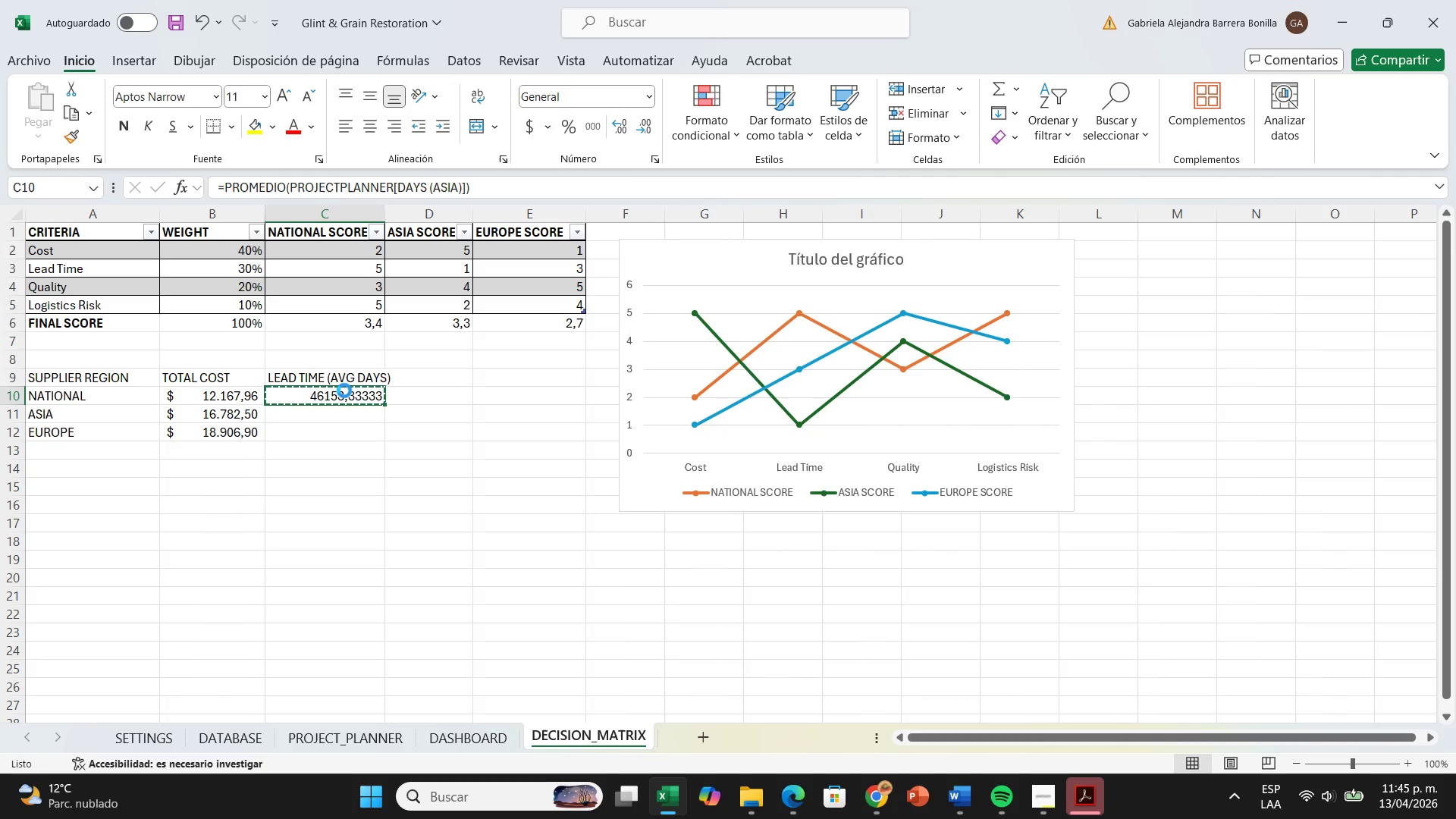 
key(Control+X)
 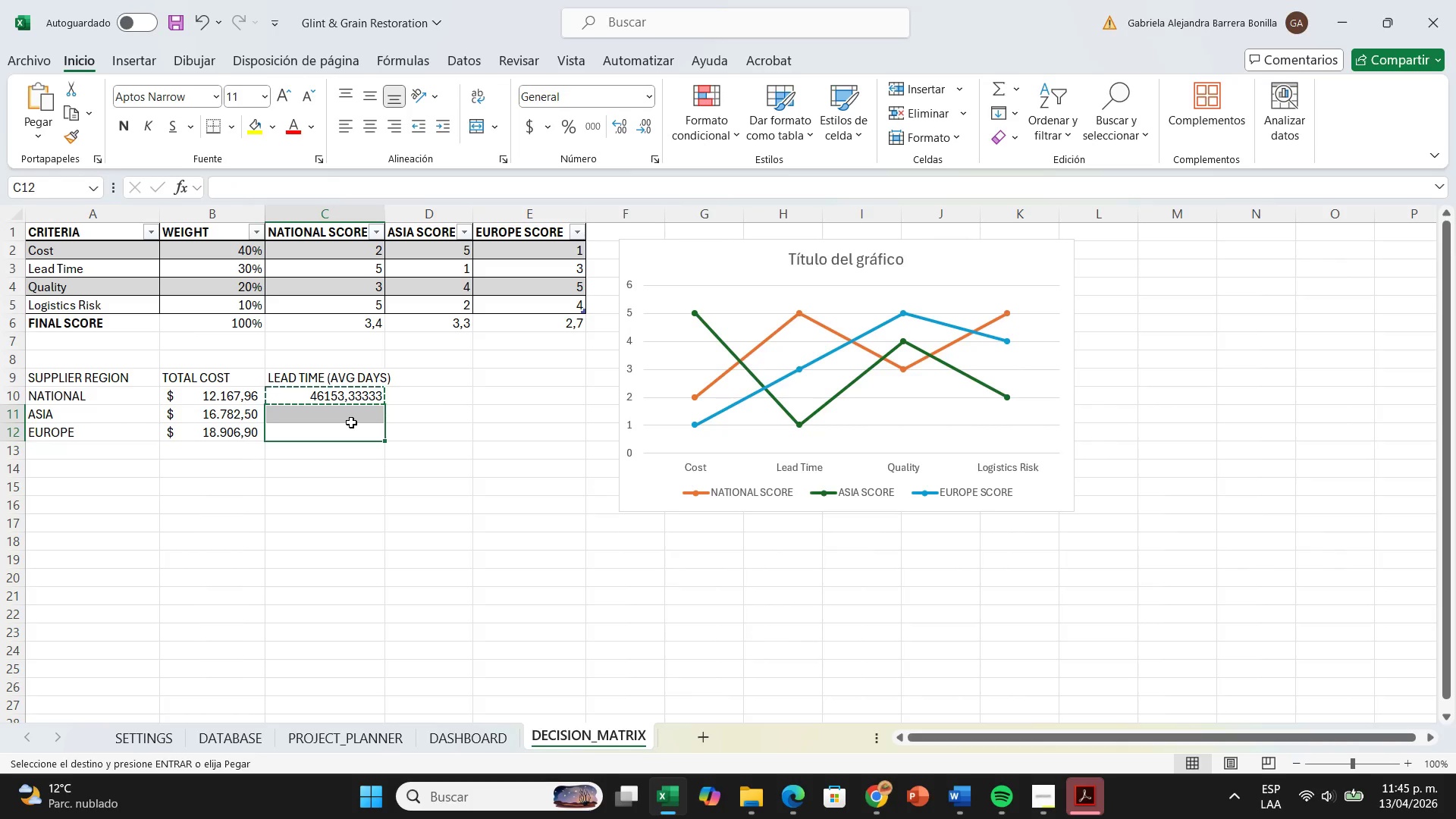 
left_click([351, 422])
 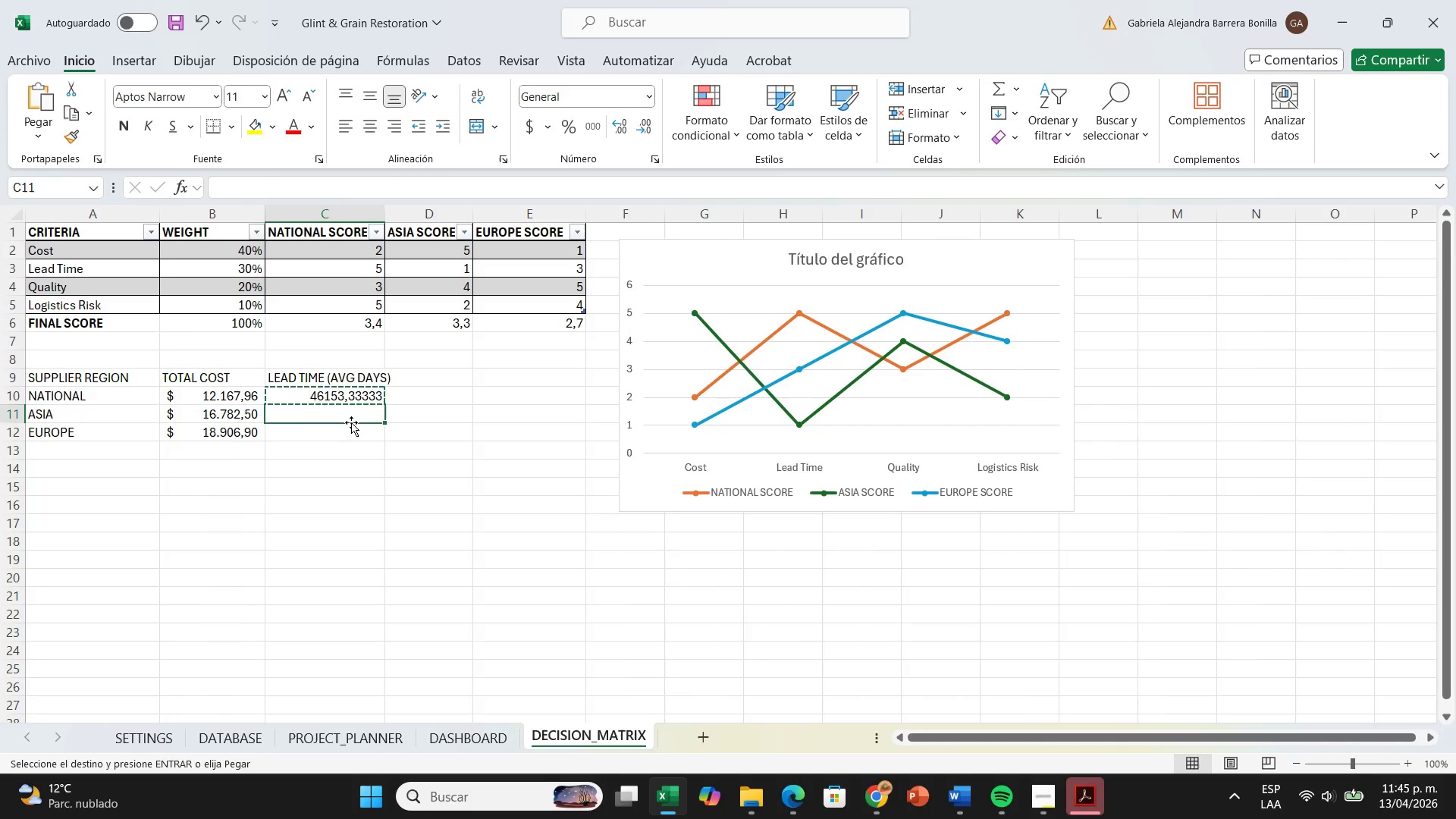 
key(Enter)
 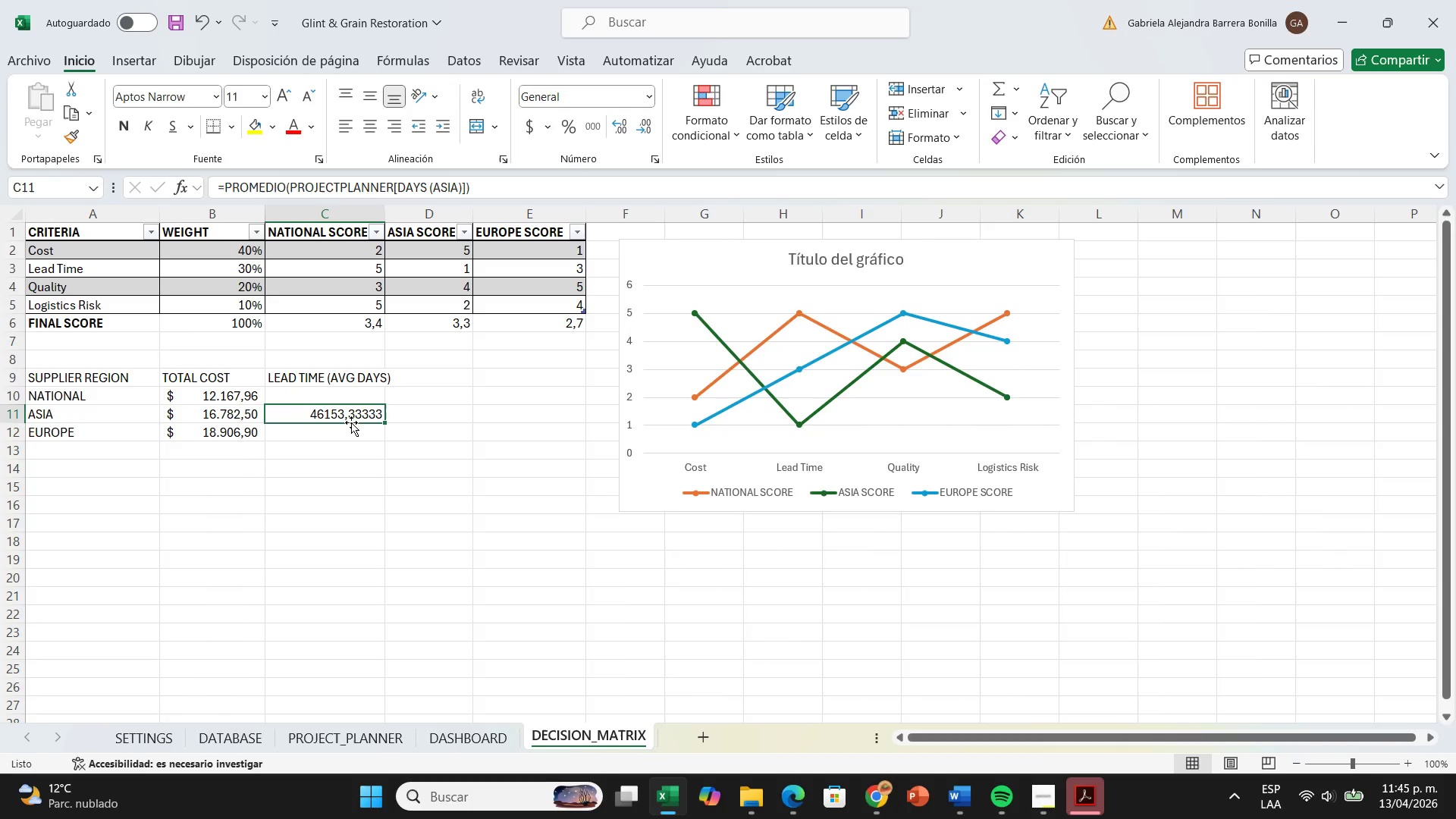 
wait(6.41)
 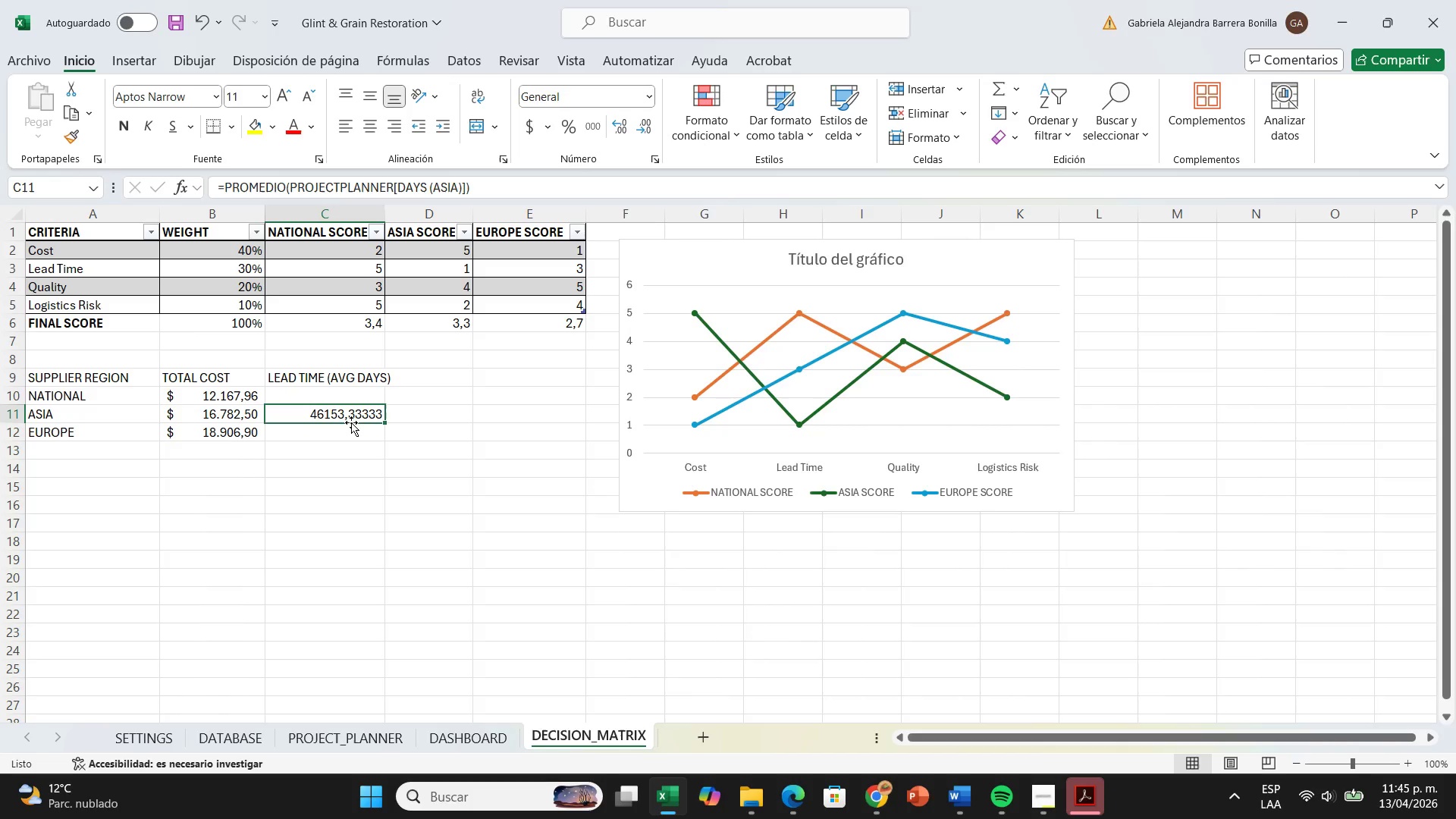 
left_click([481, 190])
 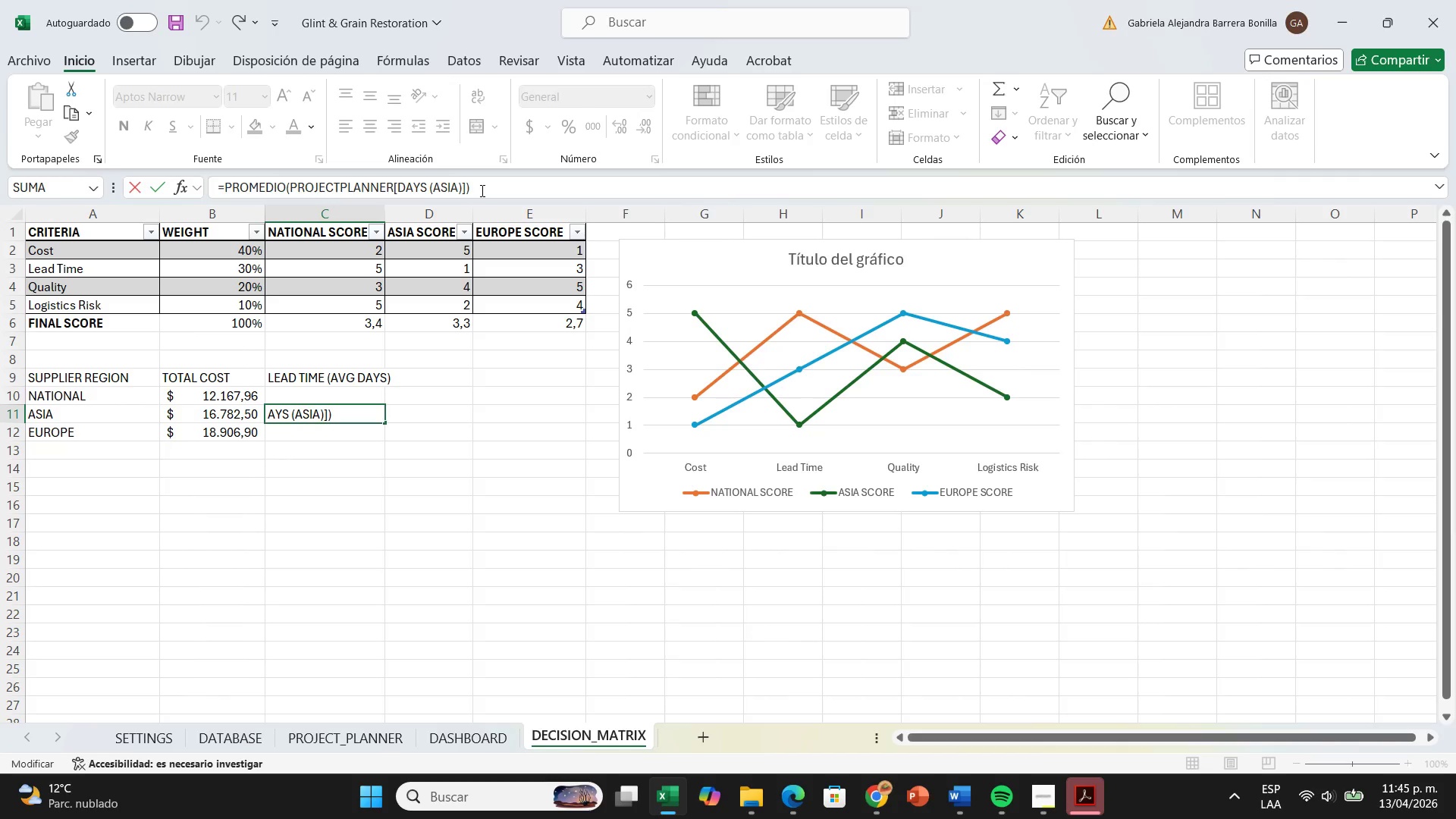 
type(-HO)
 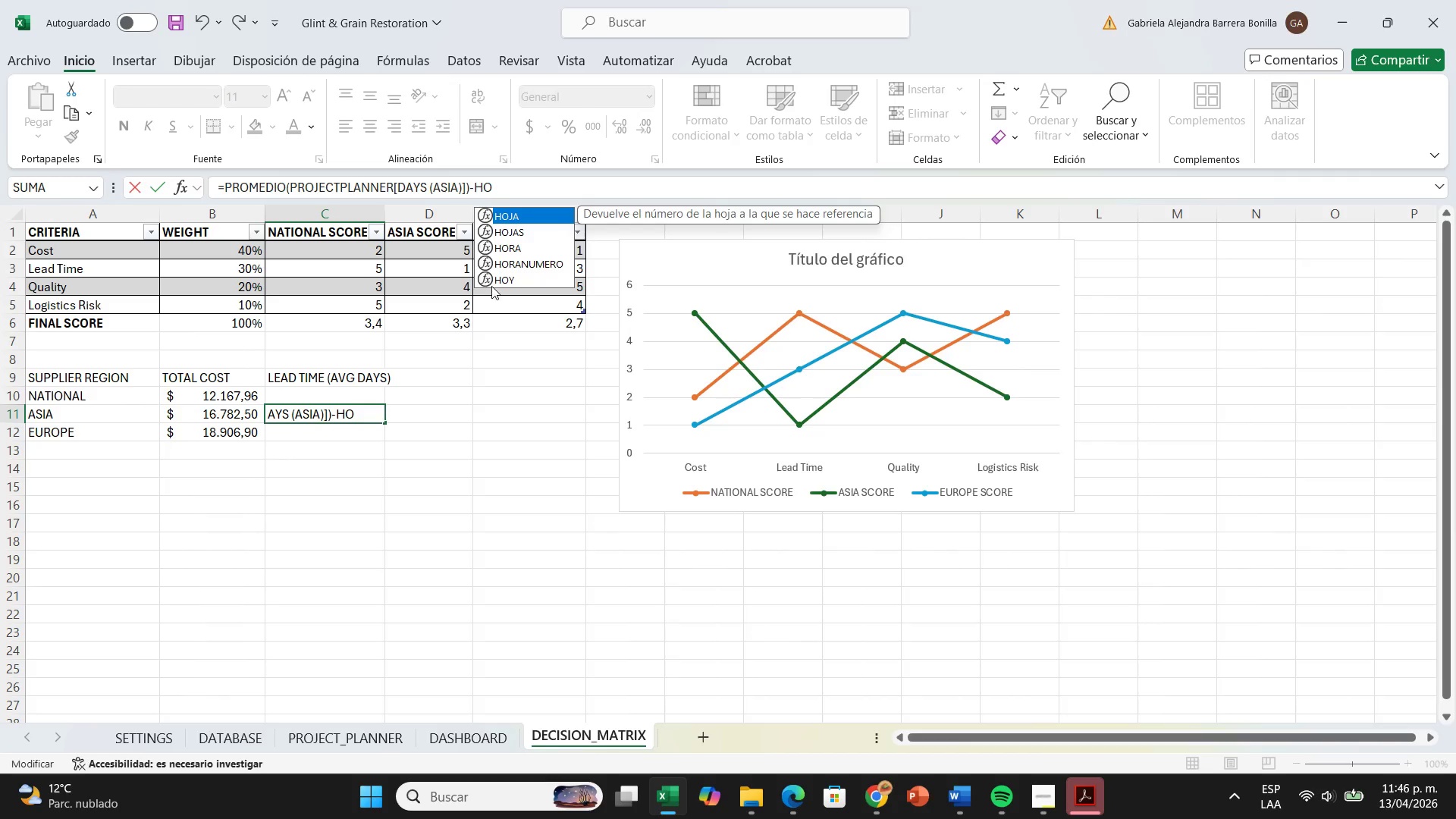 
double_click([499, 276])
 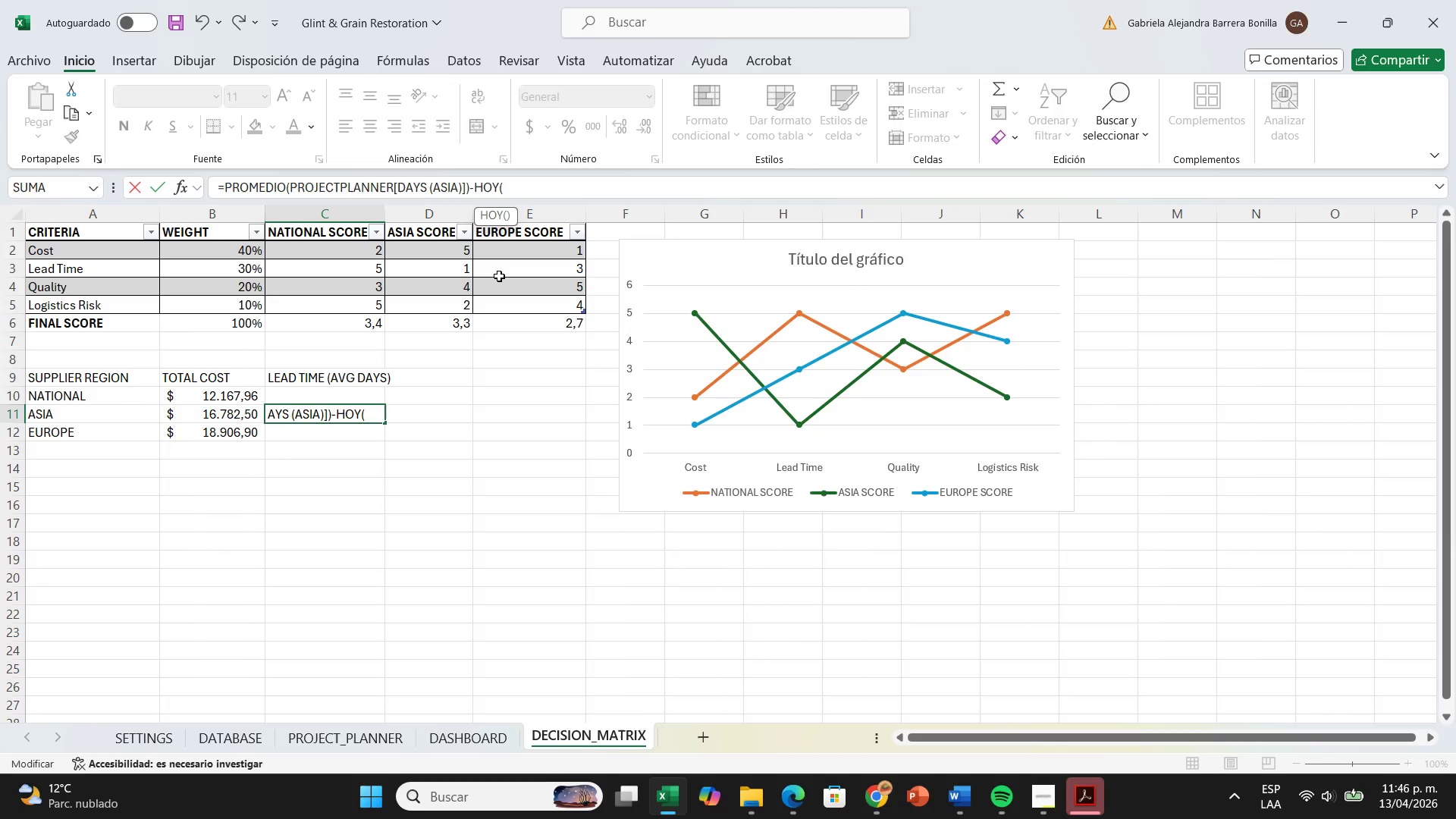 
hold_key(key=ShiftRight, duration=0.31)
 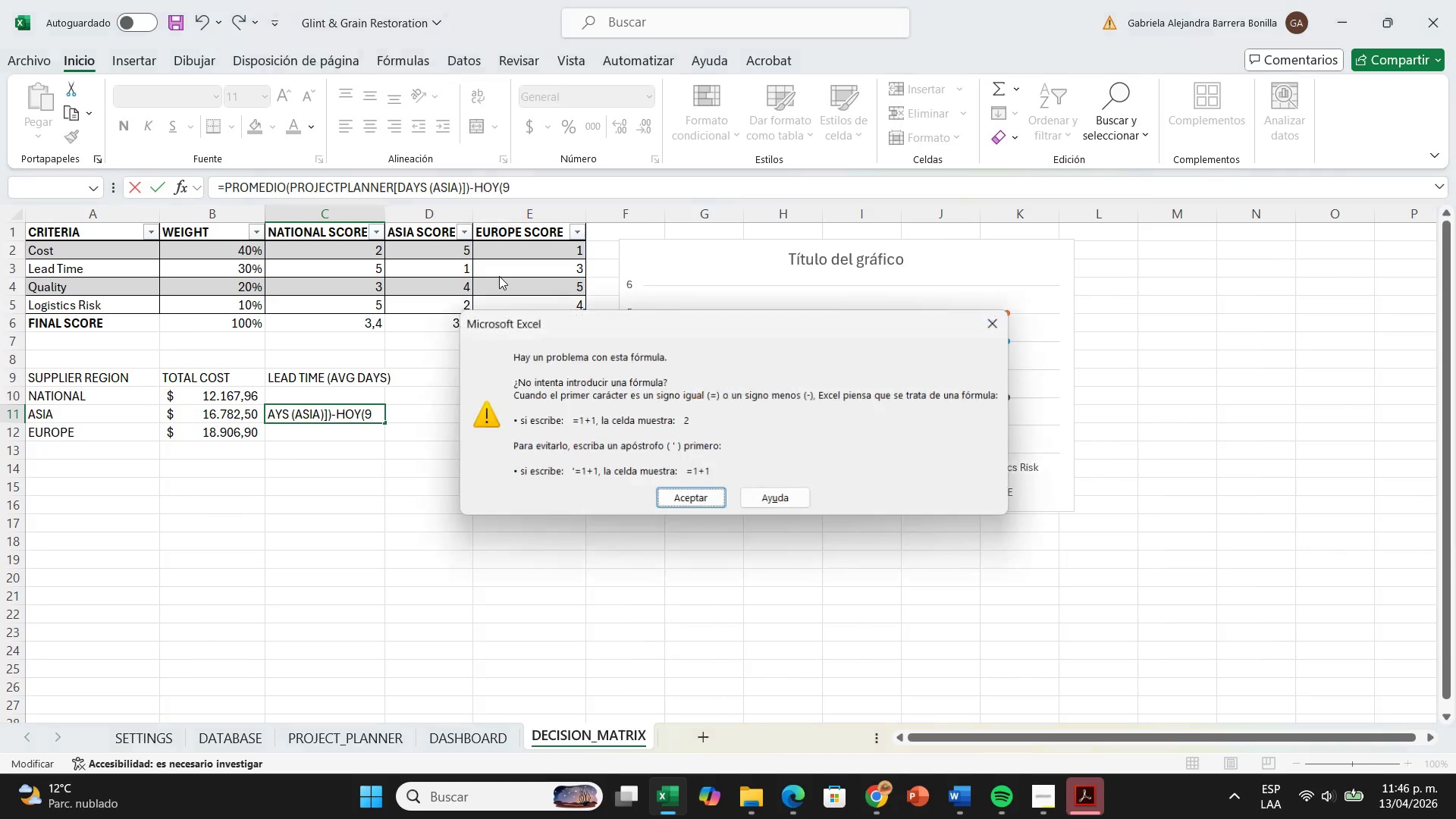 
key(9)
 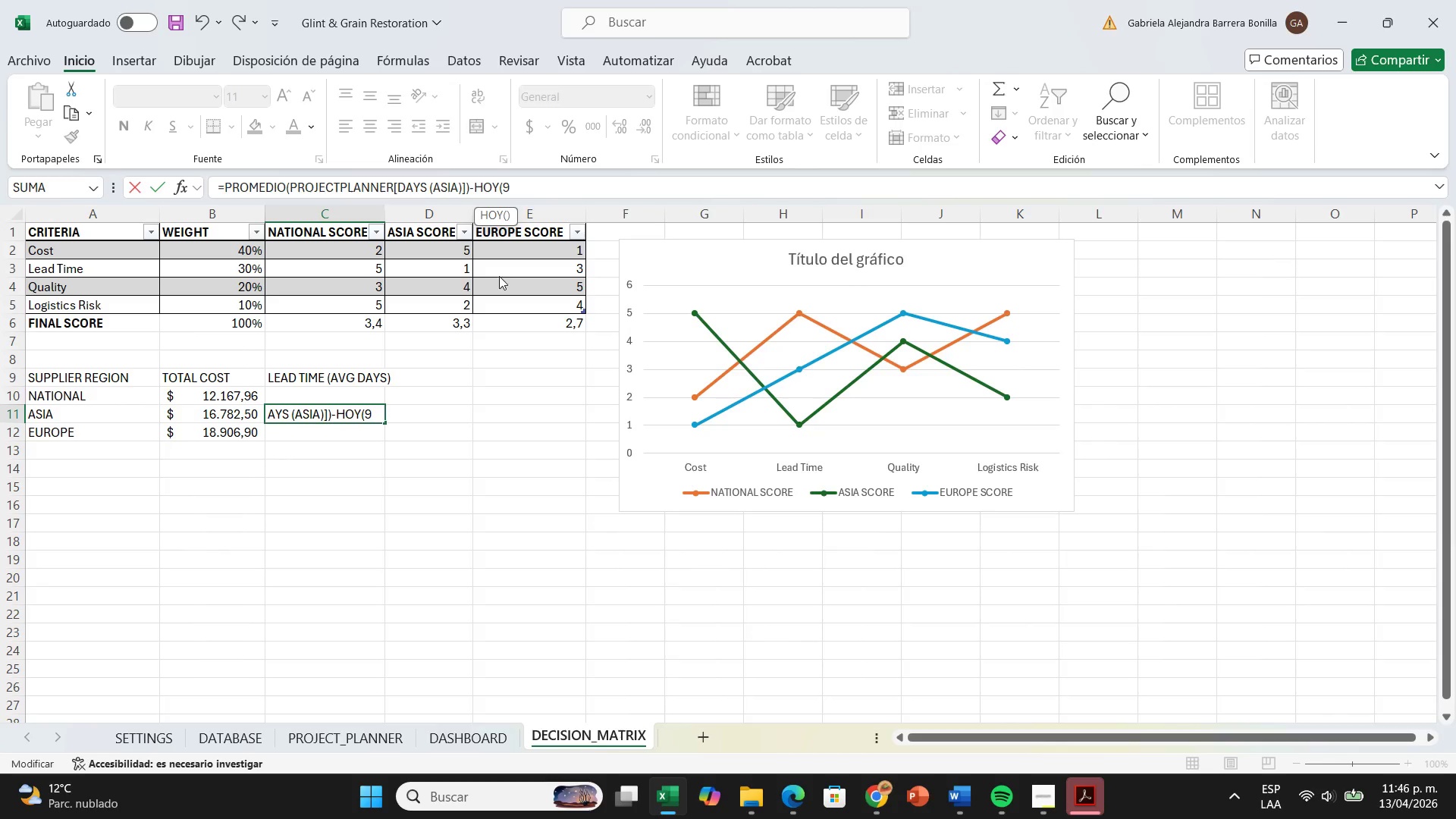 
key(Enter)
 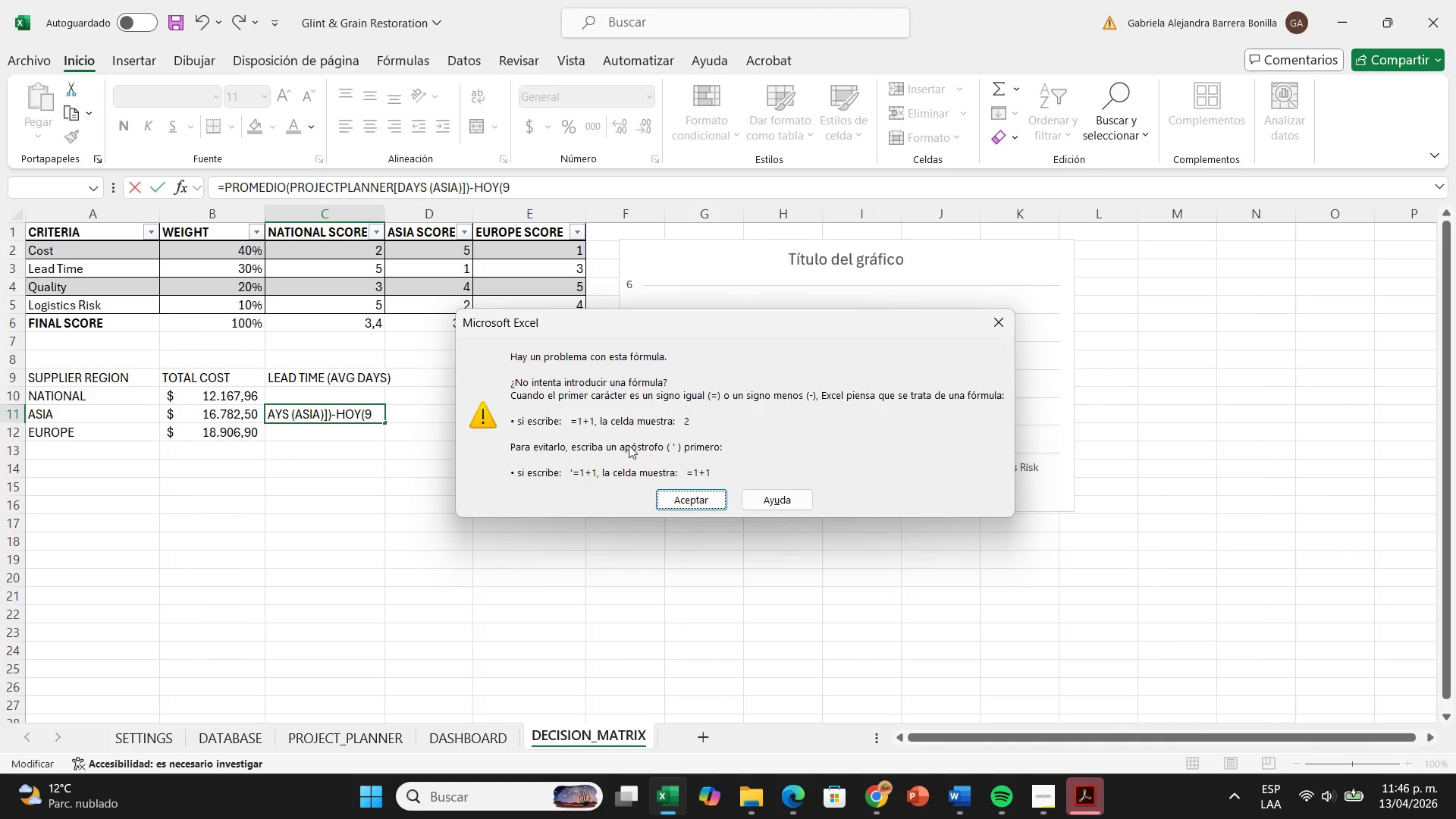 
left_click([695, 492])
 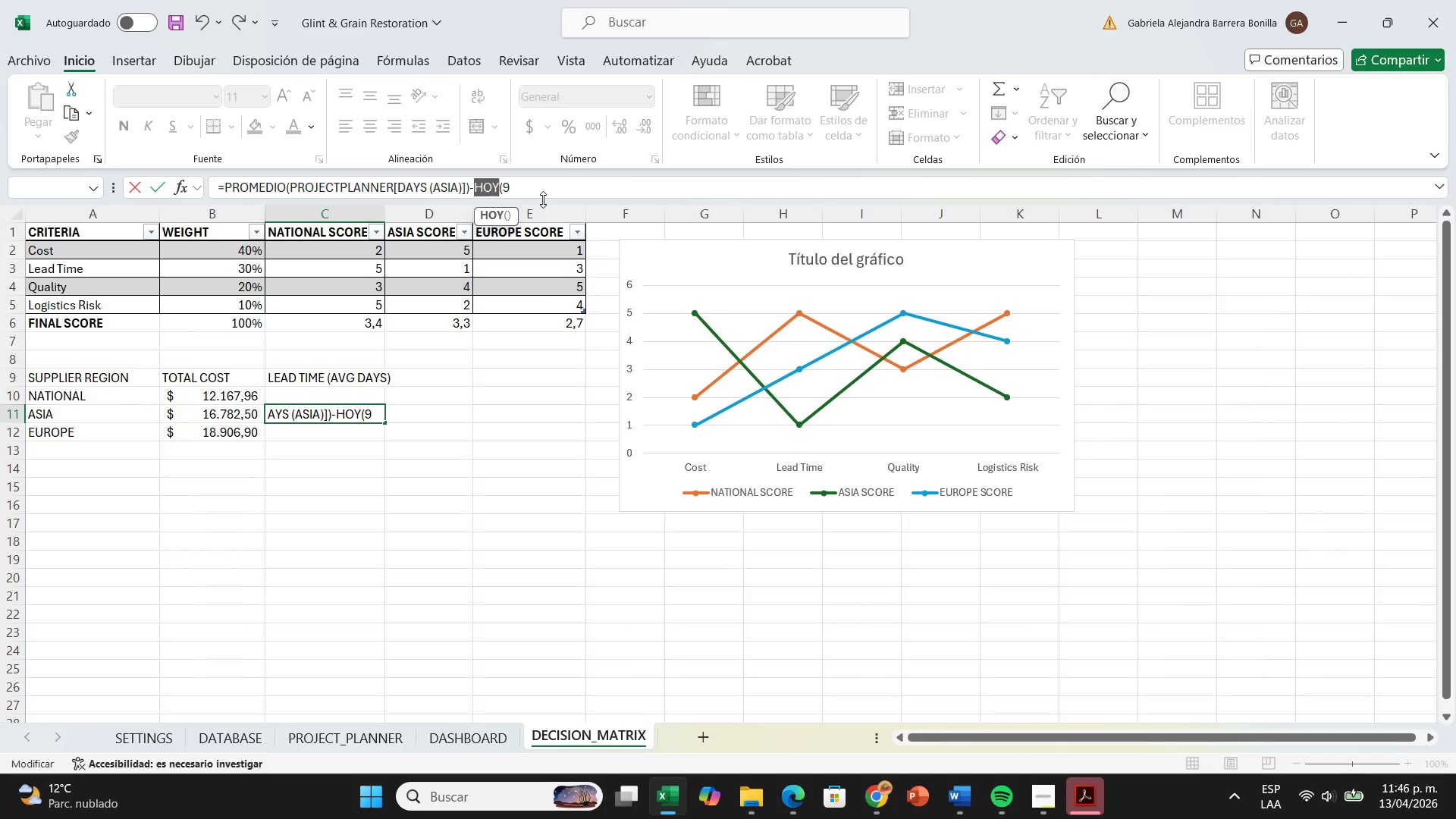 
left_click([537, 190])
 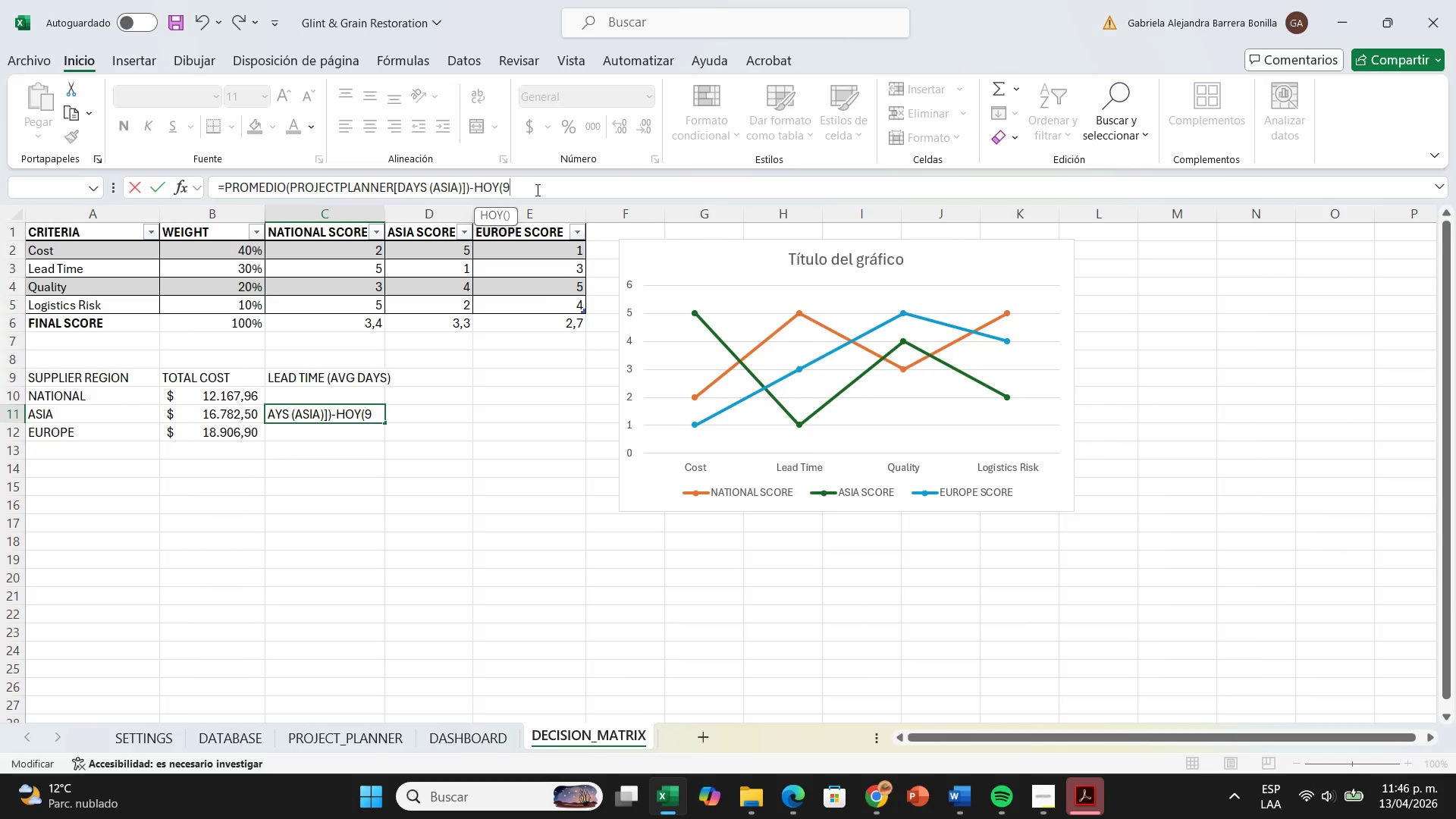 
key(Backspace)
 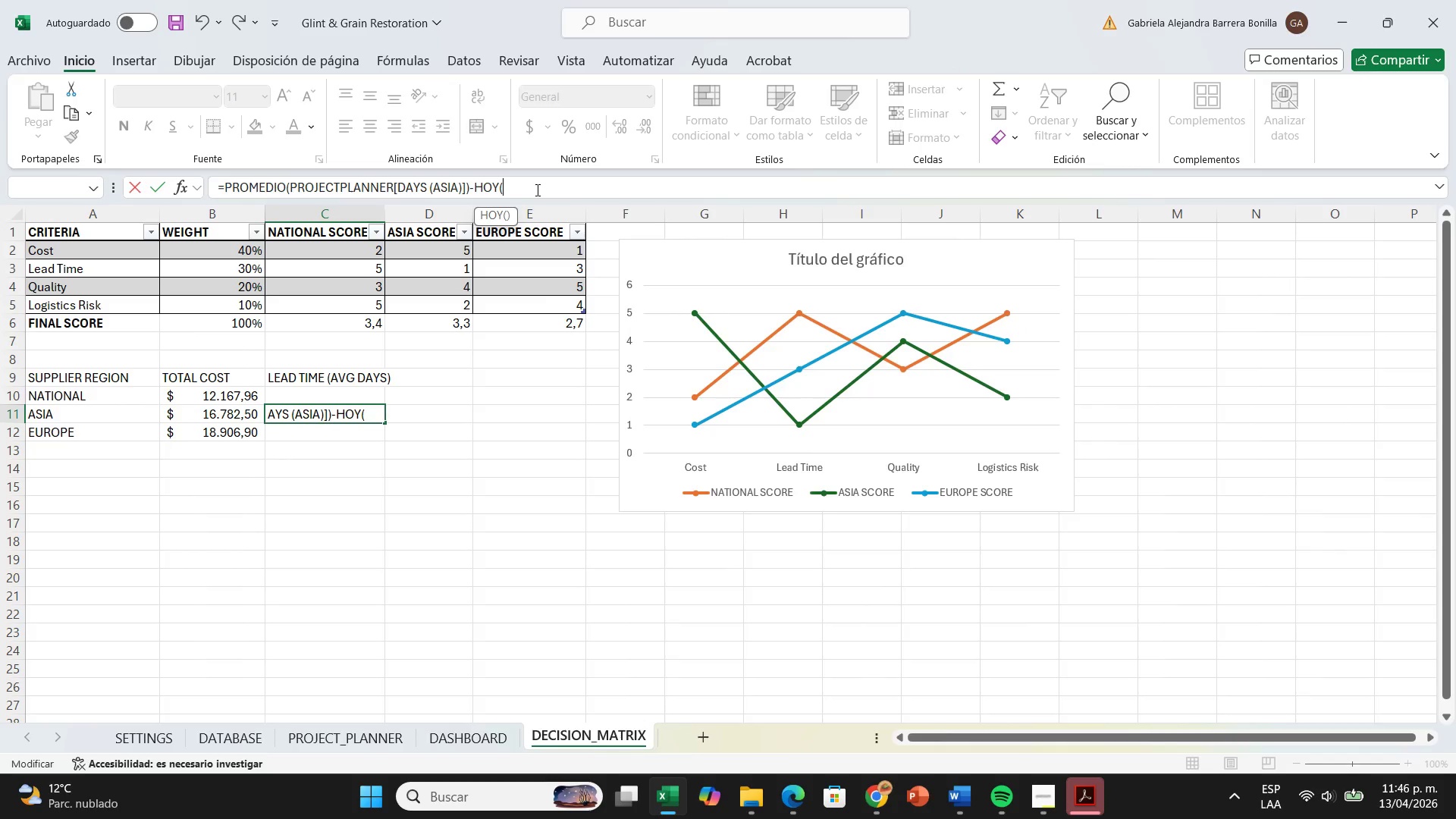 
hold_key(key=ShiftRight, duration=0.36)
 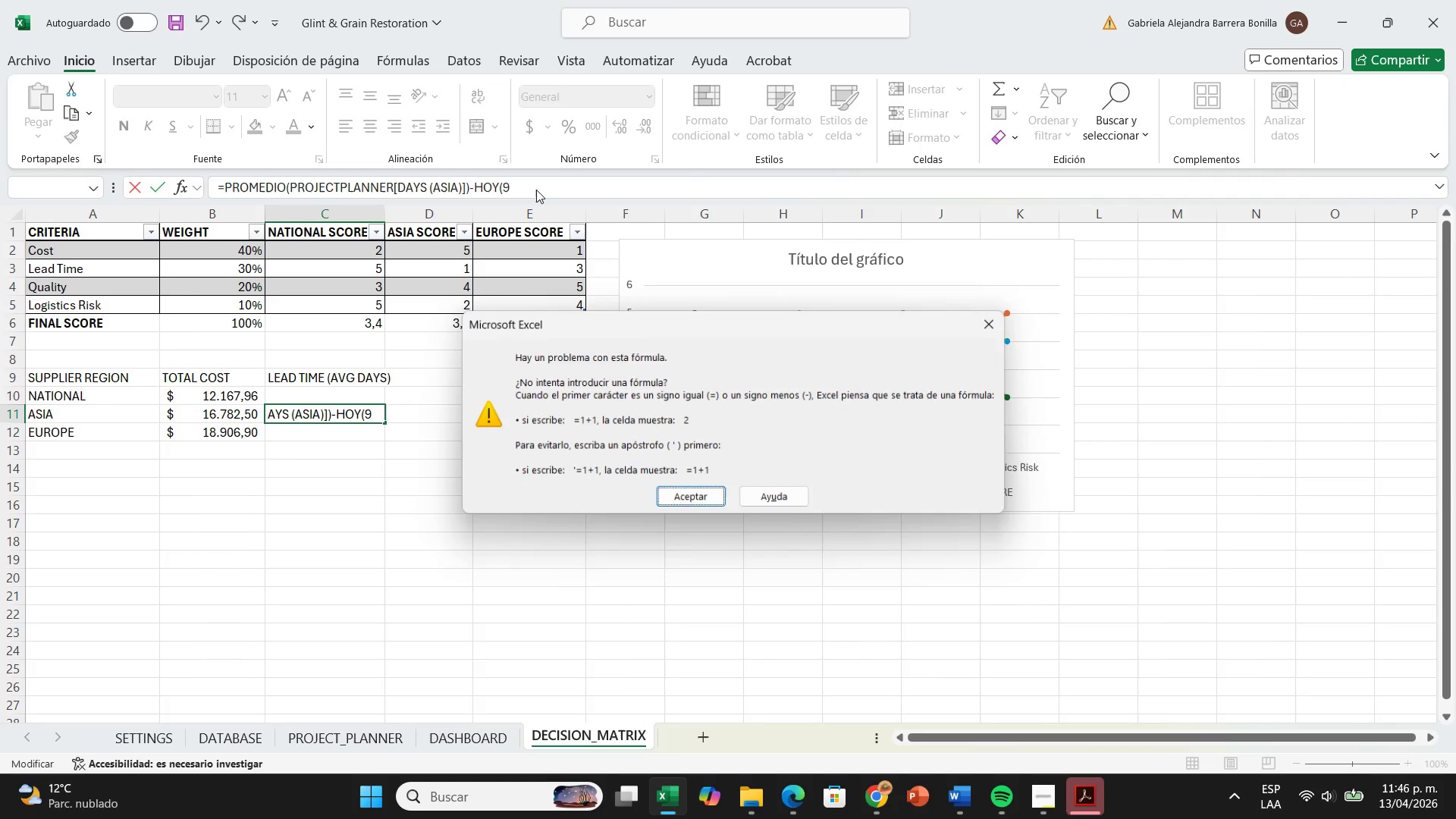 
key(9)
 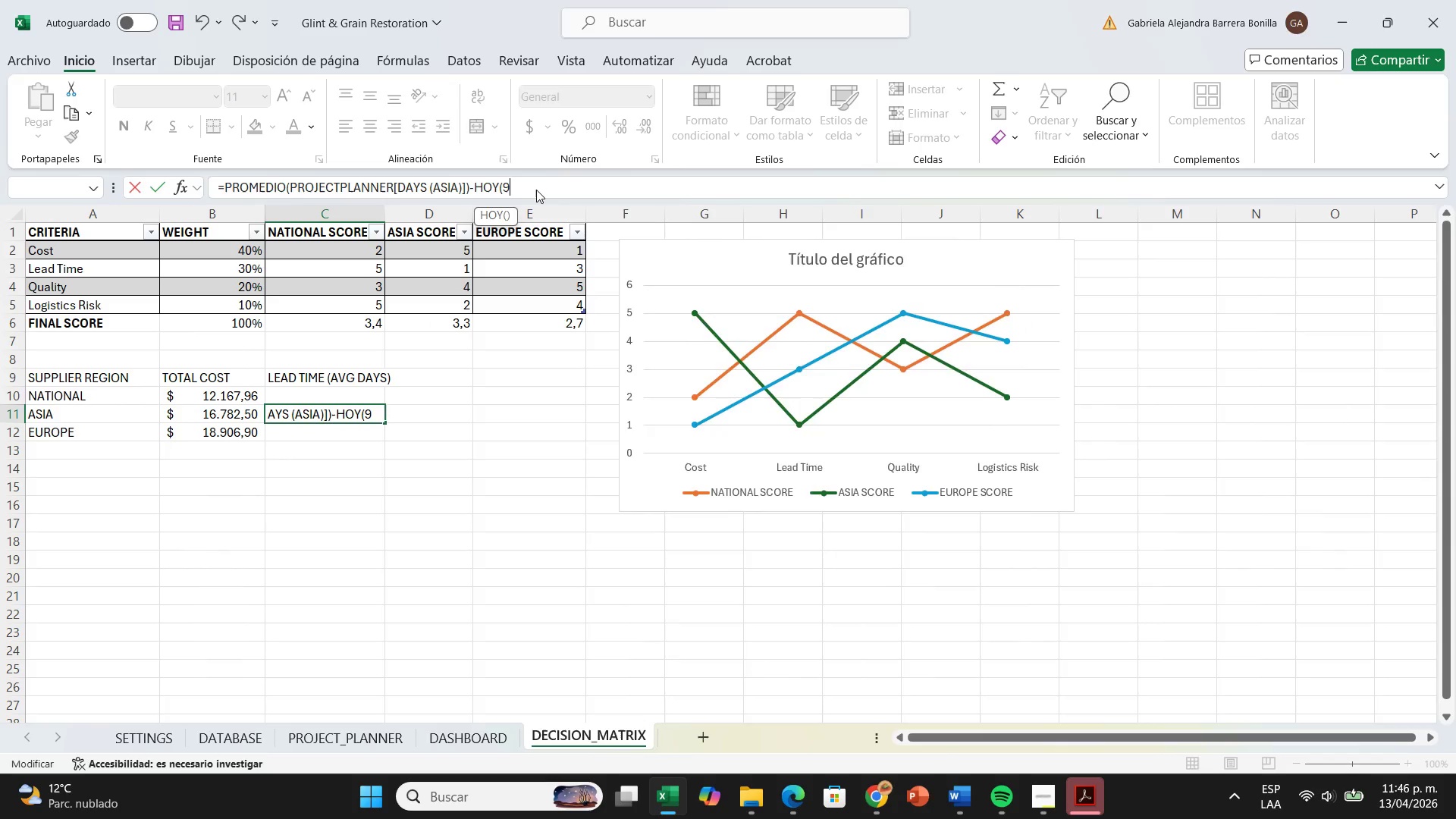 
key(Enter)
 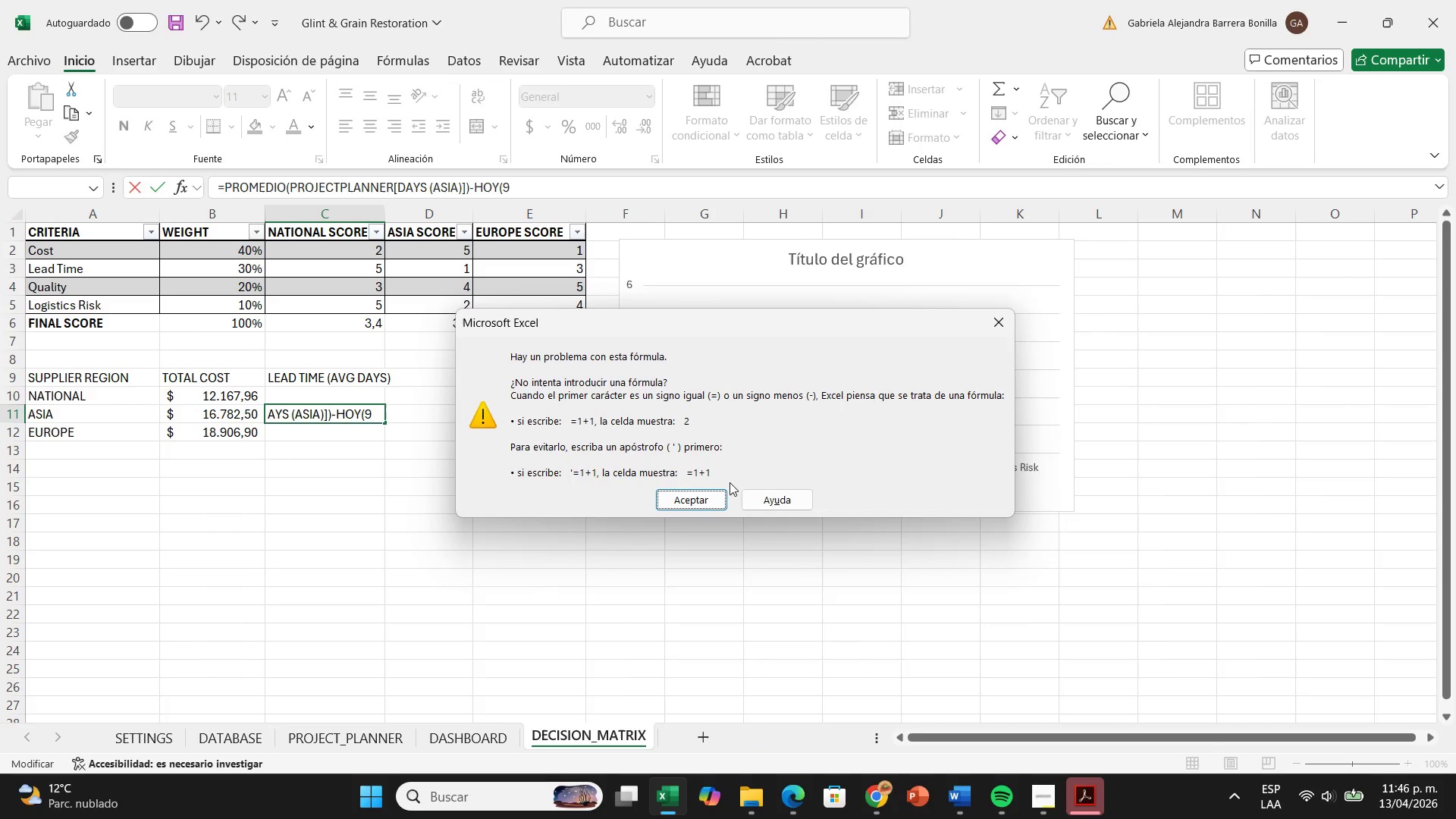 
left_click([684, 504])
 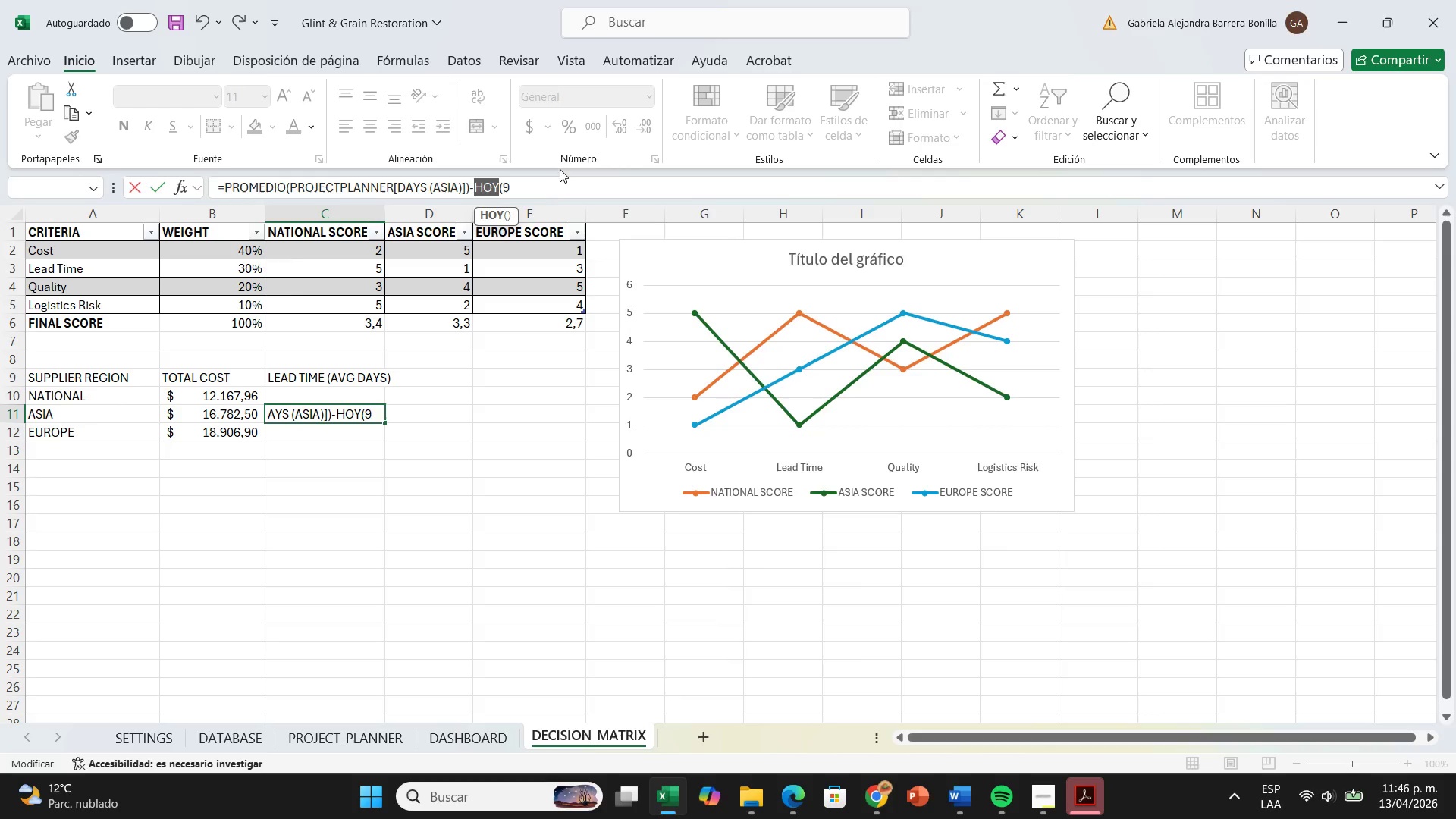 
left_click([551, 188])
 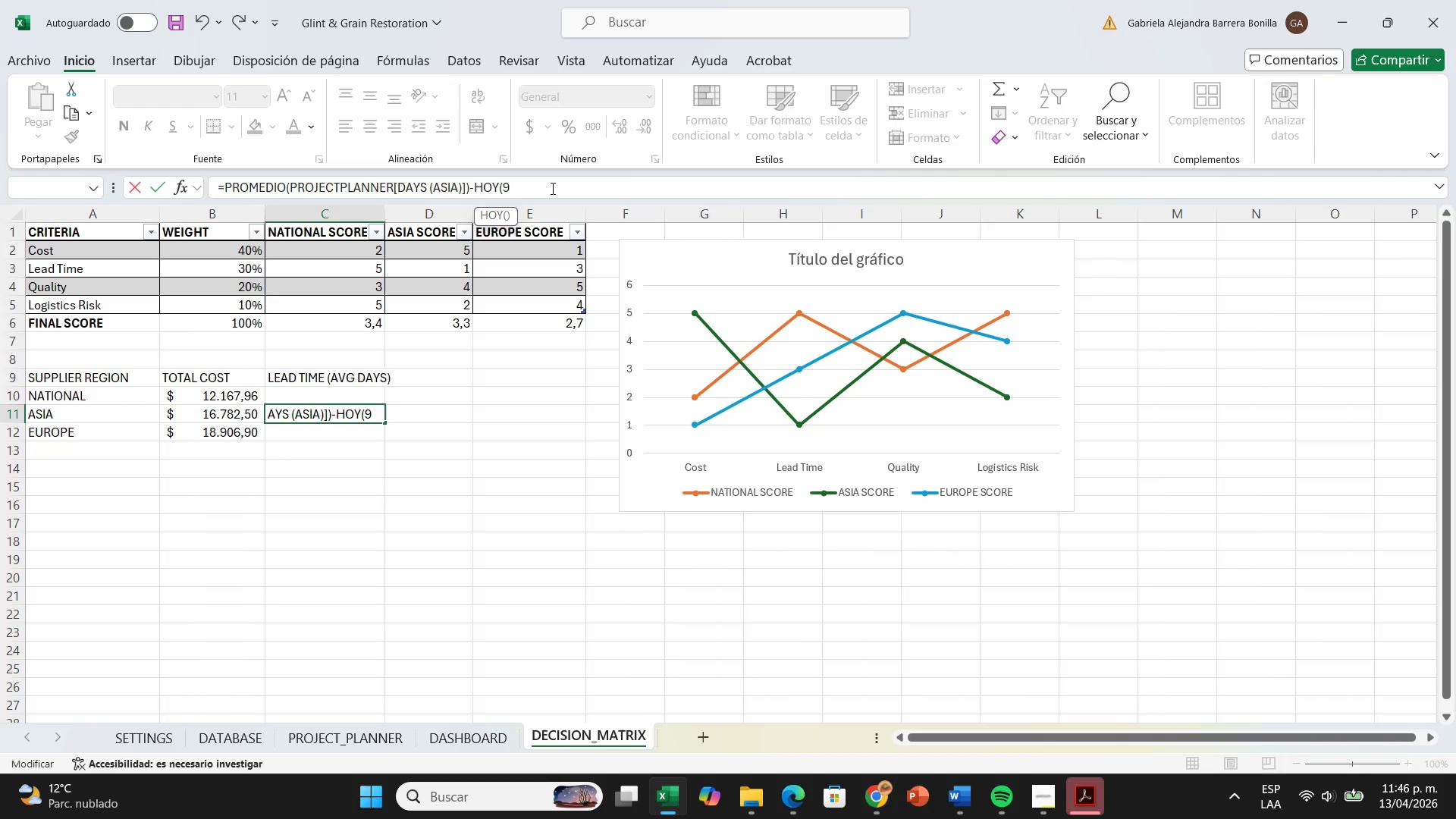 
key(Backspace)
 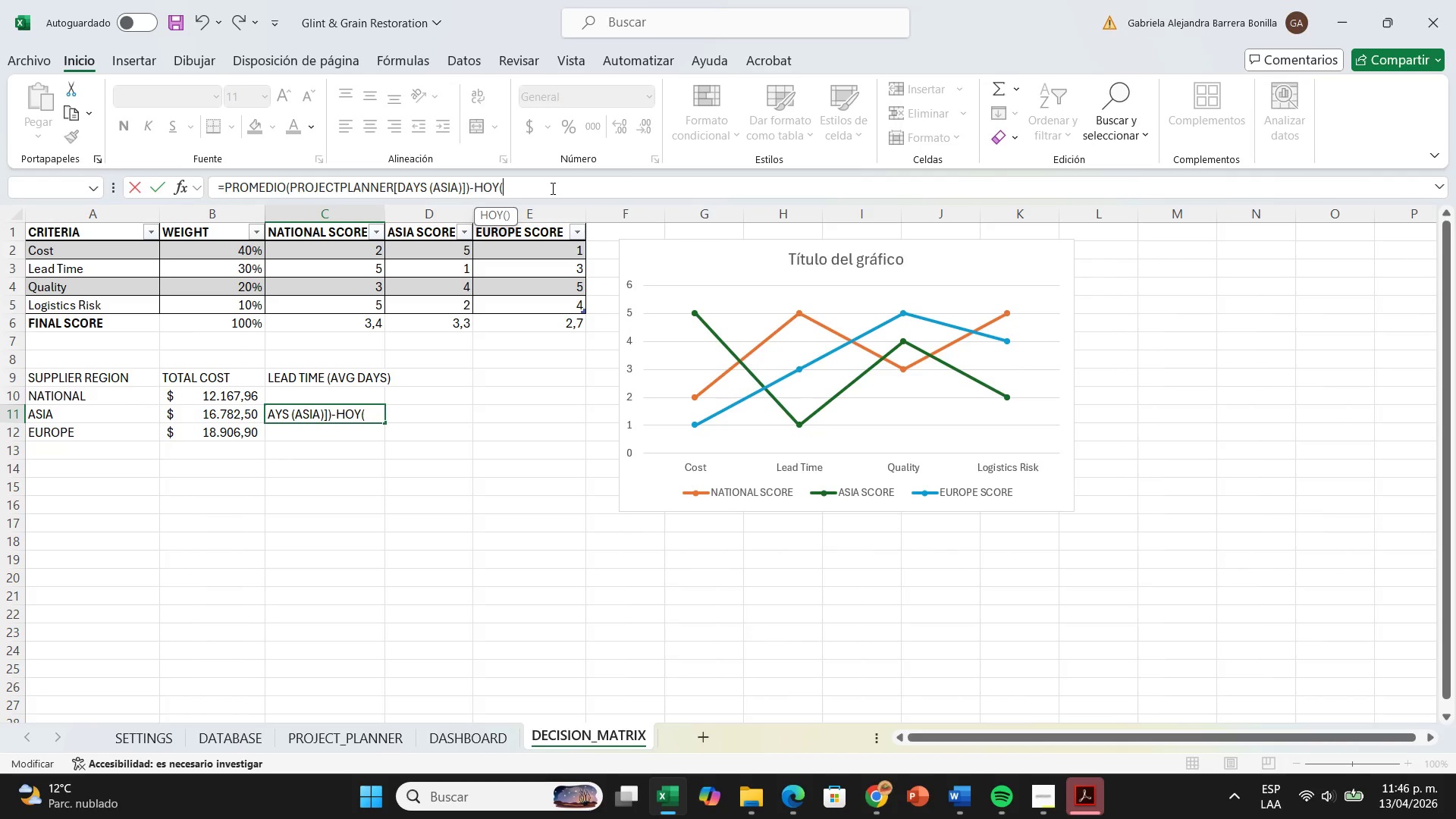 
key(Shift+ShiftRight)
 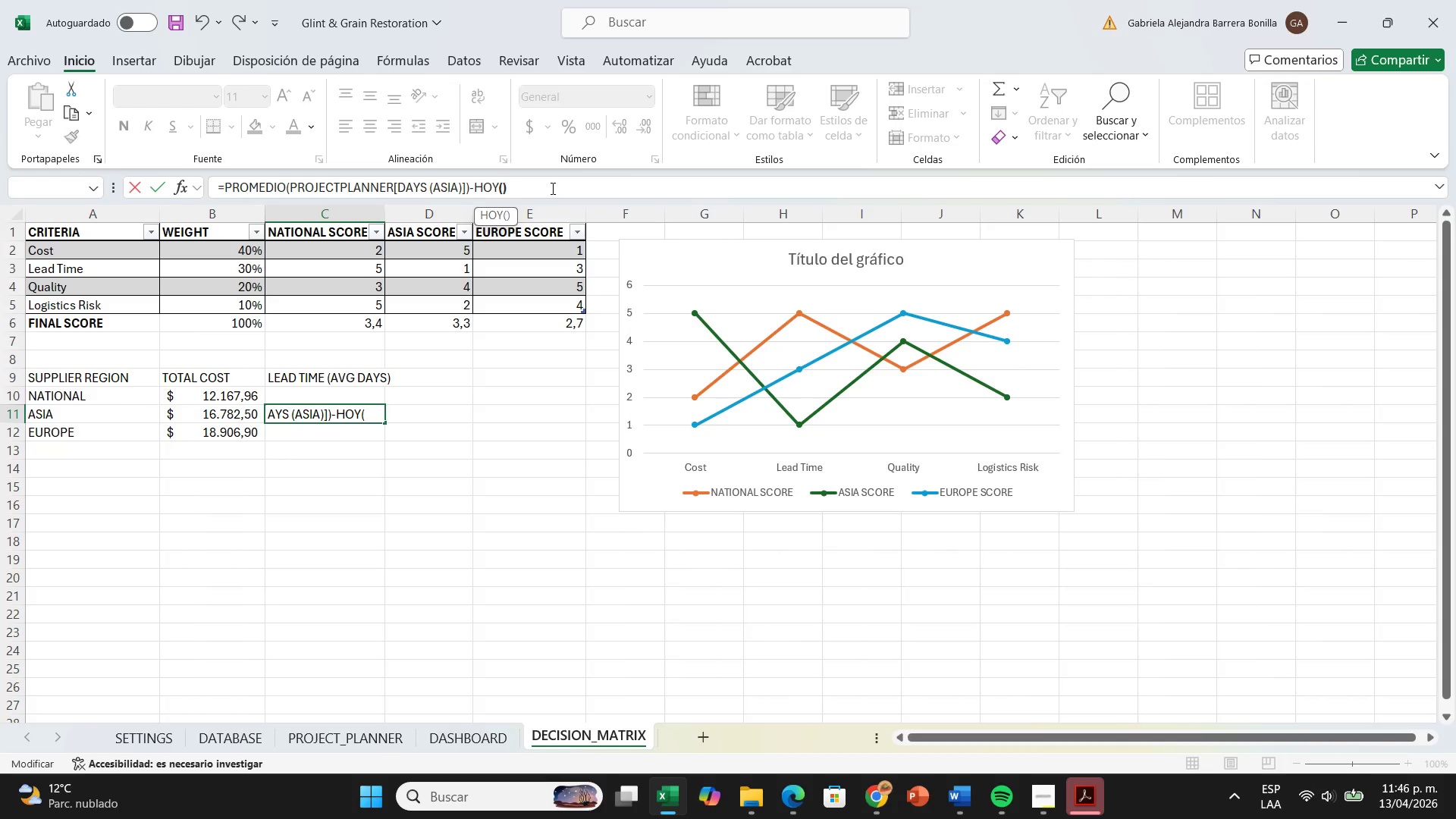 
key(Shift+9)
 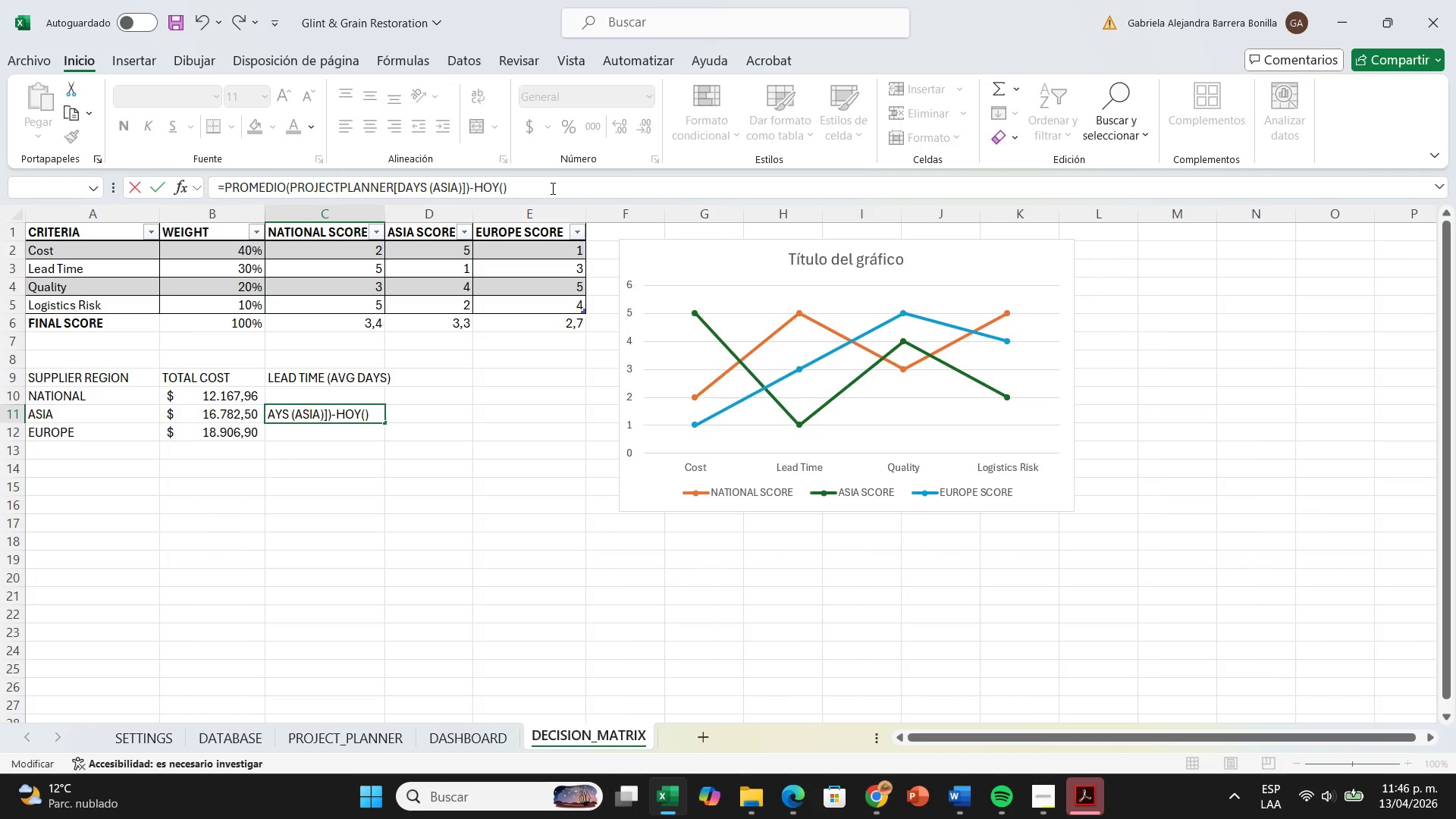 
key(Enter)
 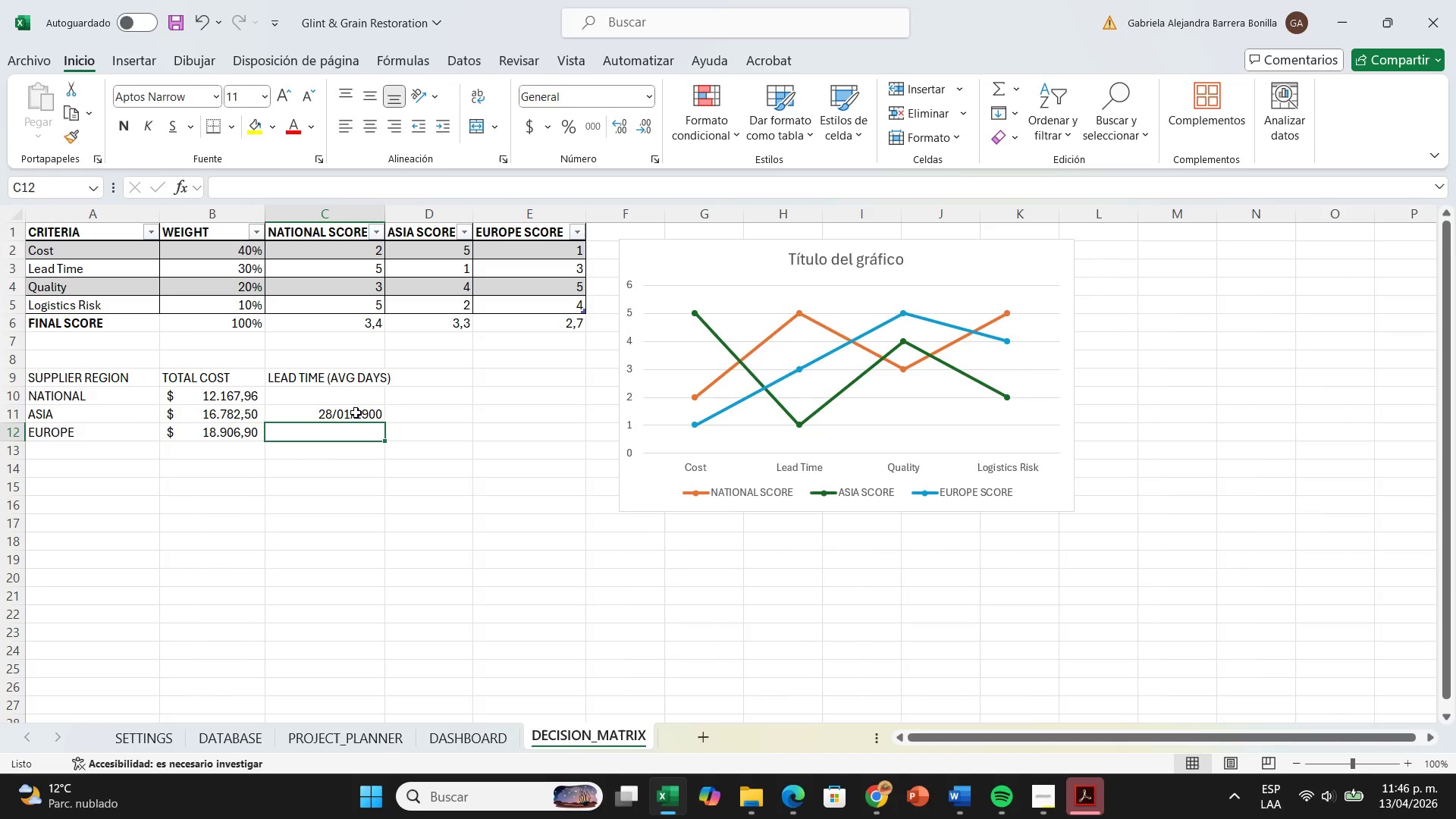 
left_click([343, 413])
 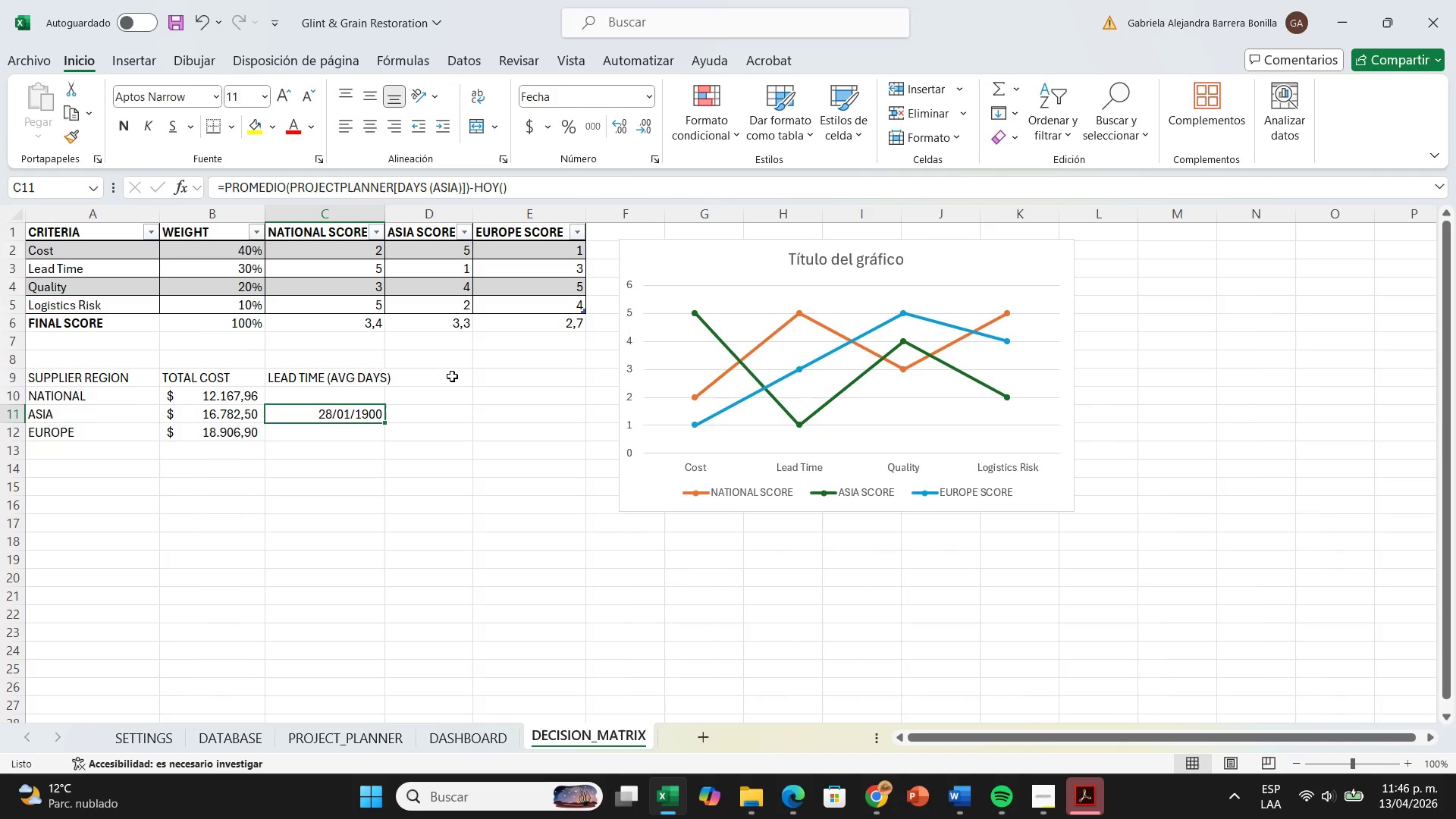 
wait(36.77)
 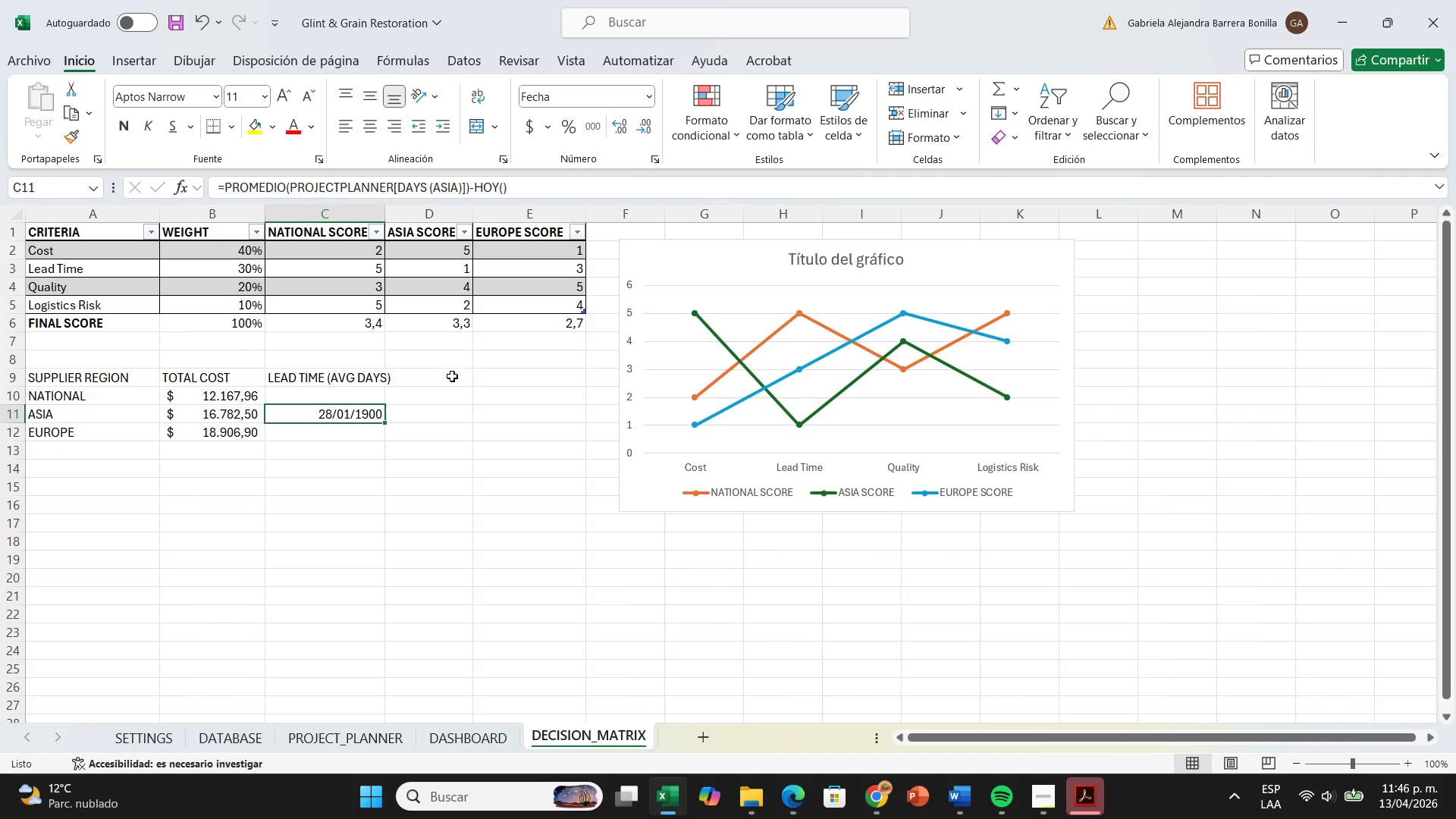 
left_click([651, 92])
 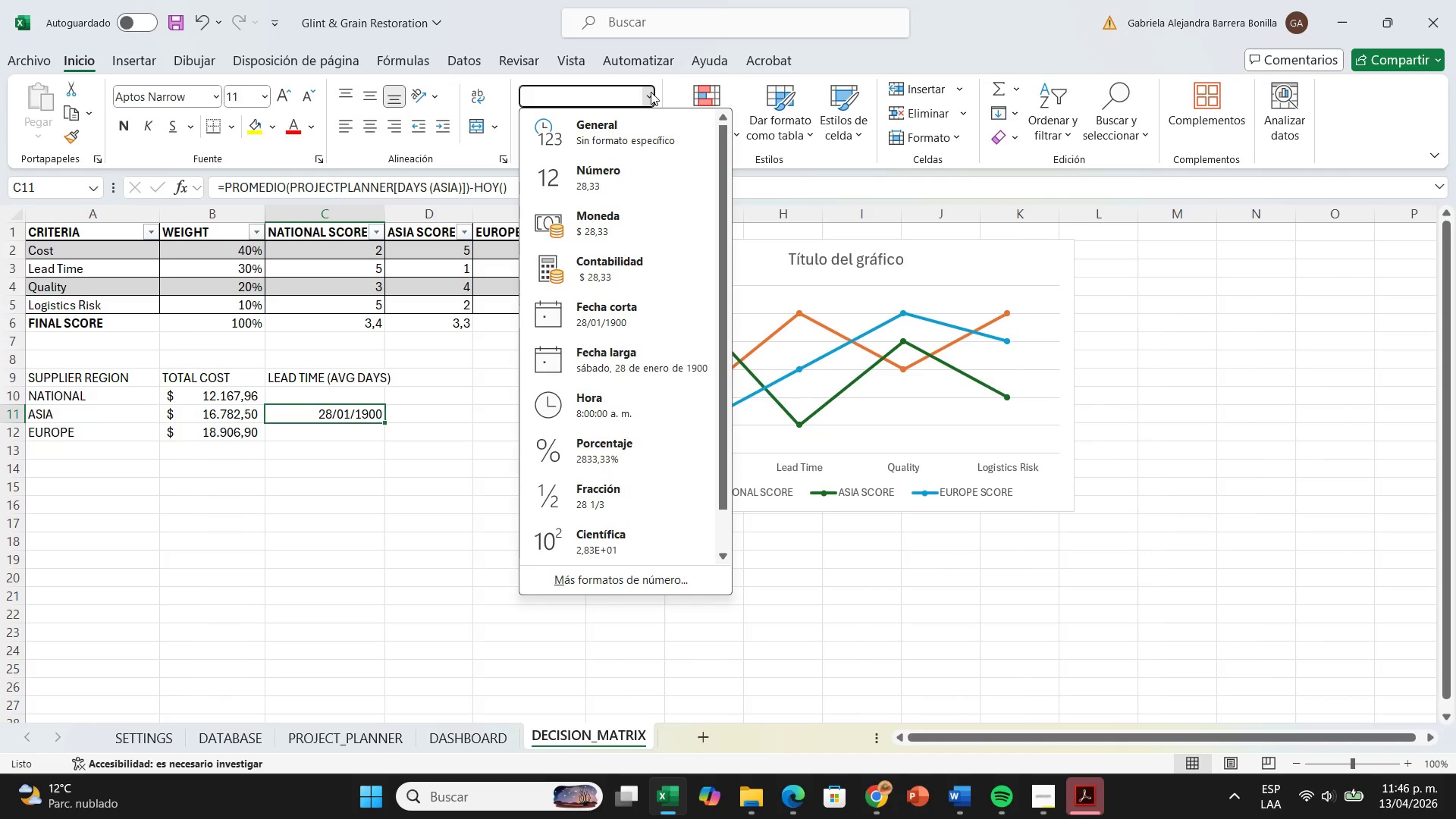 
left_click([627, 182])
 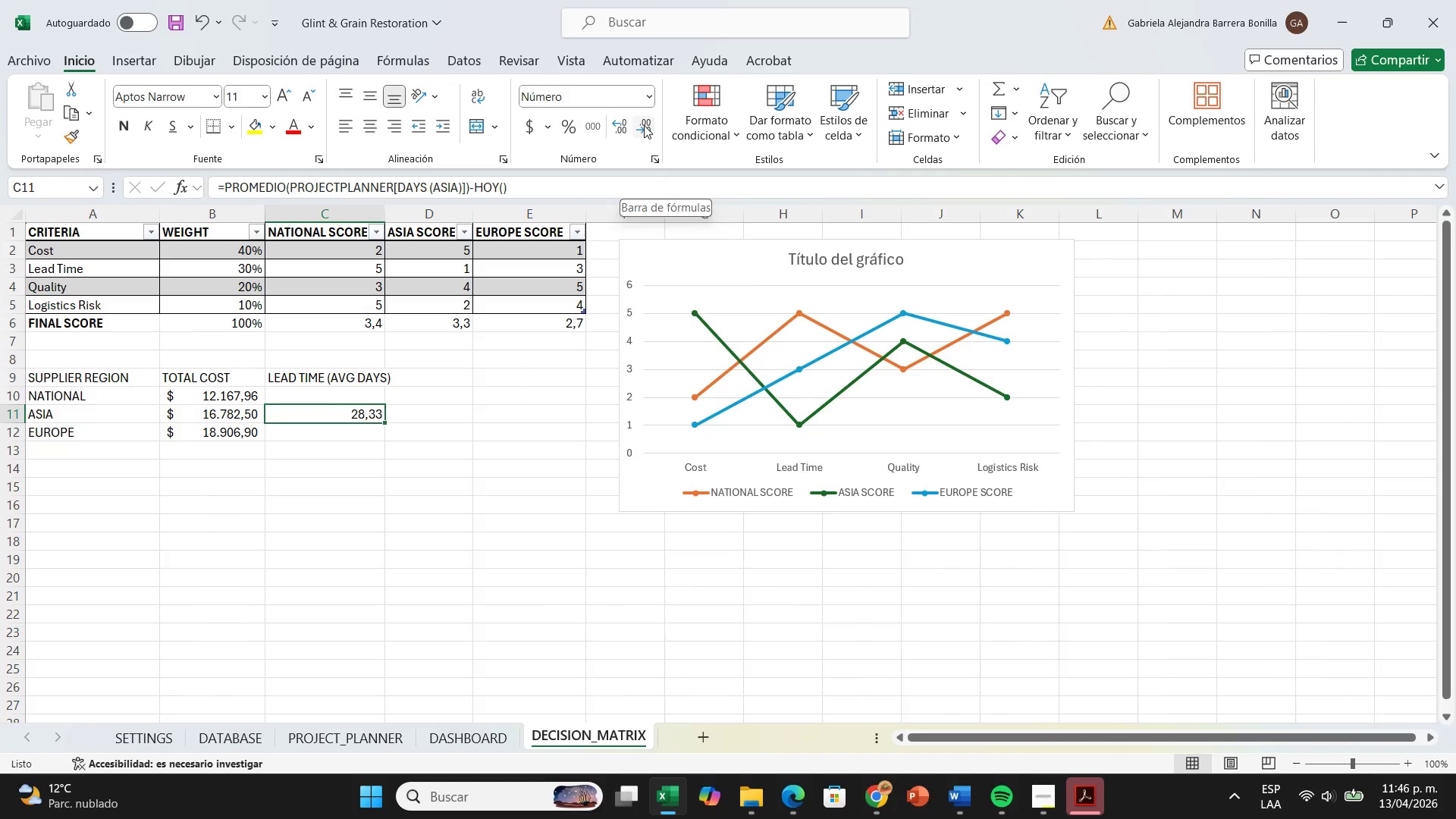 
double_click([644, 125])
 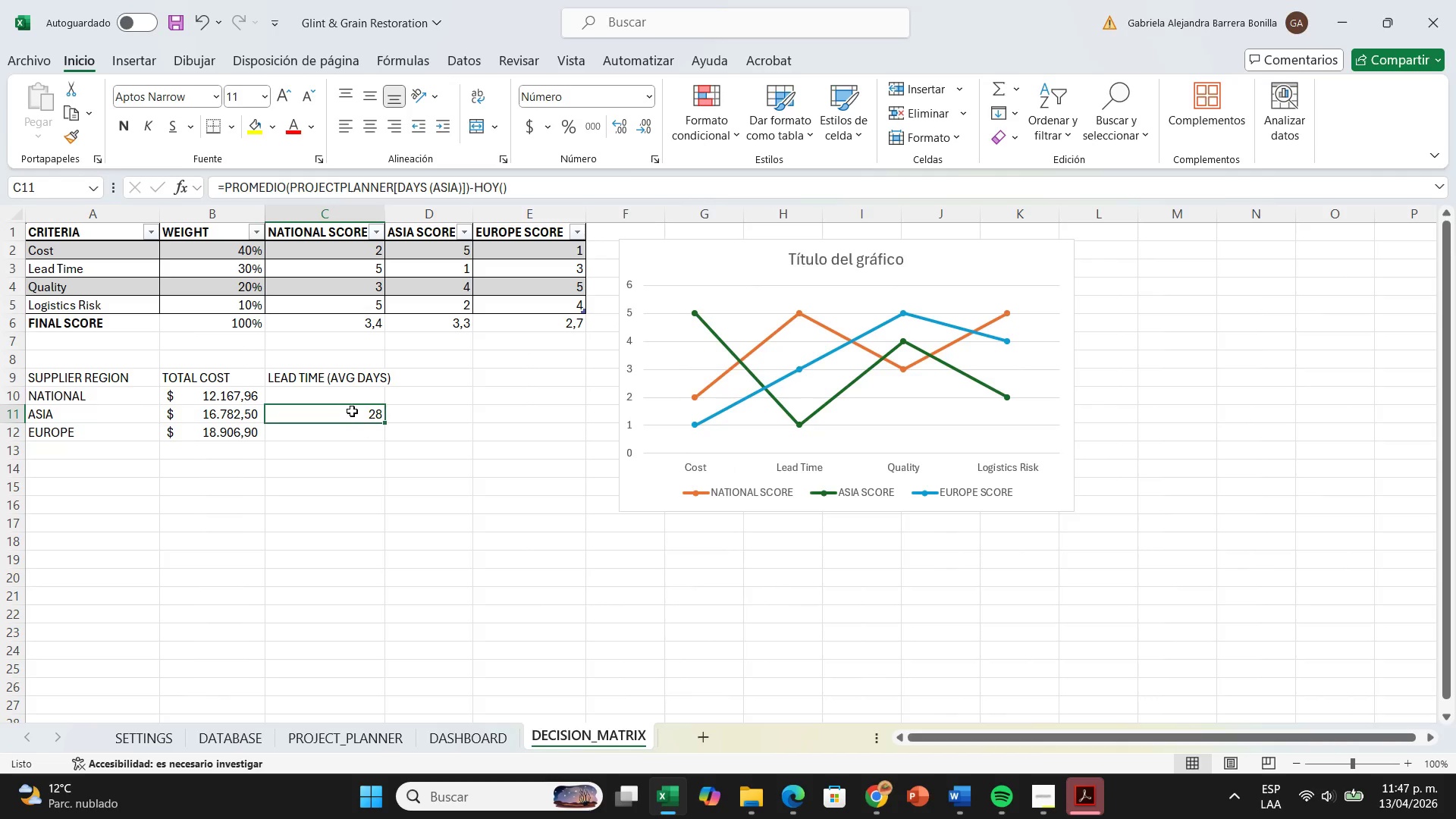 
left_click([350, 399])
 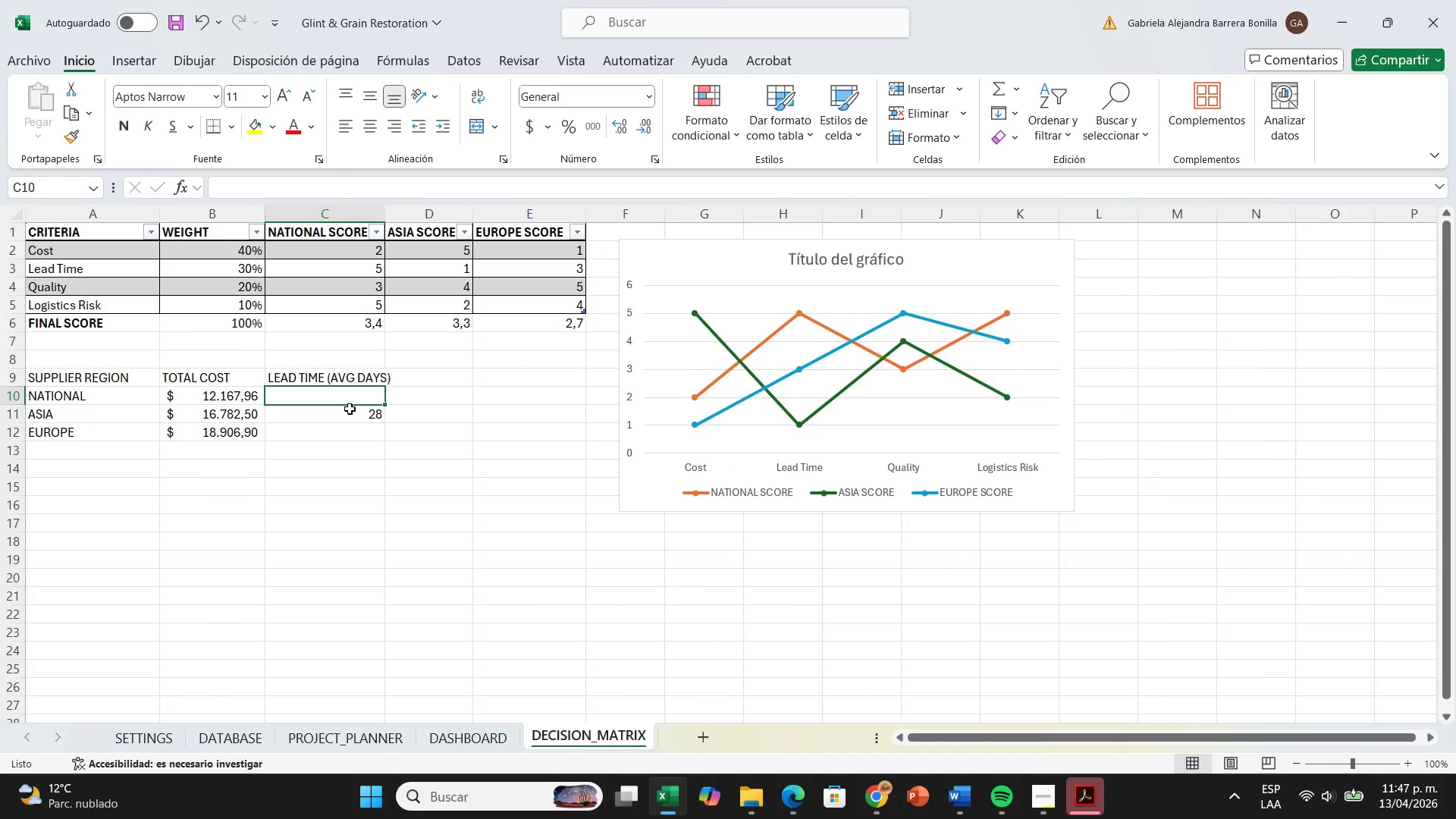 
left_click([348, 415])
 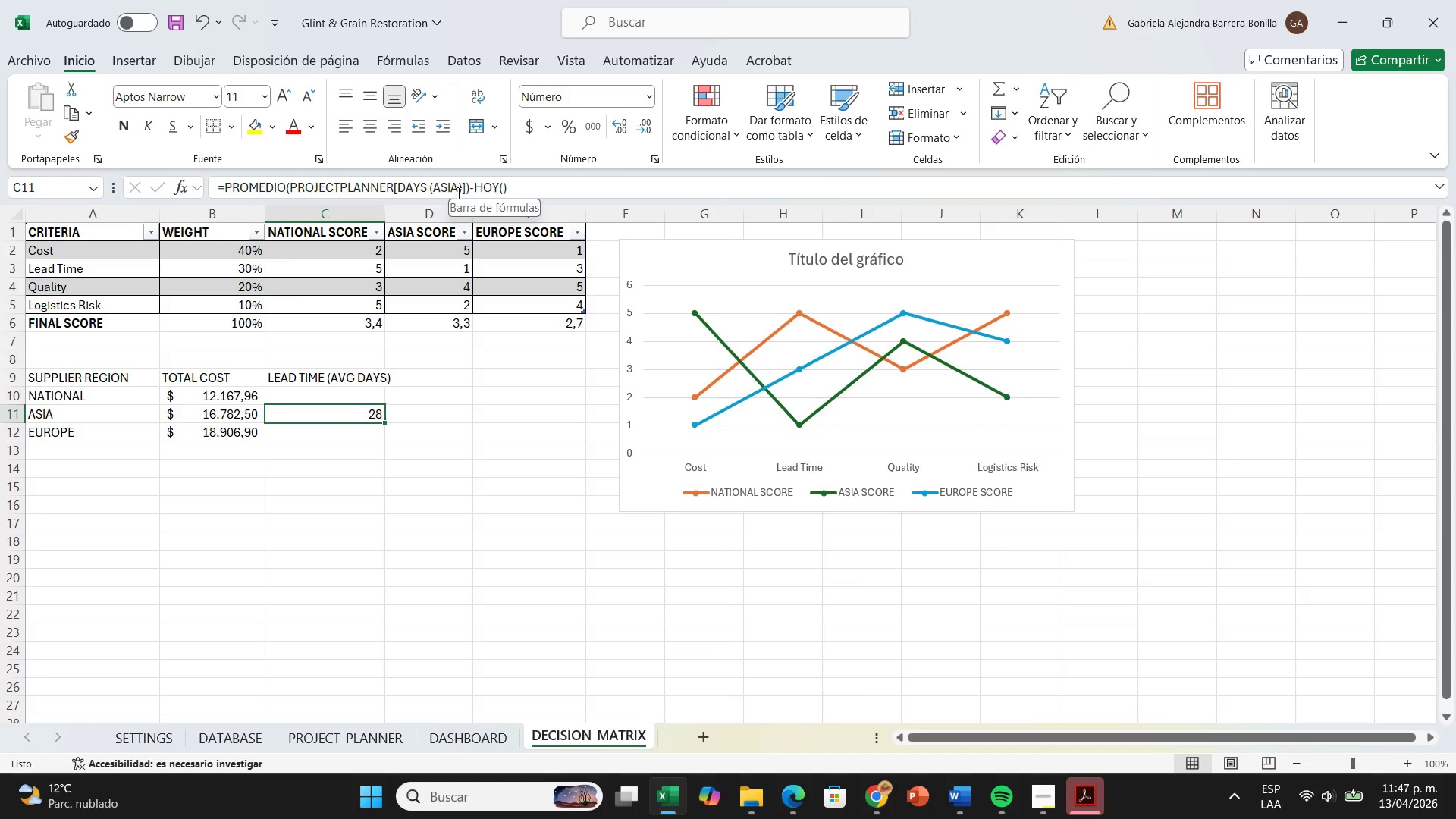 
left_click([343, 400])
 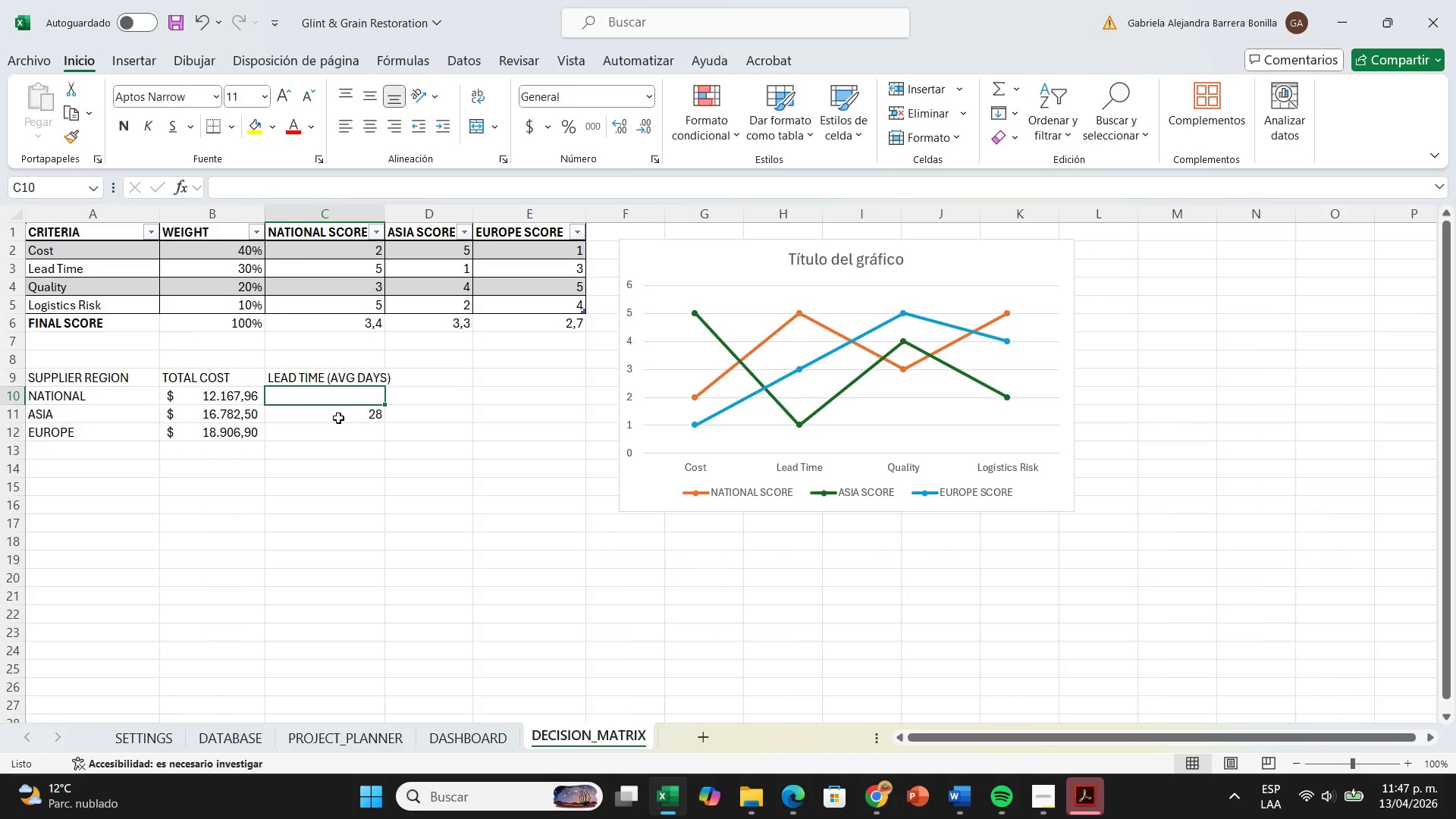 
left_click([338, 418])
 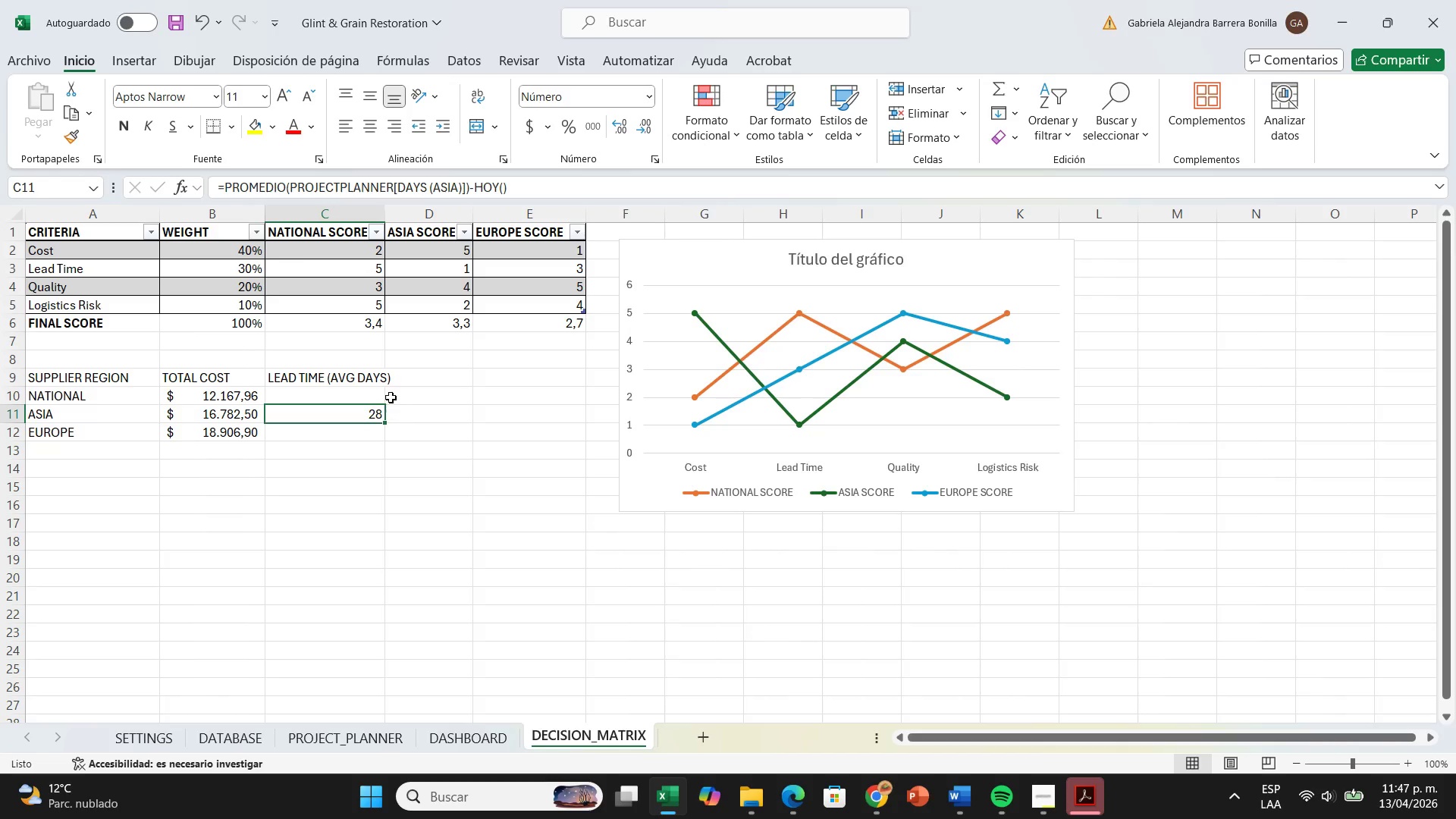 
left_click([369, 391])
 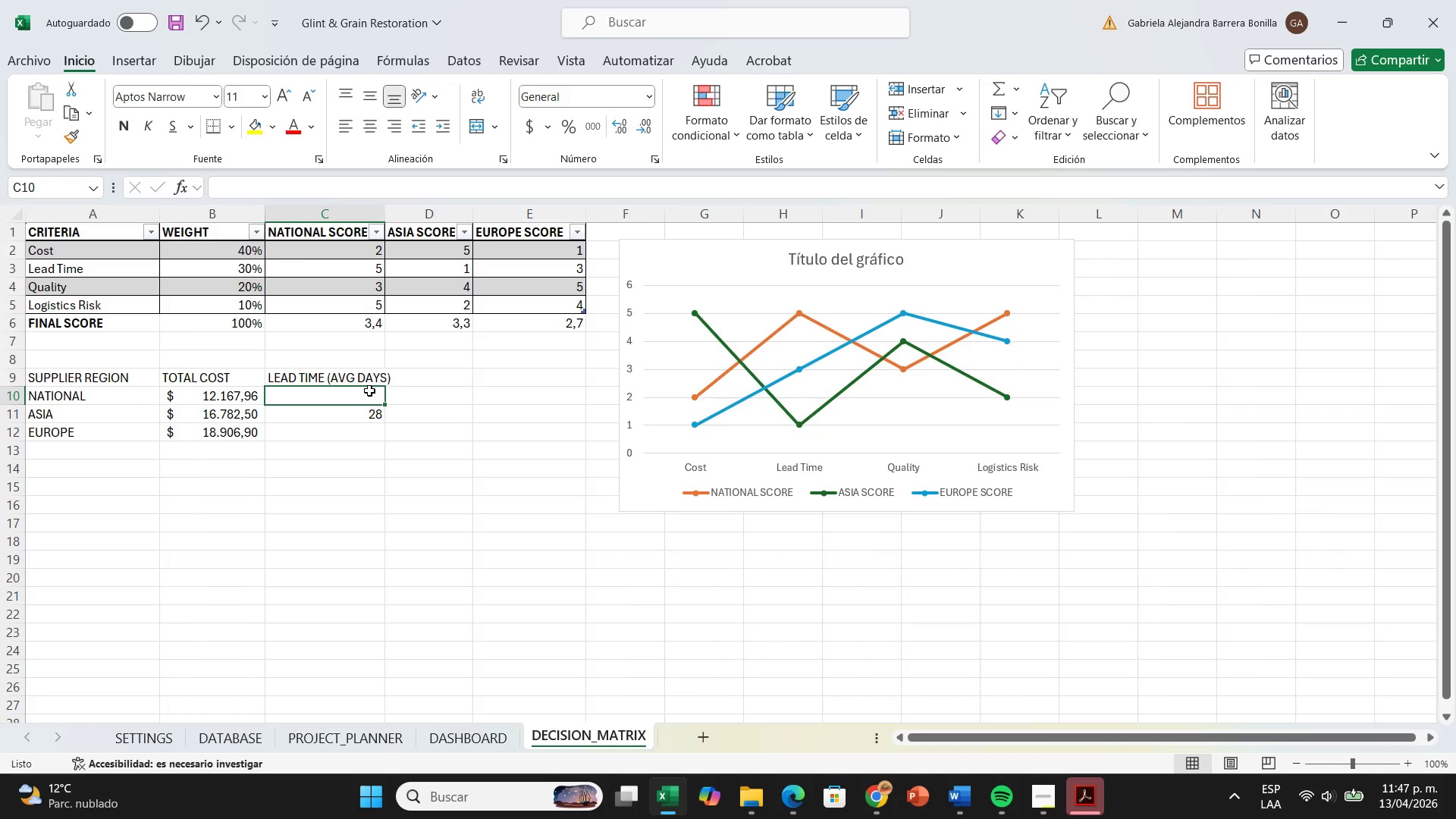 
type()O)
key(Backspace)
type(PR)
 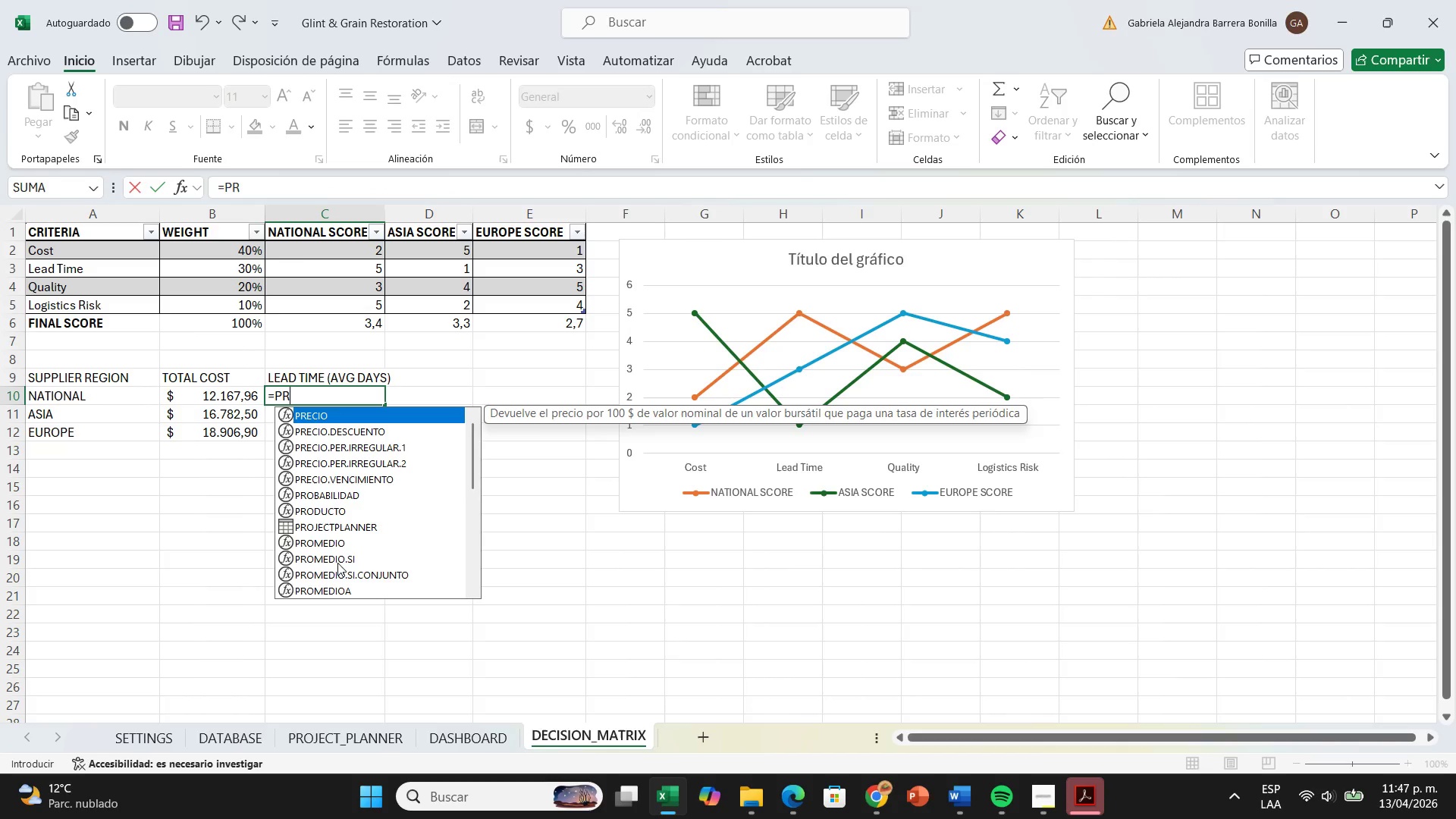 
left_click([337, 540])
 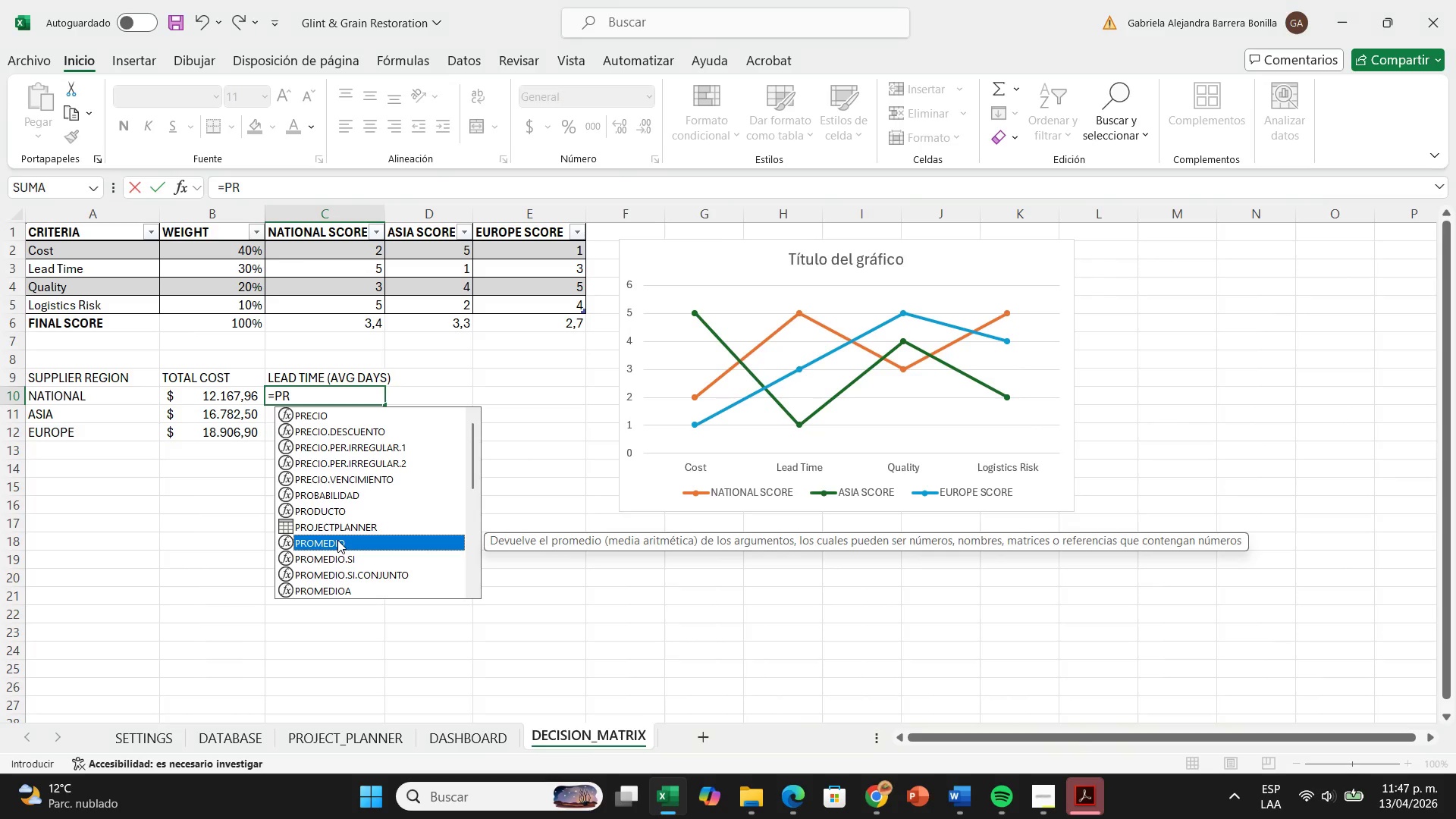 
left_click([337, 540])
 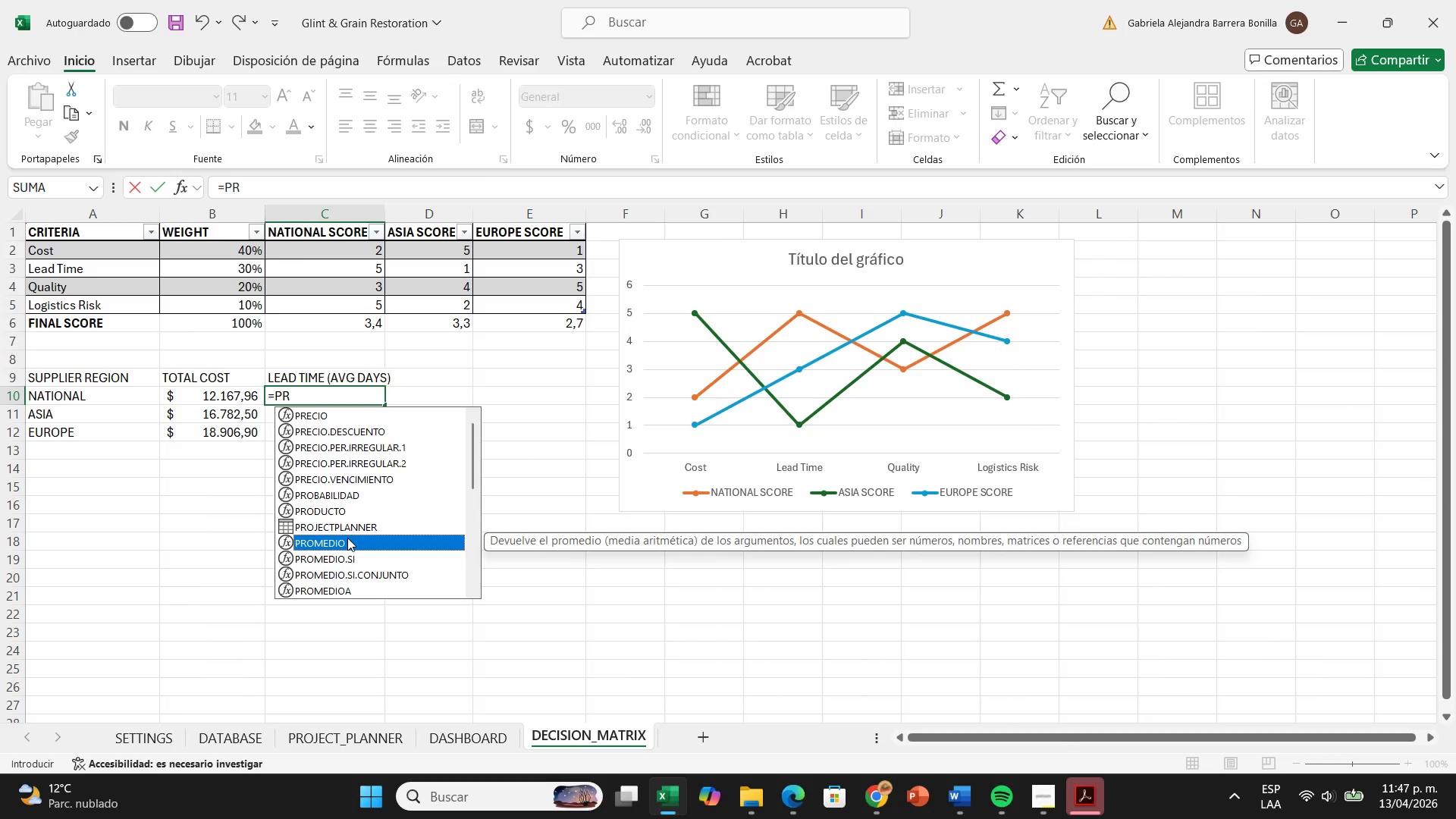 
double_click([347, 538])
 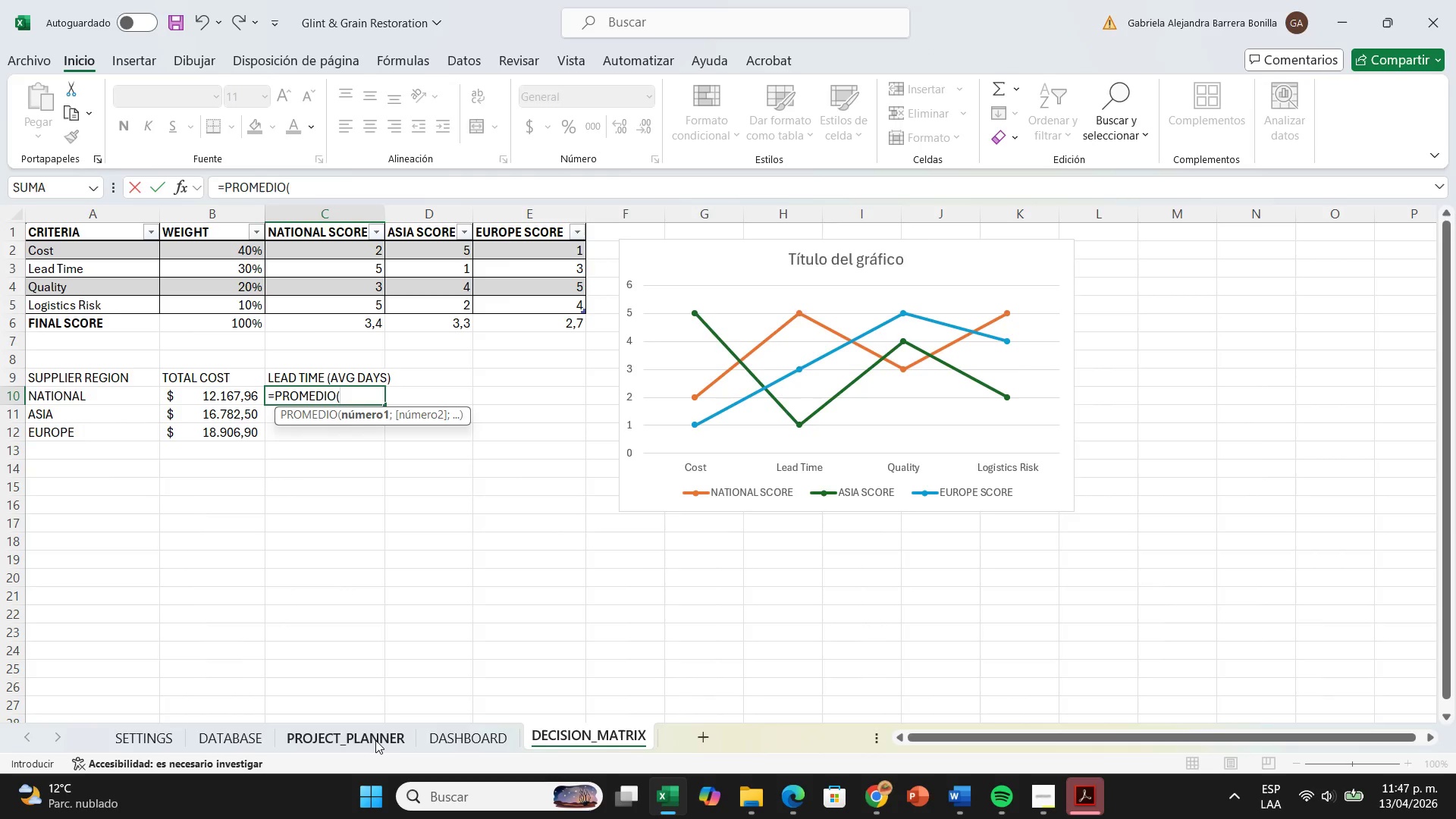 
left_click([375, 740])
 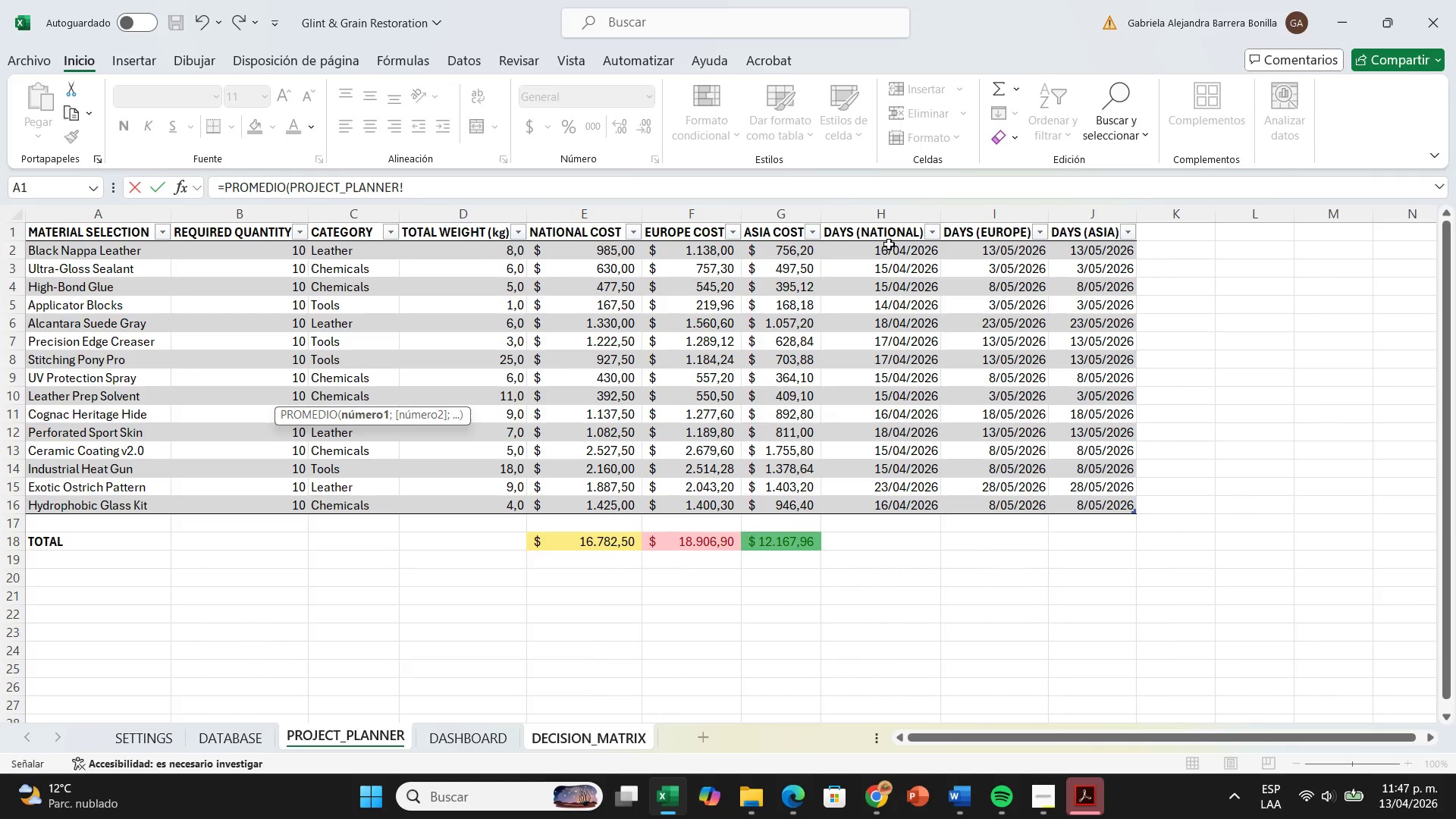 
wait(5.38)
 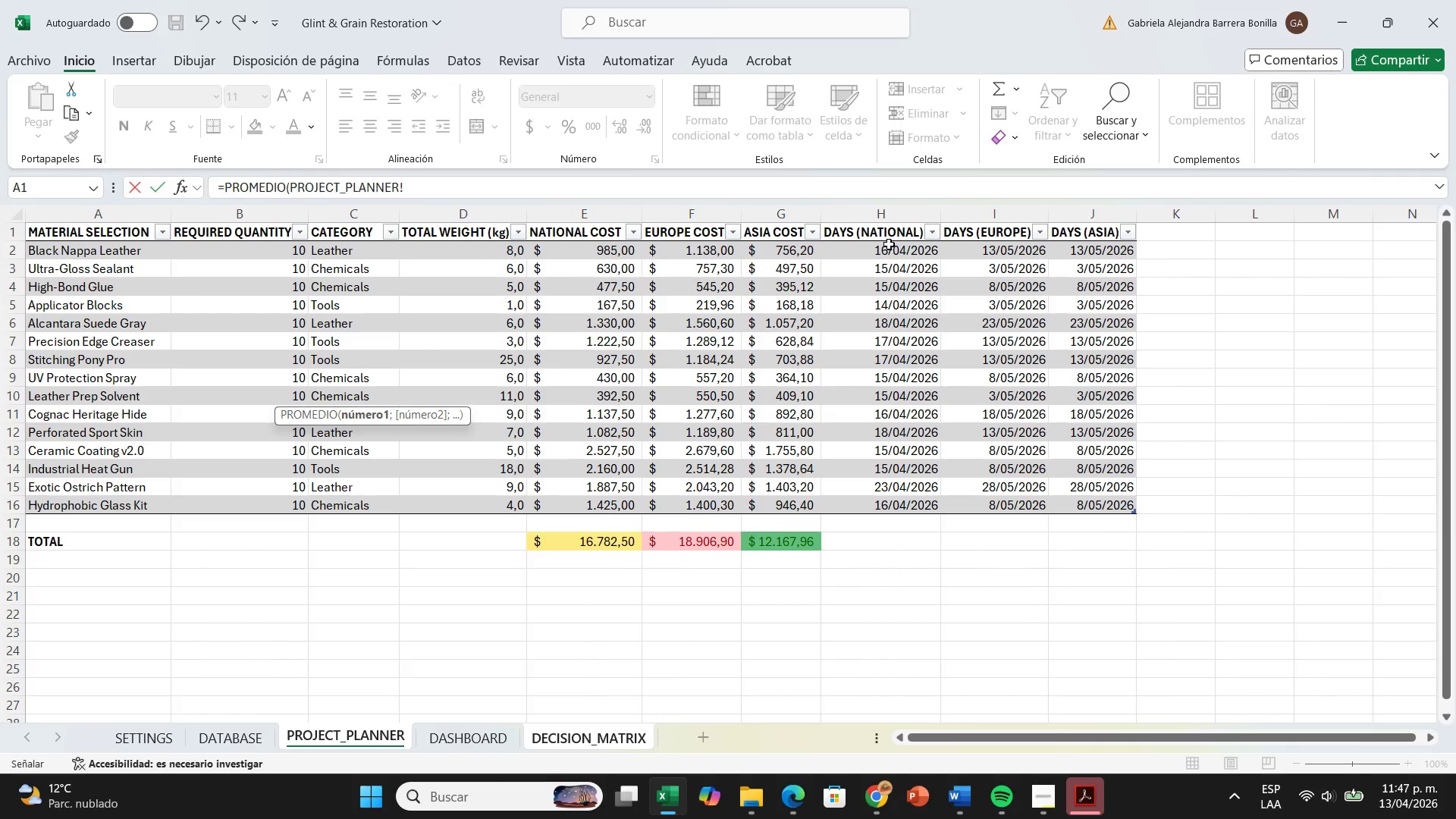 
left_click_drag(start_coordinate=[889, 244], to_coordinate=[881, 509])
 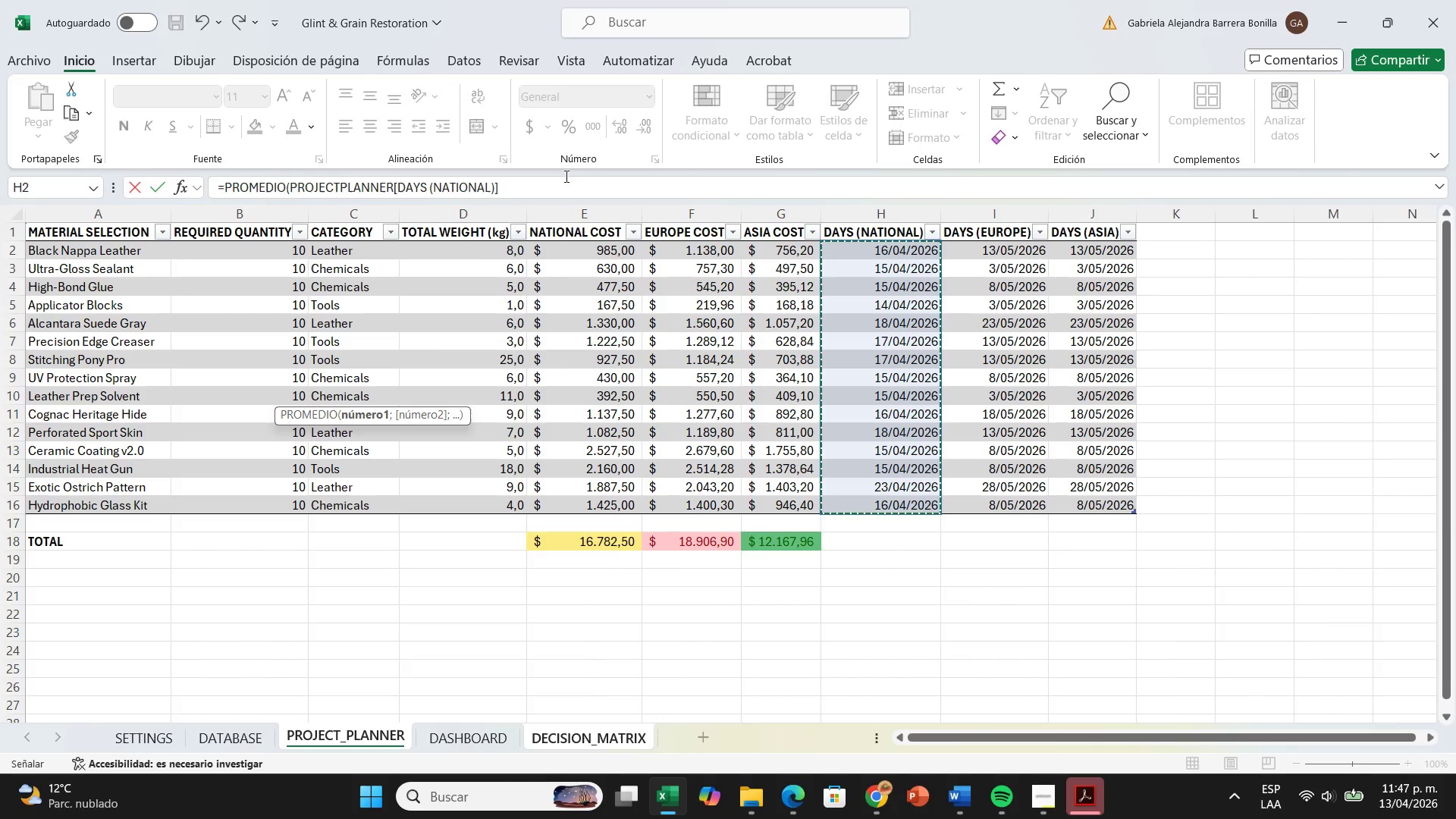 
left_click([548, 185])
 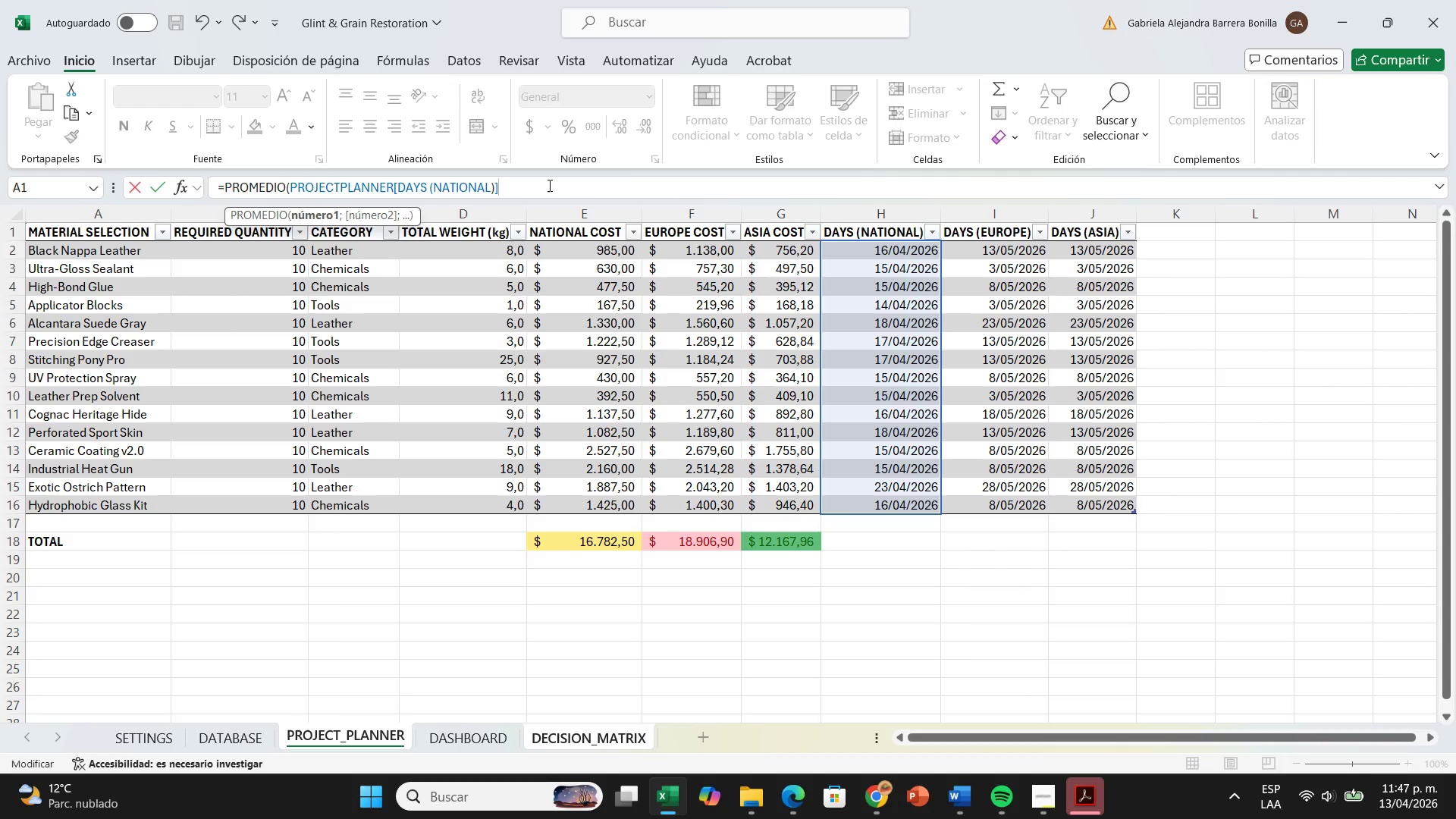 
type(-HOY*()
 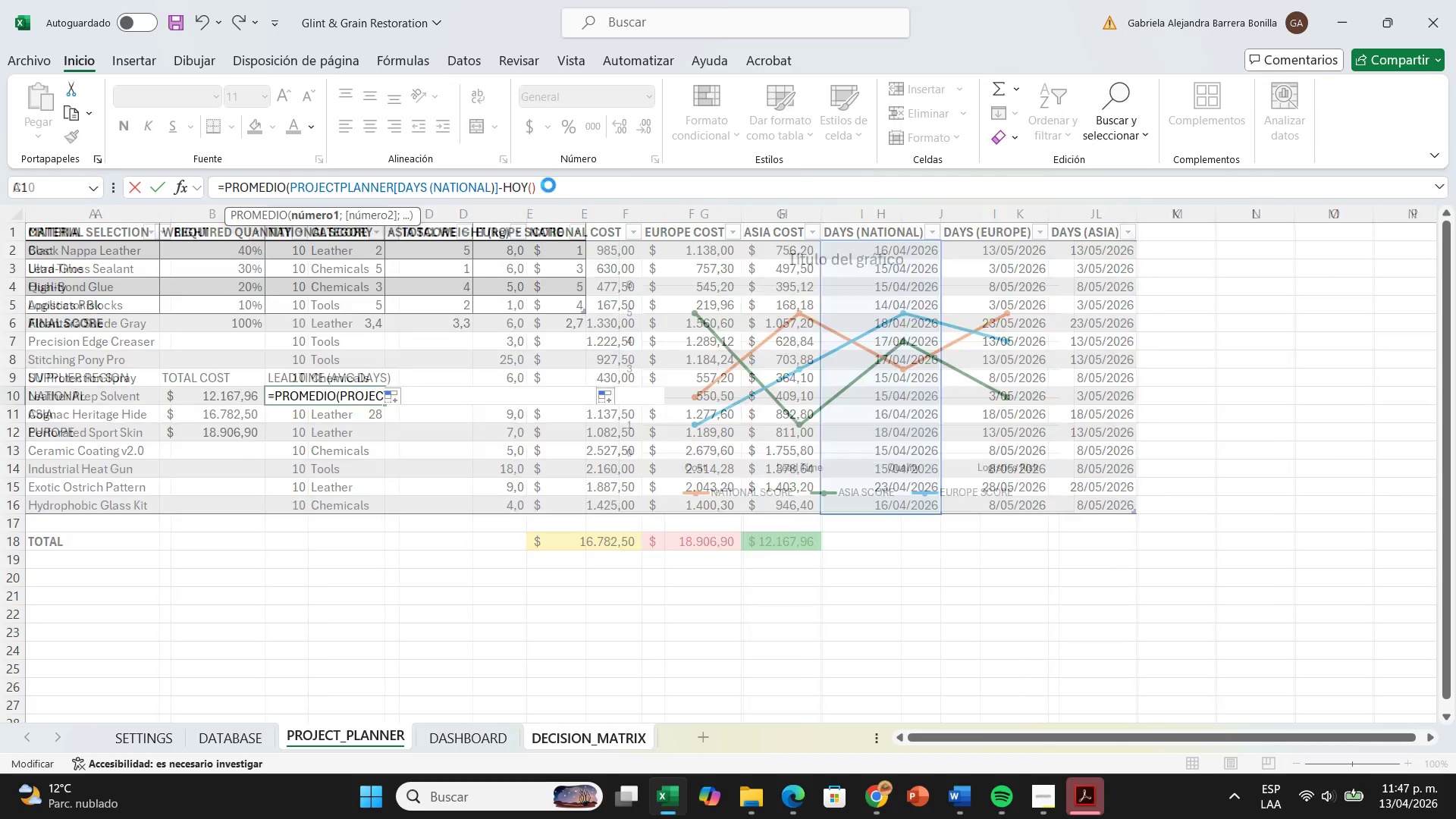 
 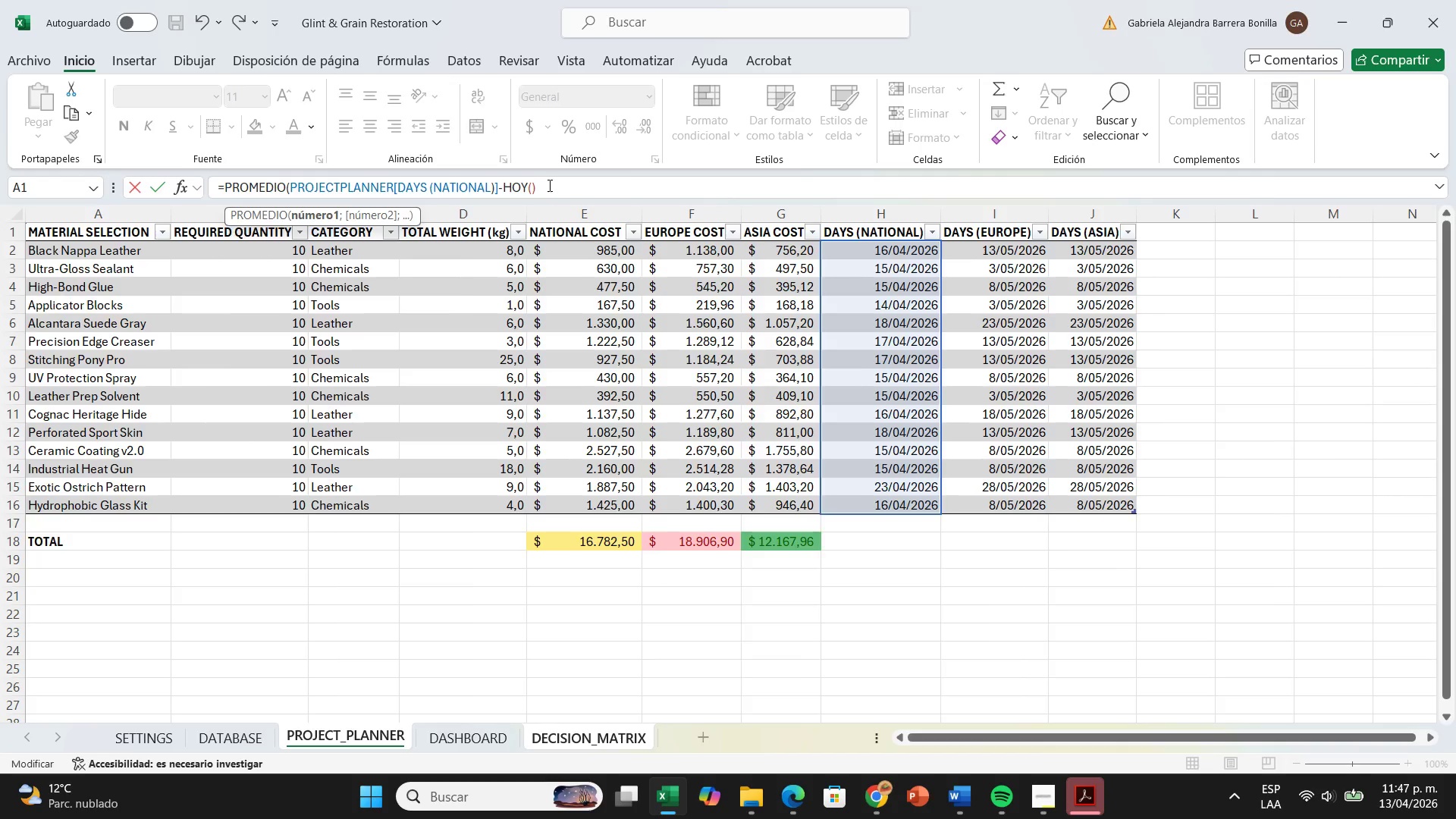 
key(Enter)
 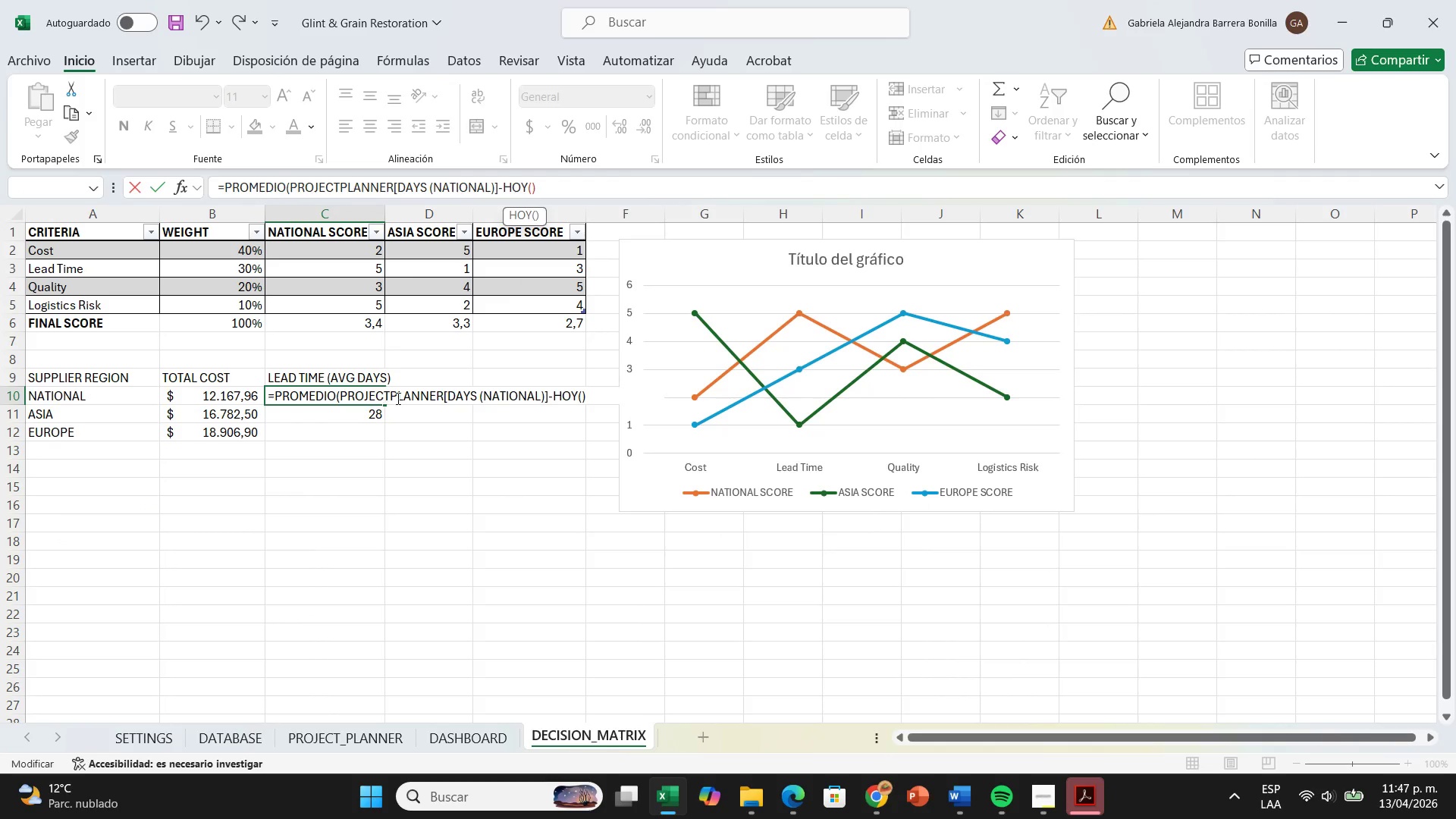 
wait(7.69)
 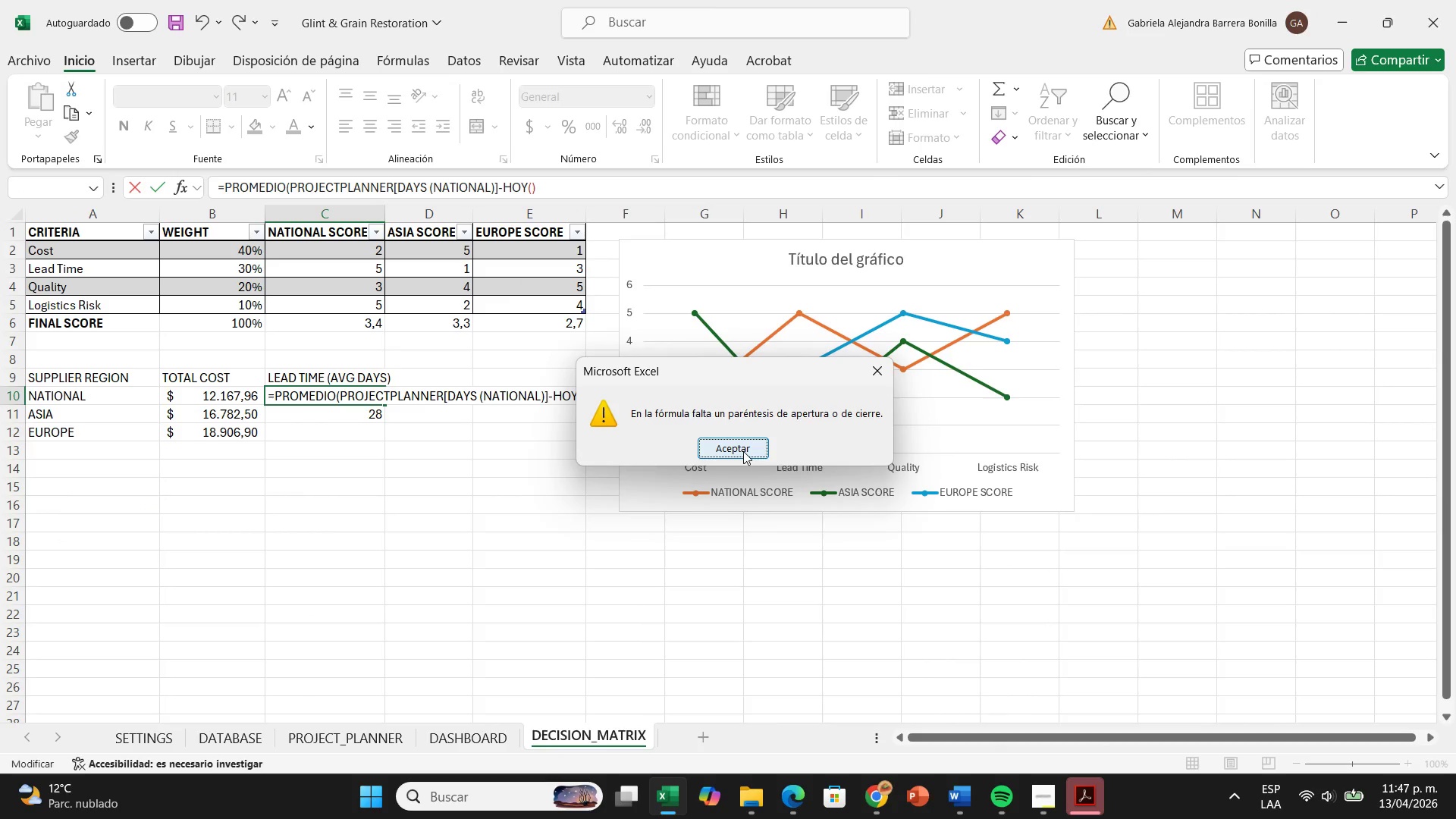 
left_click([341, 419])
 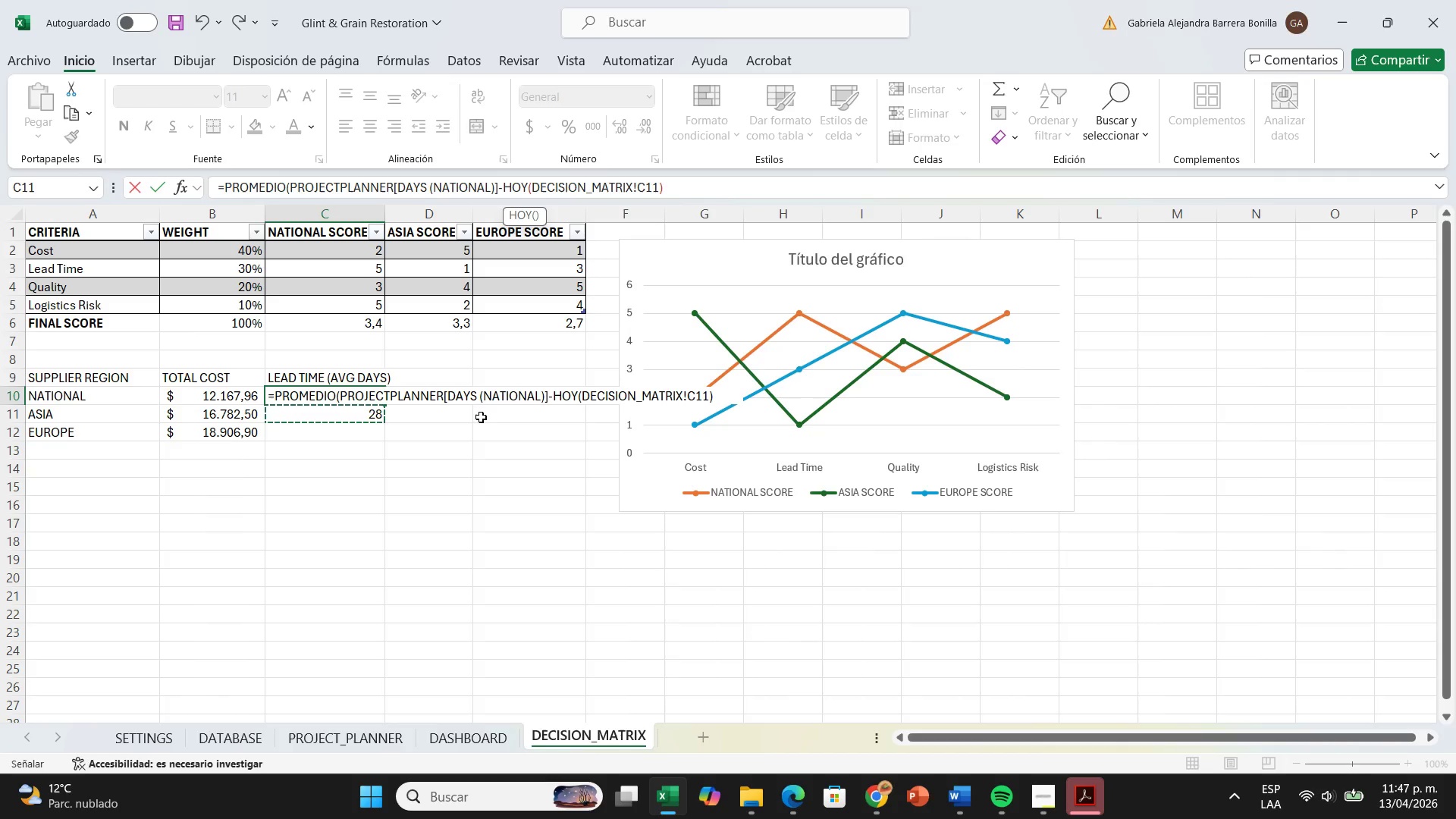 
hold_key(key=Backspace, duration=0.67)
 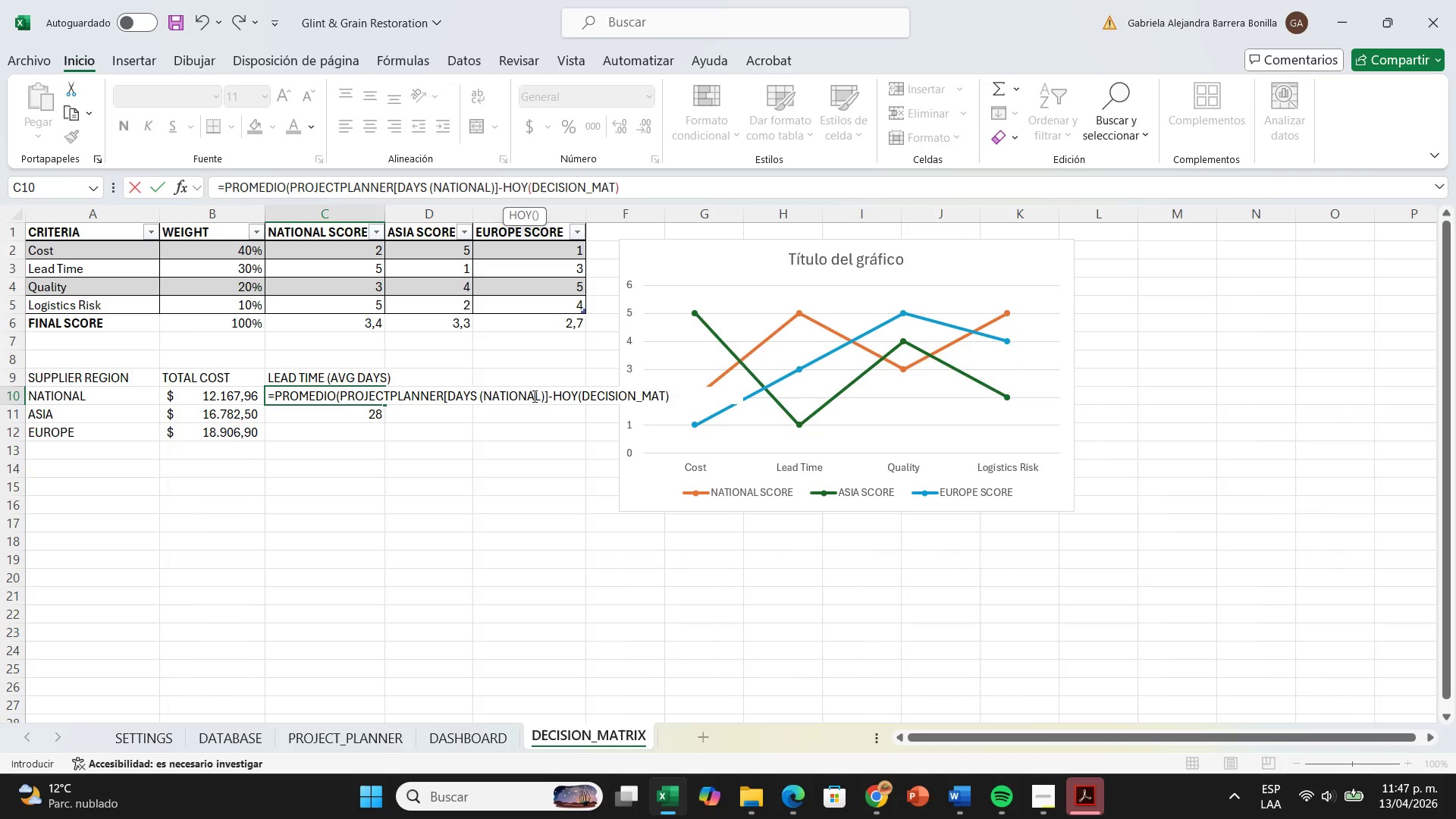 
hold_key(key=Backspace, duration=0.62)
 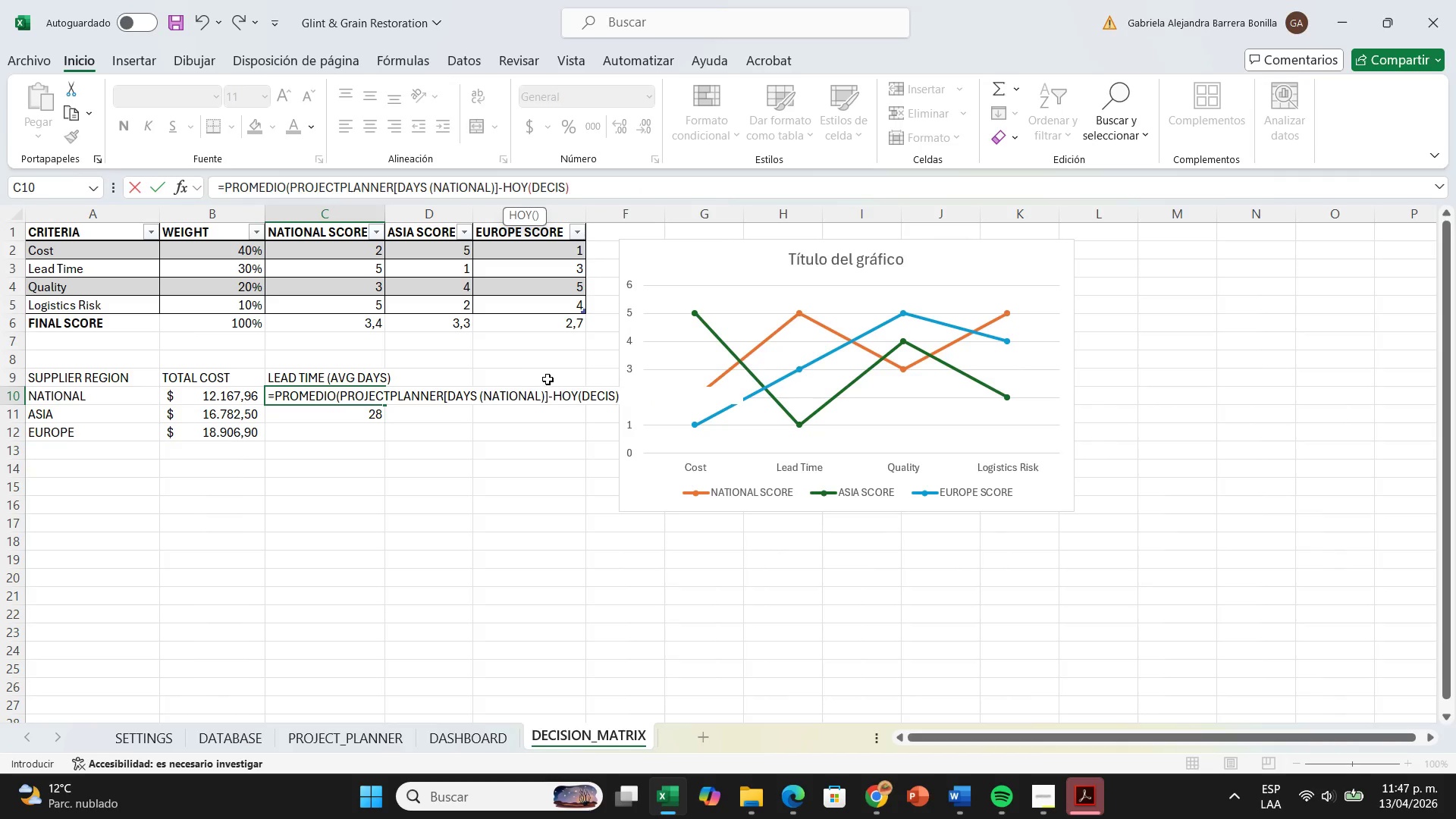 
key(Backspace)
 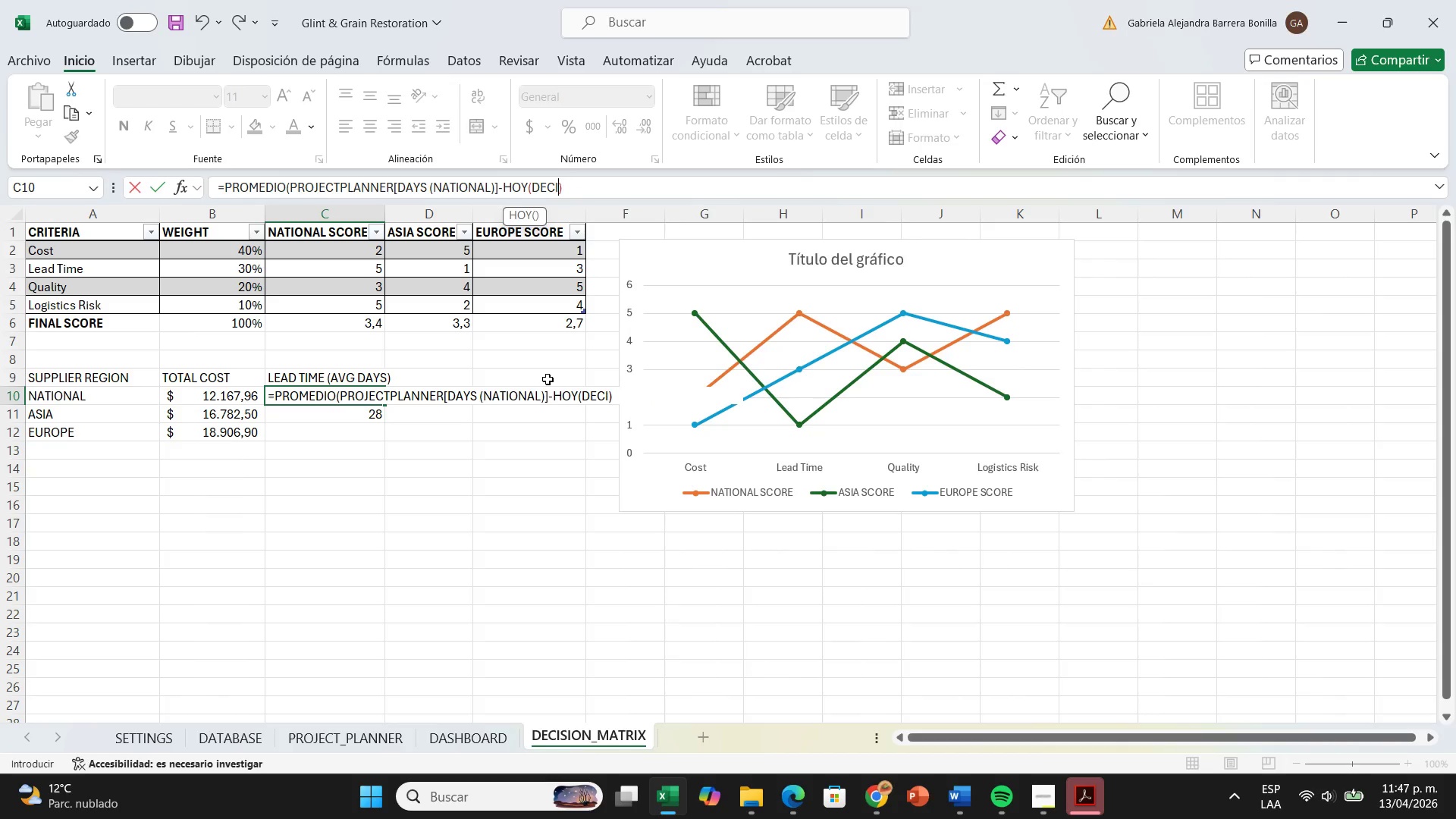 
key(Backspace)
 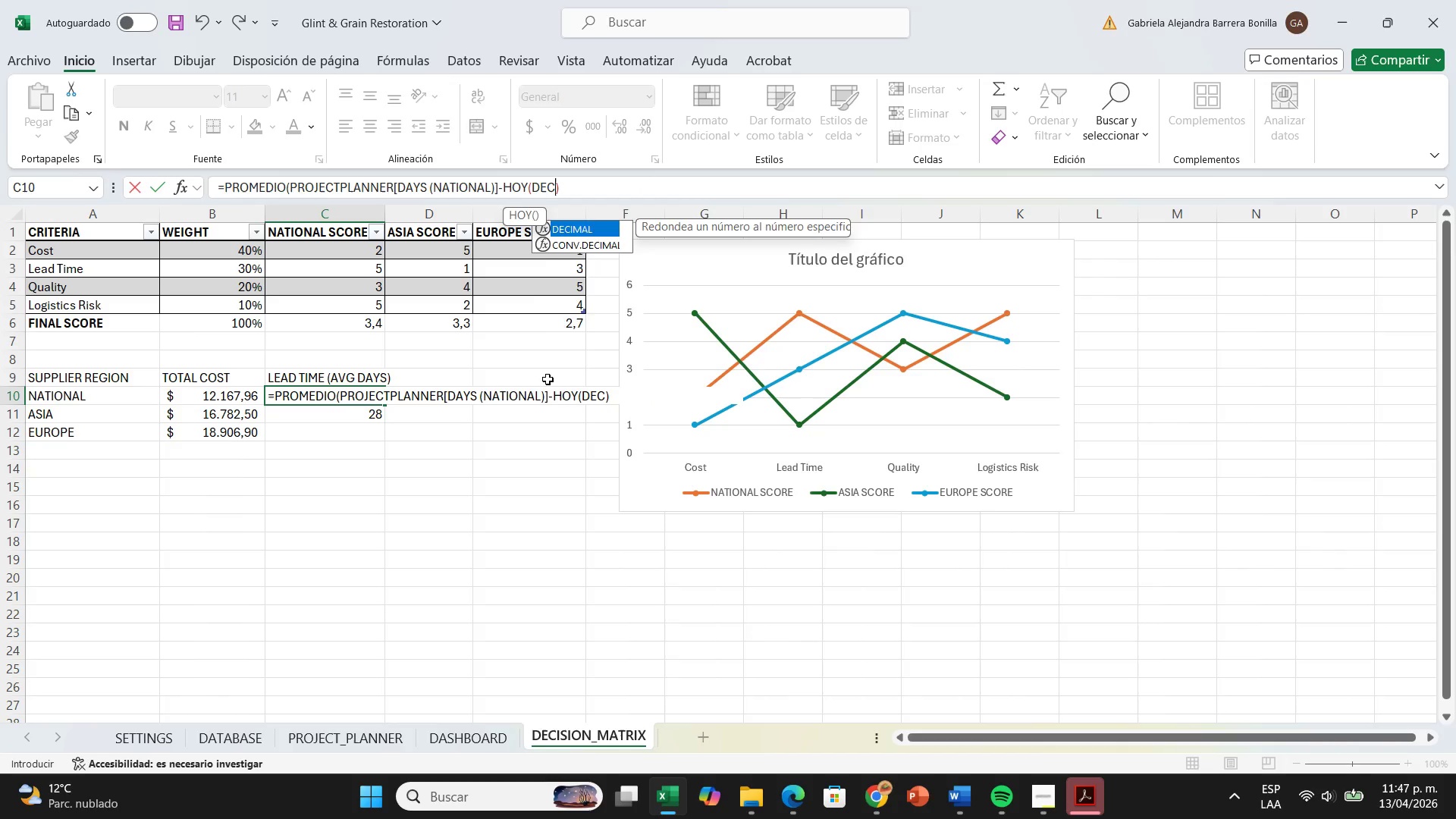 
key(Backspace)
 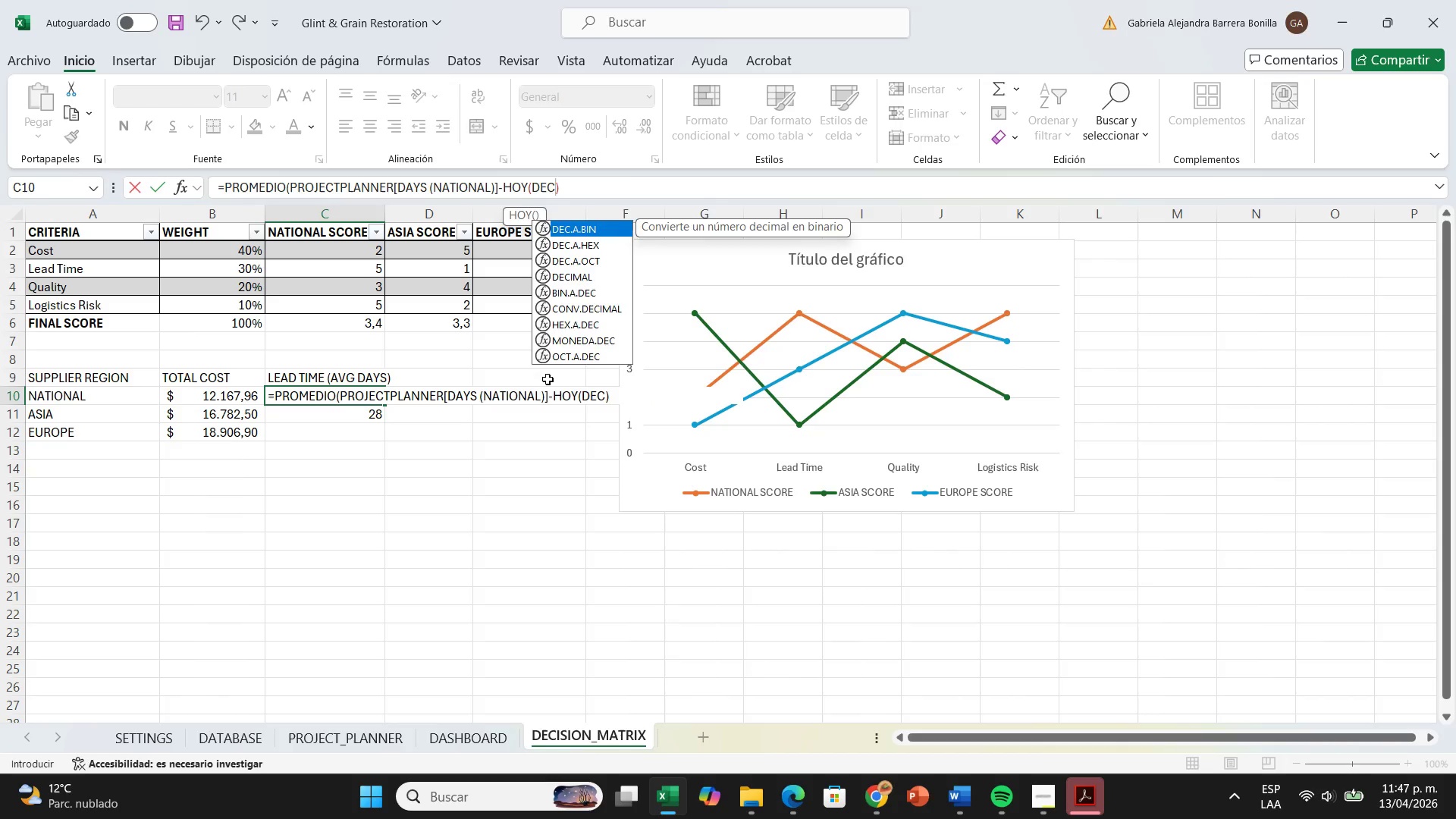 
key(Backspace)
 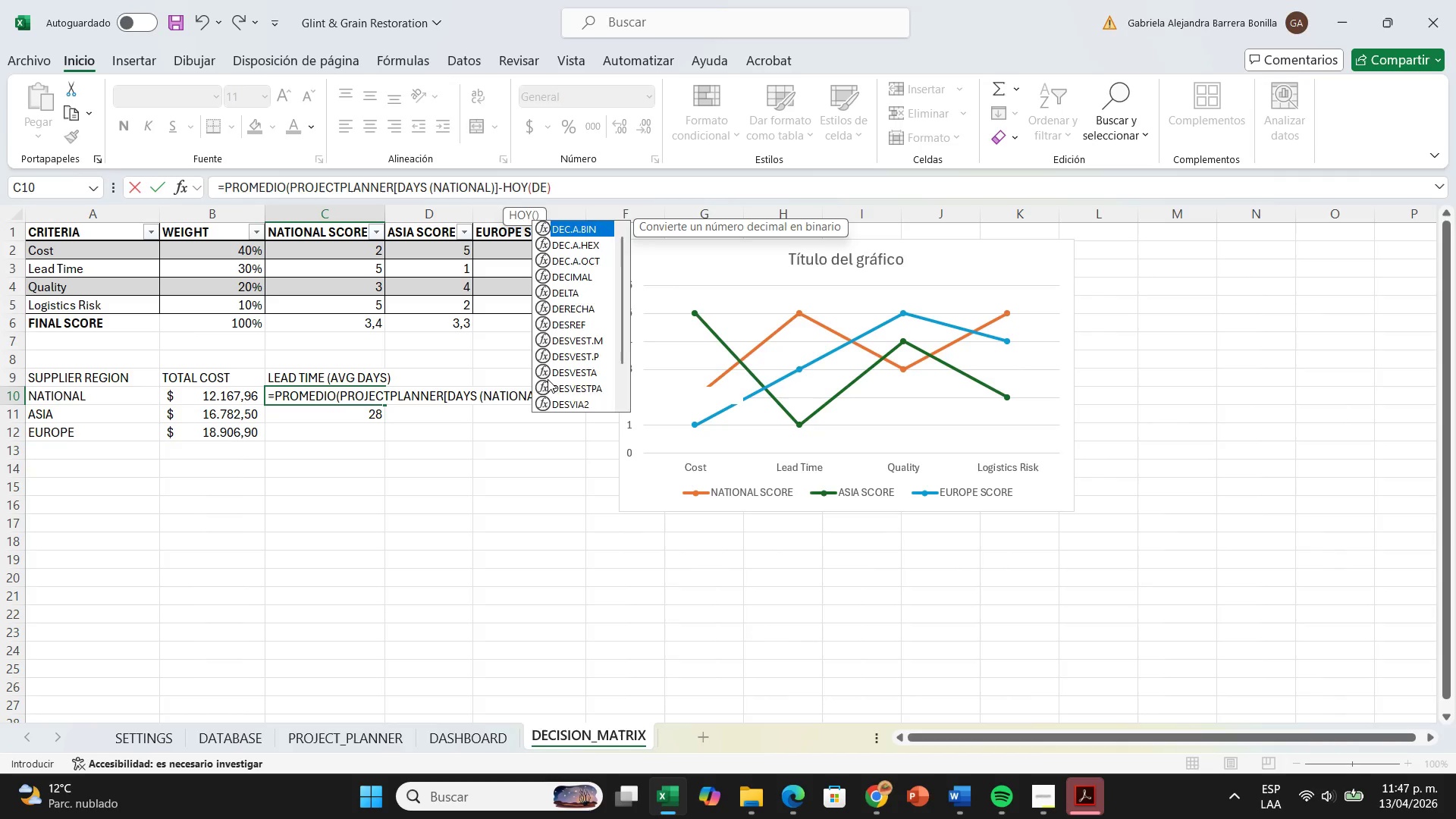 
key(Backspace)
 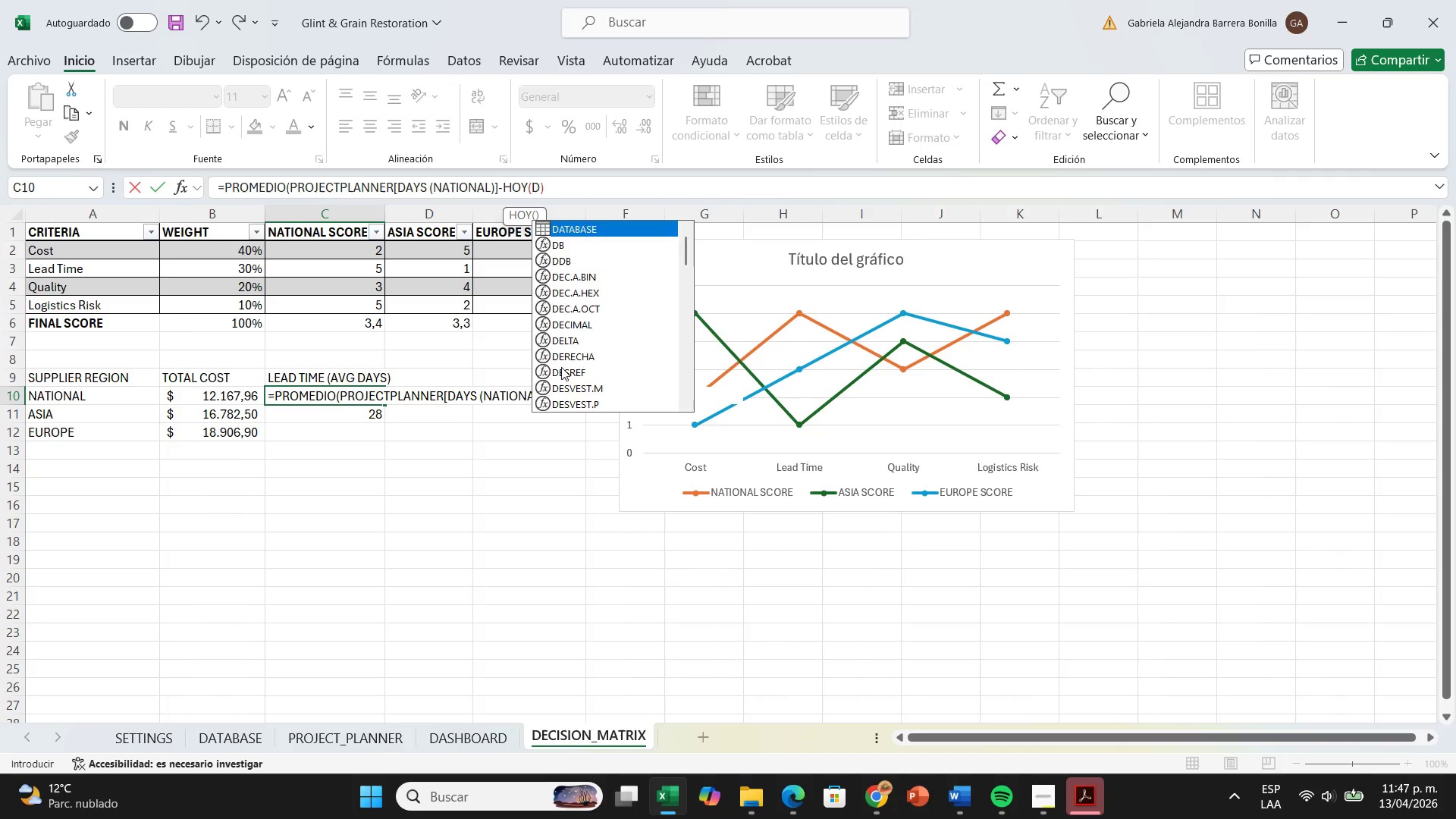 
key(Backspace)
 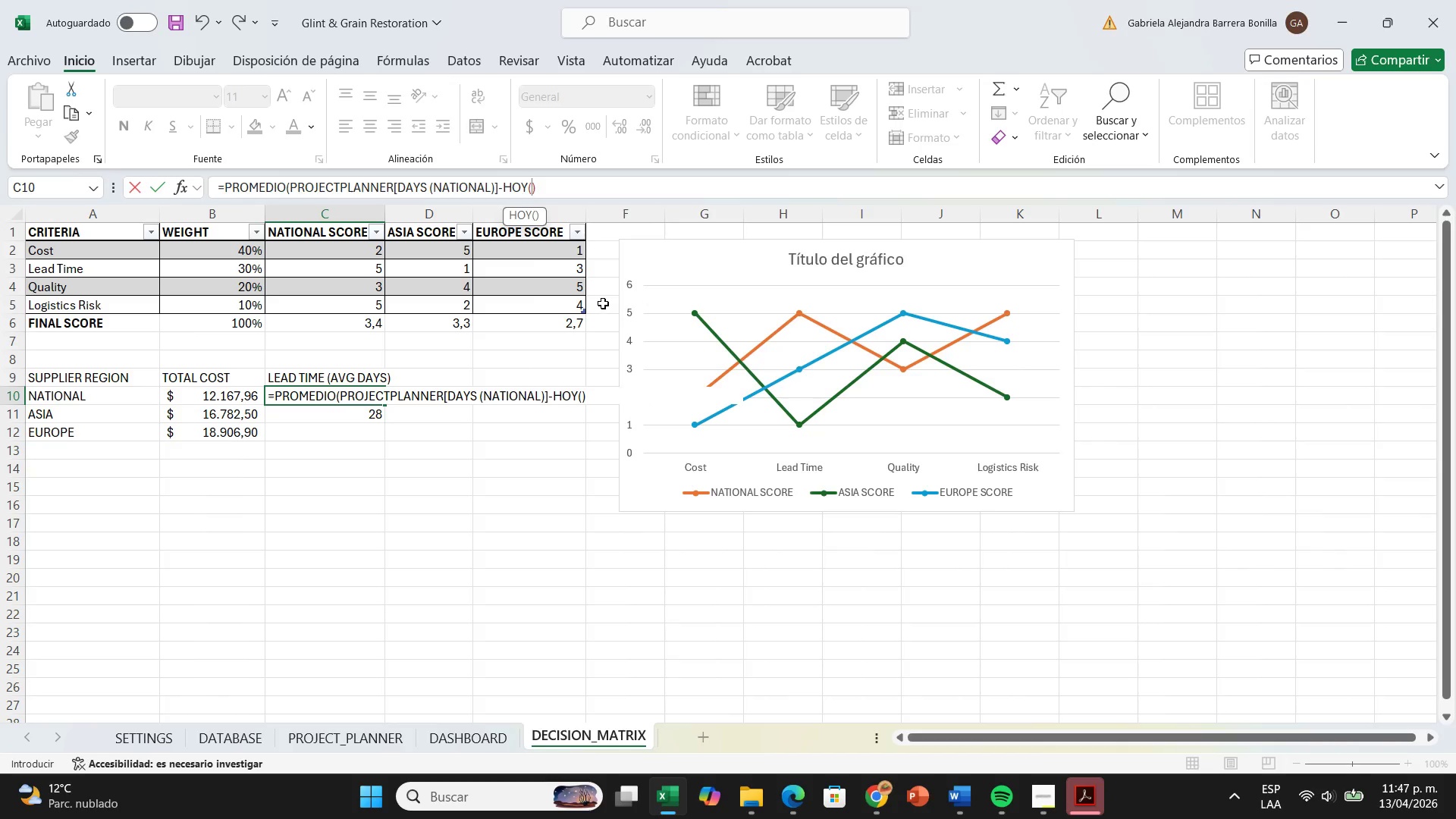 
key(Enter)
 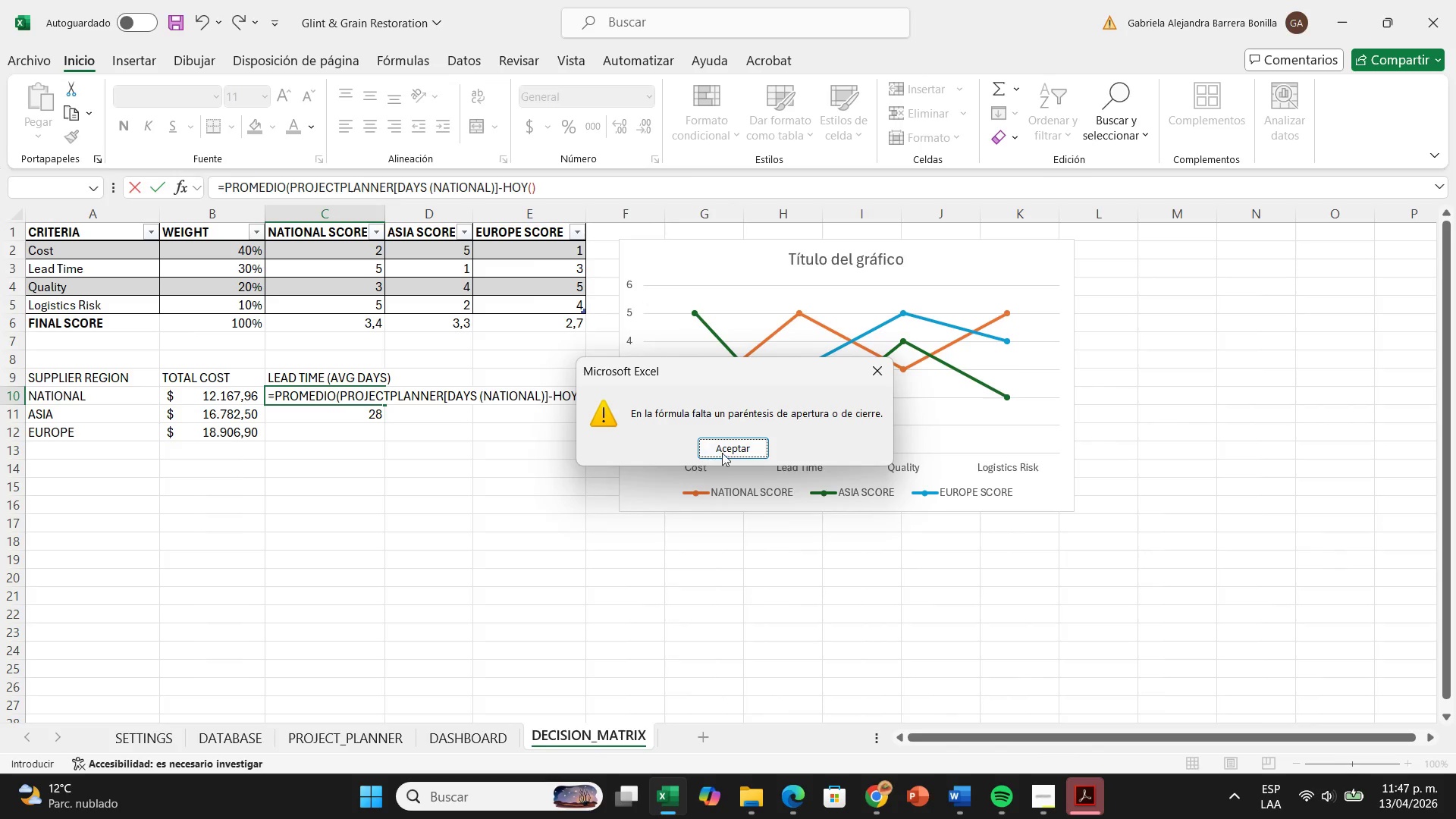 
left_click([725, 454])
 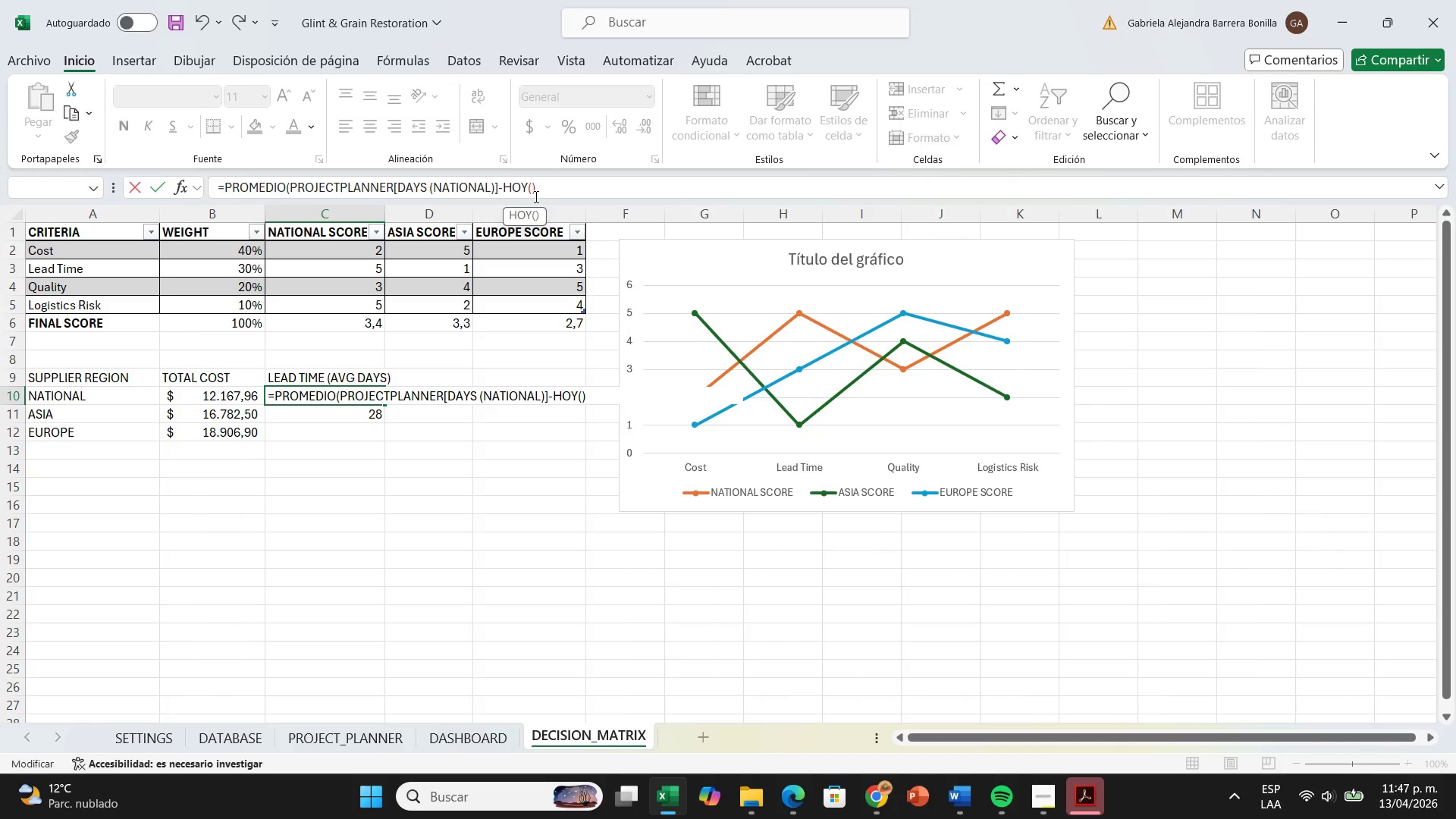 
wait(13.06)
 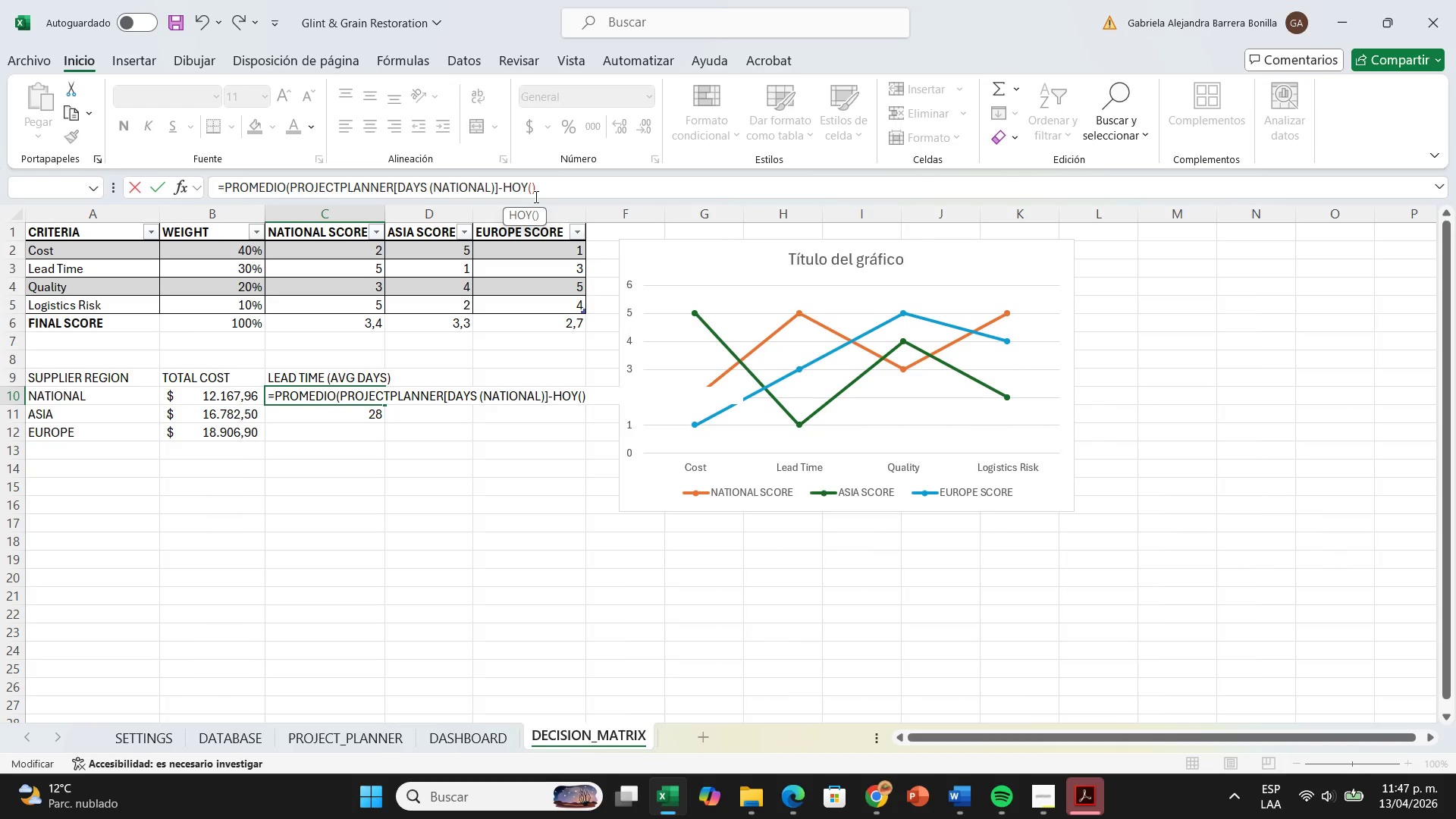 
left_click_drag(start_coordinate=[588, 187], to_coordinate=[192, 184])
 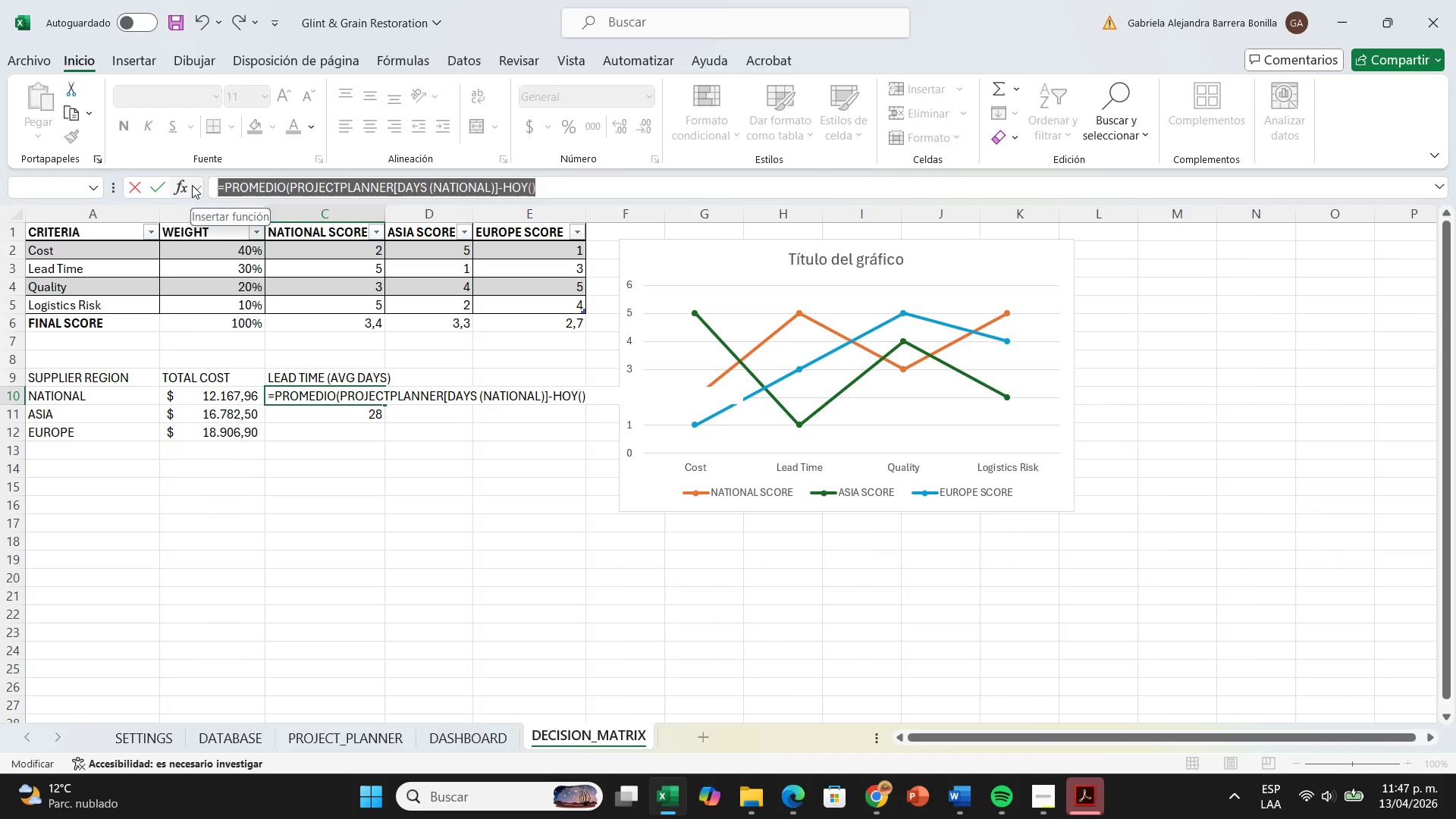 
key(Backspace)
 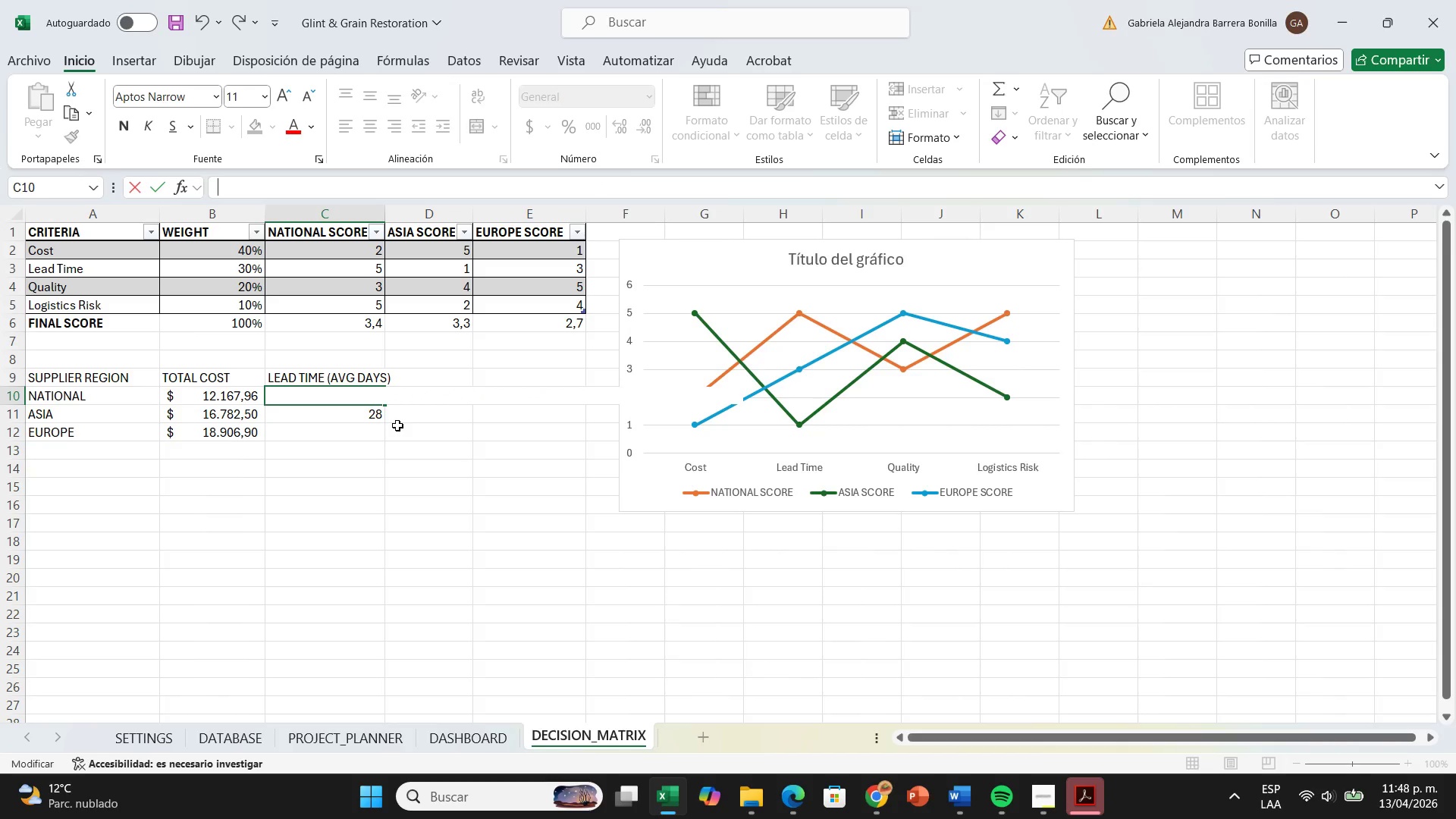 
left_click([377, 416])
 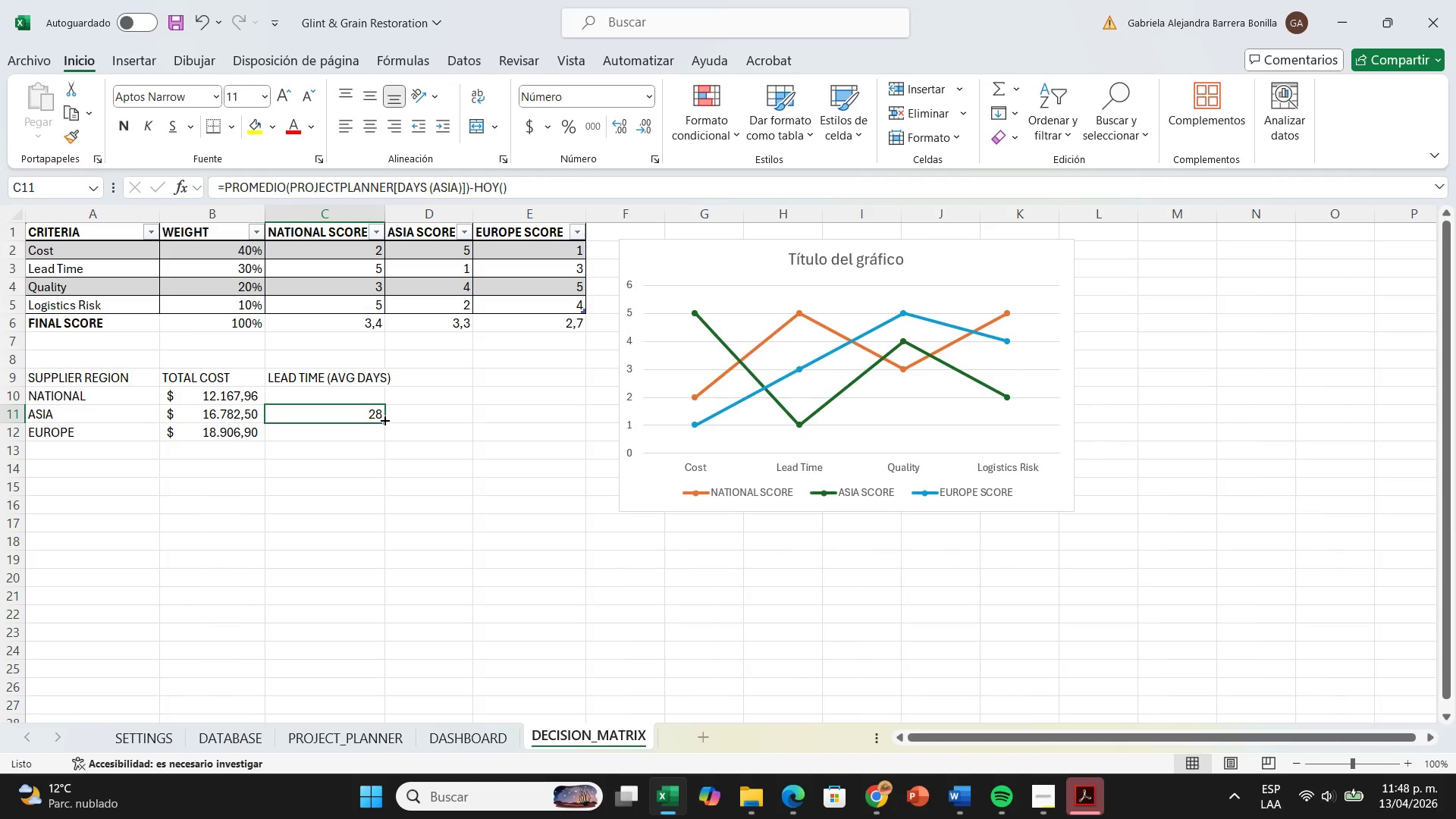 
left_click_drag(start_coordinate=[384, 419], to_coordinate=[383, 441])
 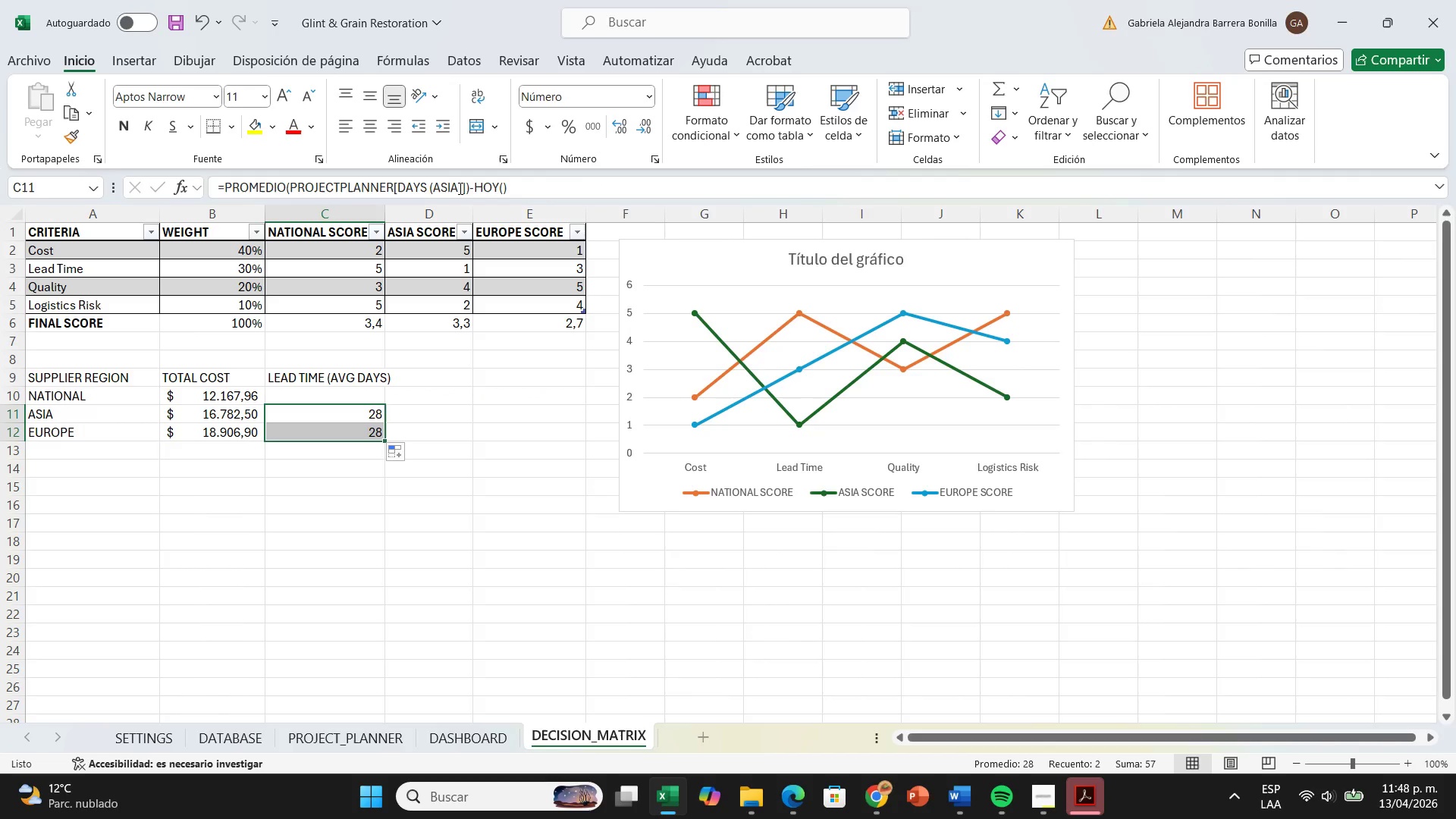 
left_click([459, 188])
 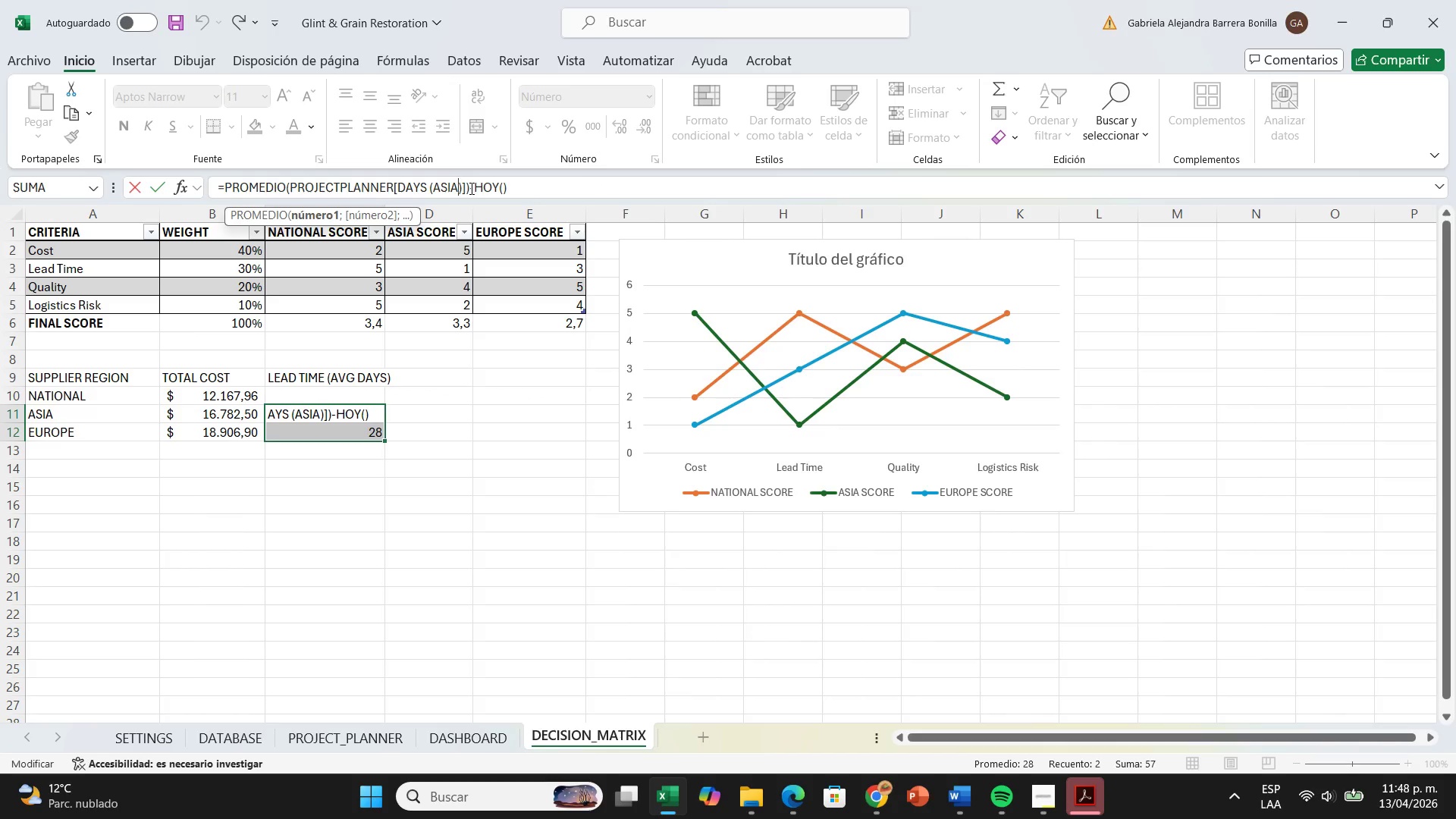 
key(Backspace)
 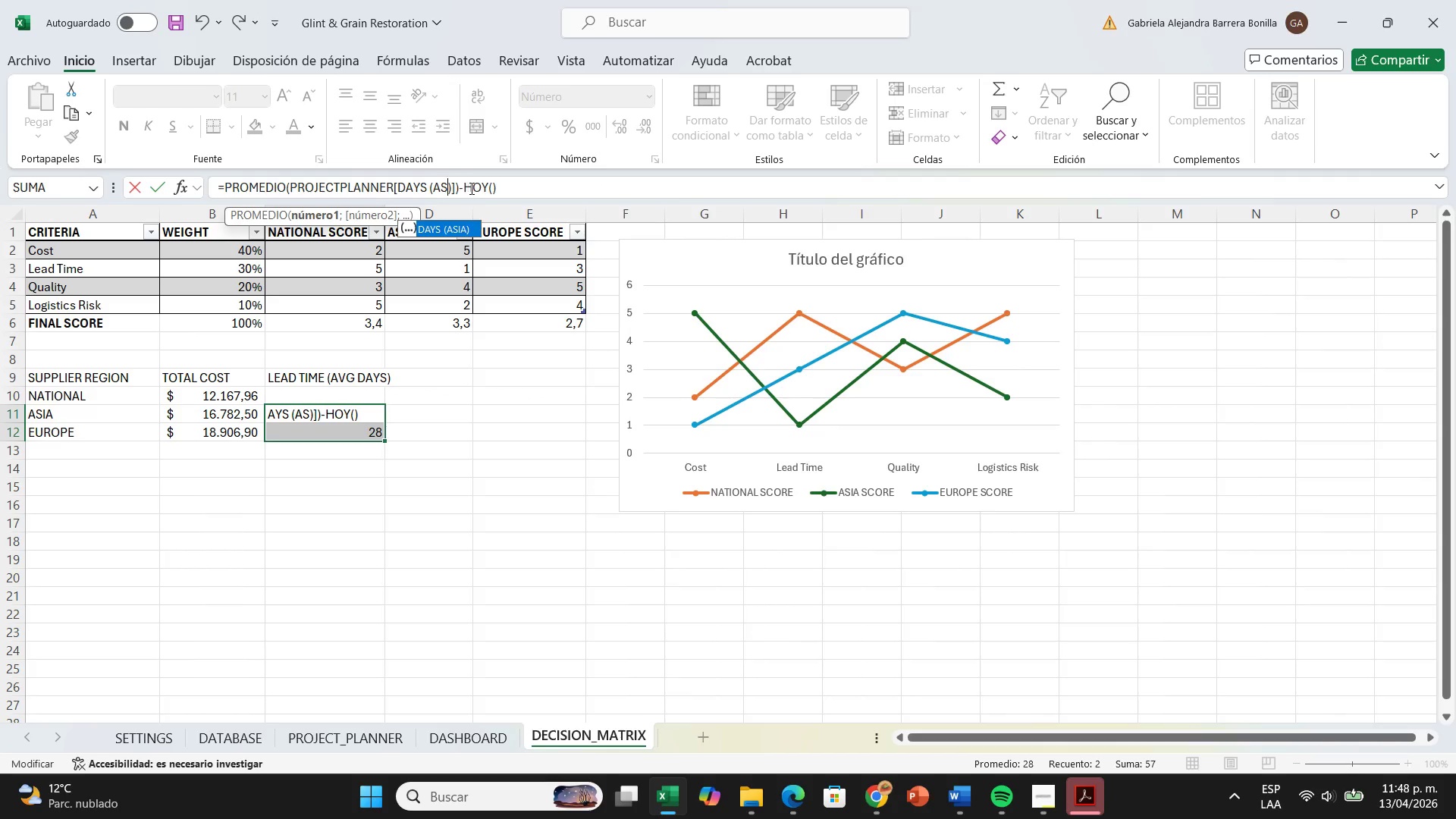 
key(Backspace)
 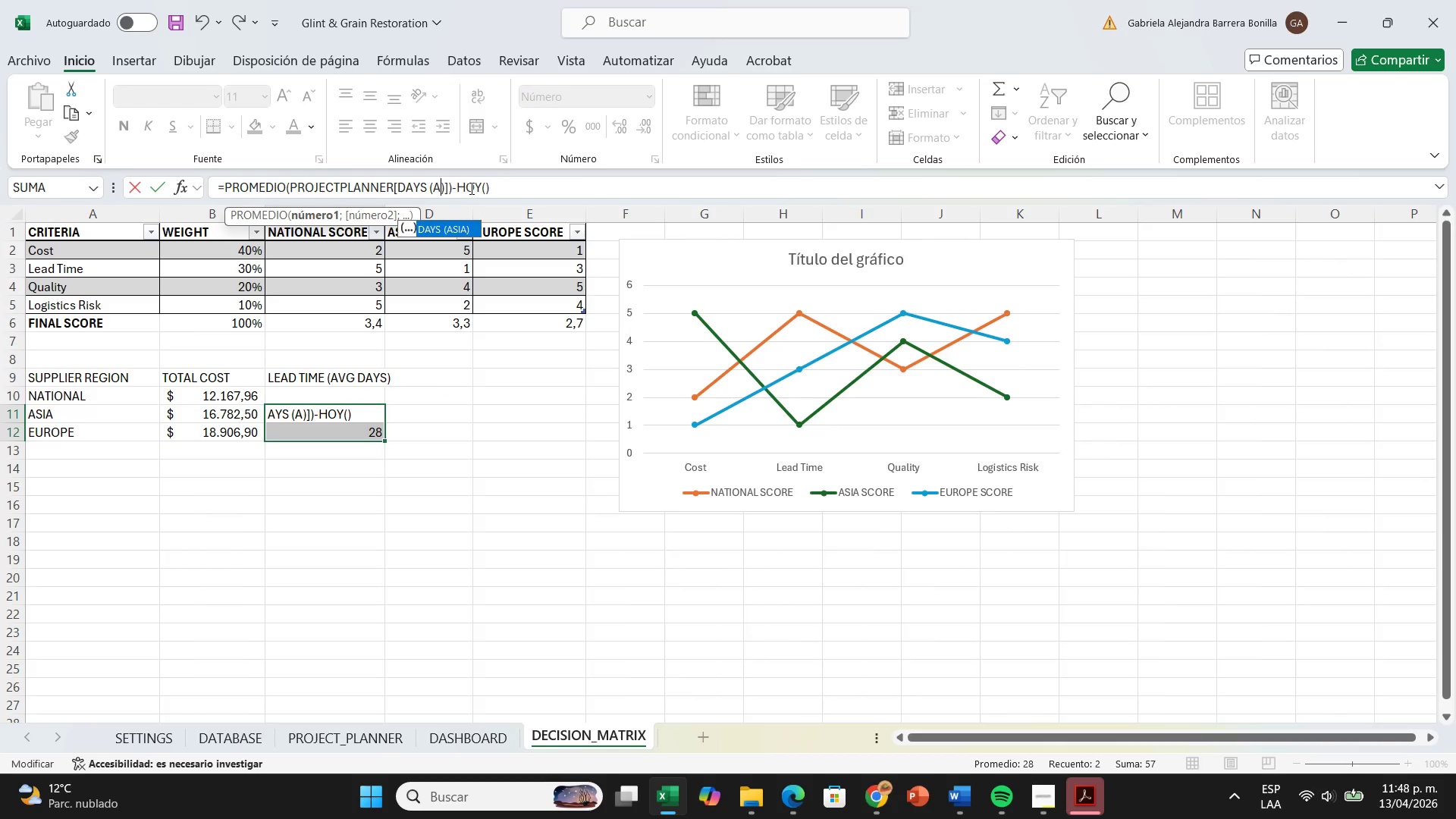 
key(Backspace)
 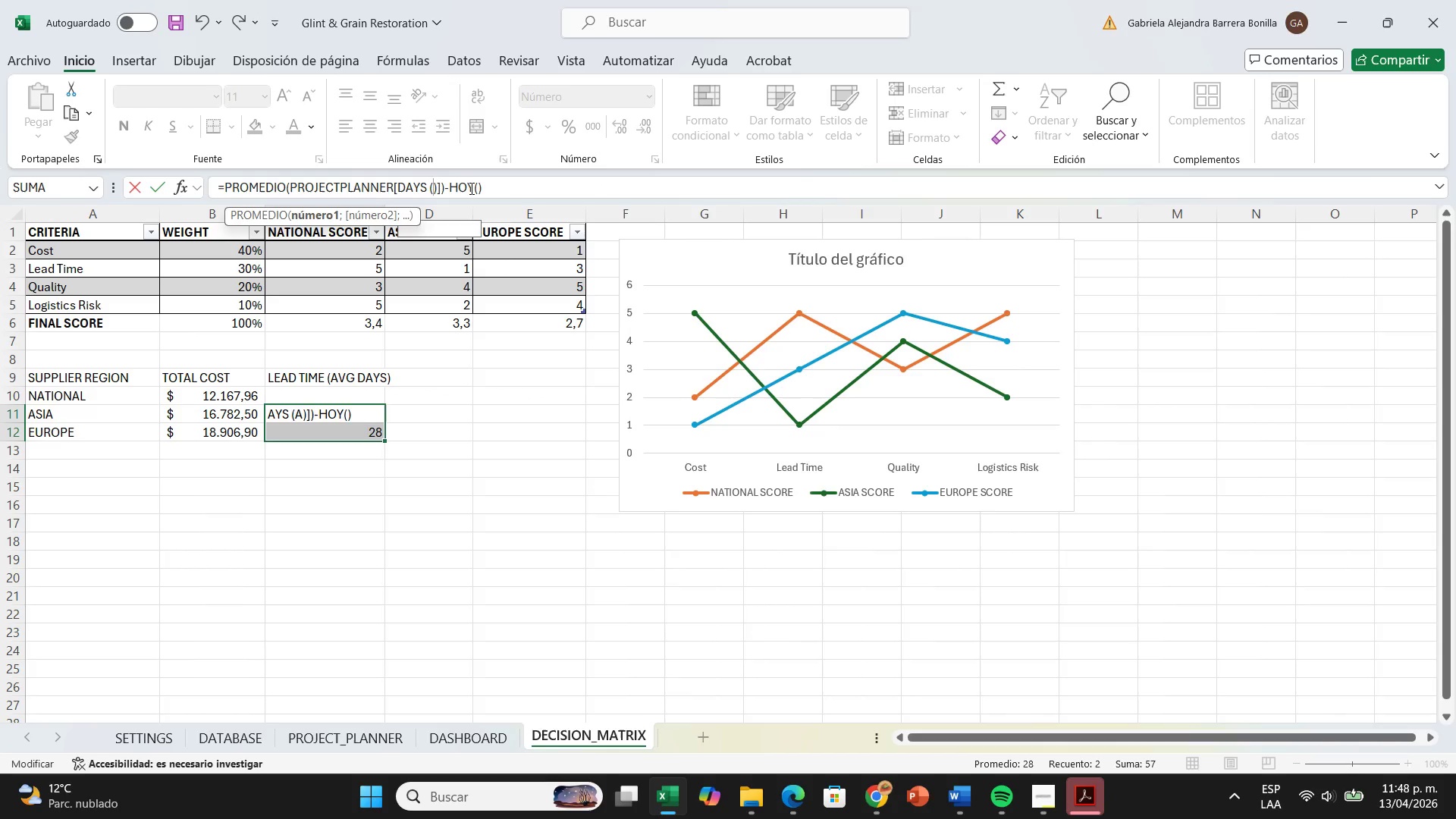 
key(Backspace)
 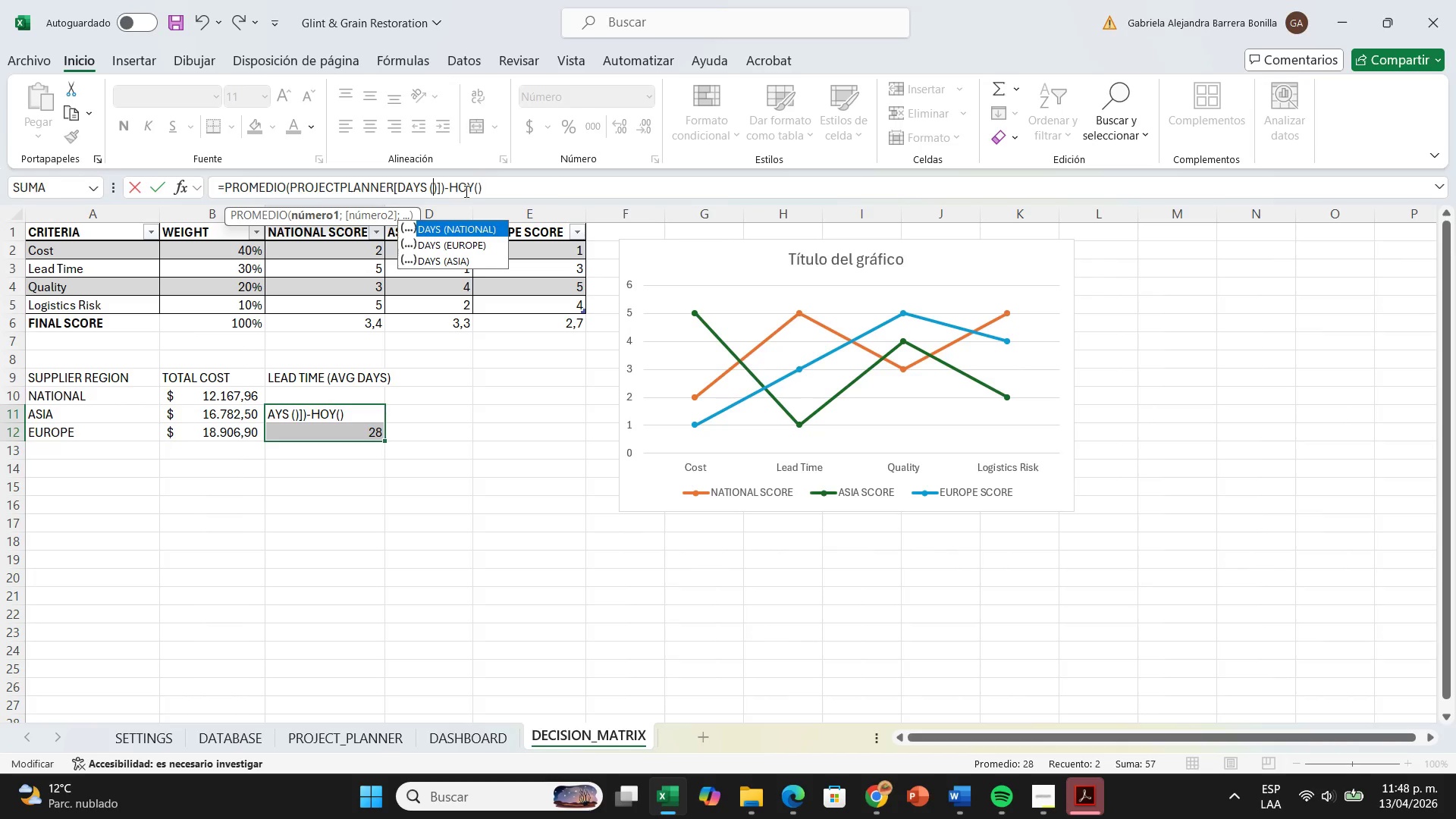 
left_click([462, 244])
 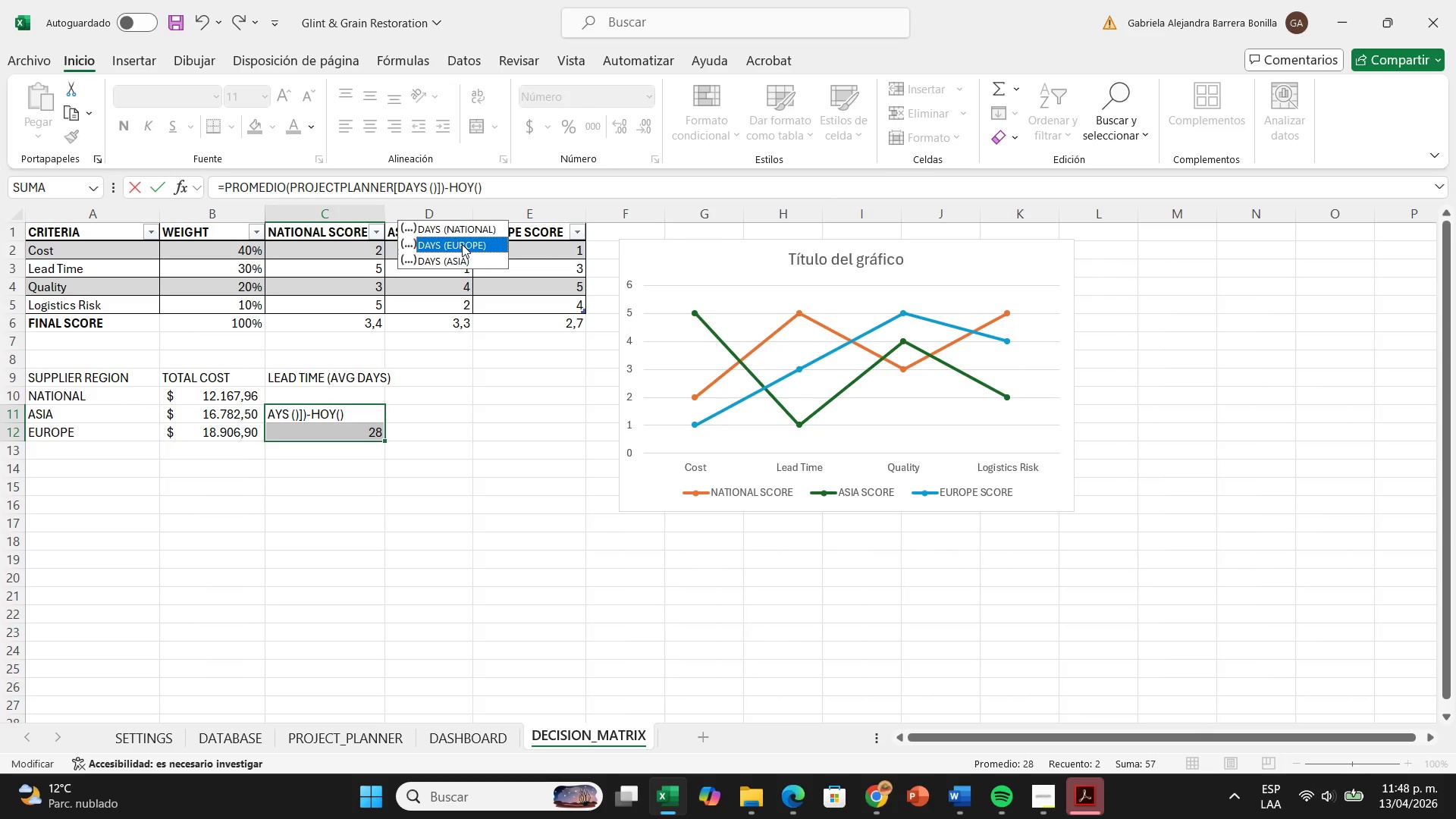 
left_click([462, 244])
 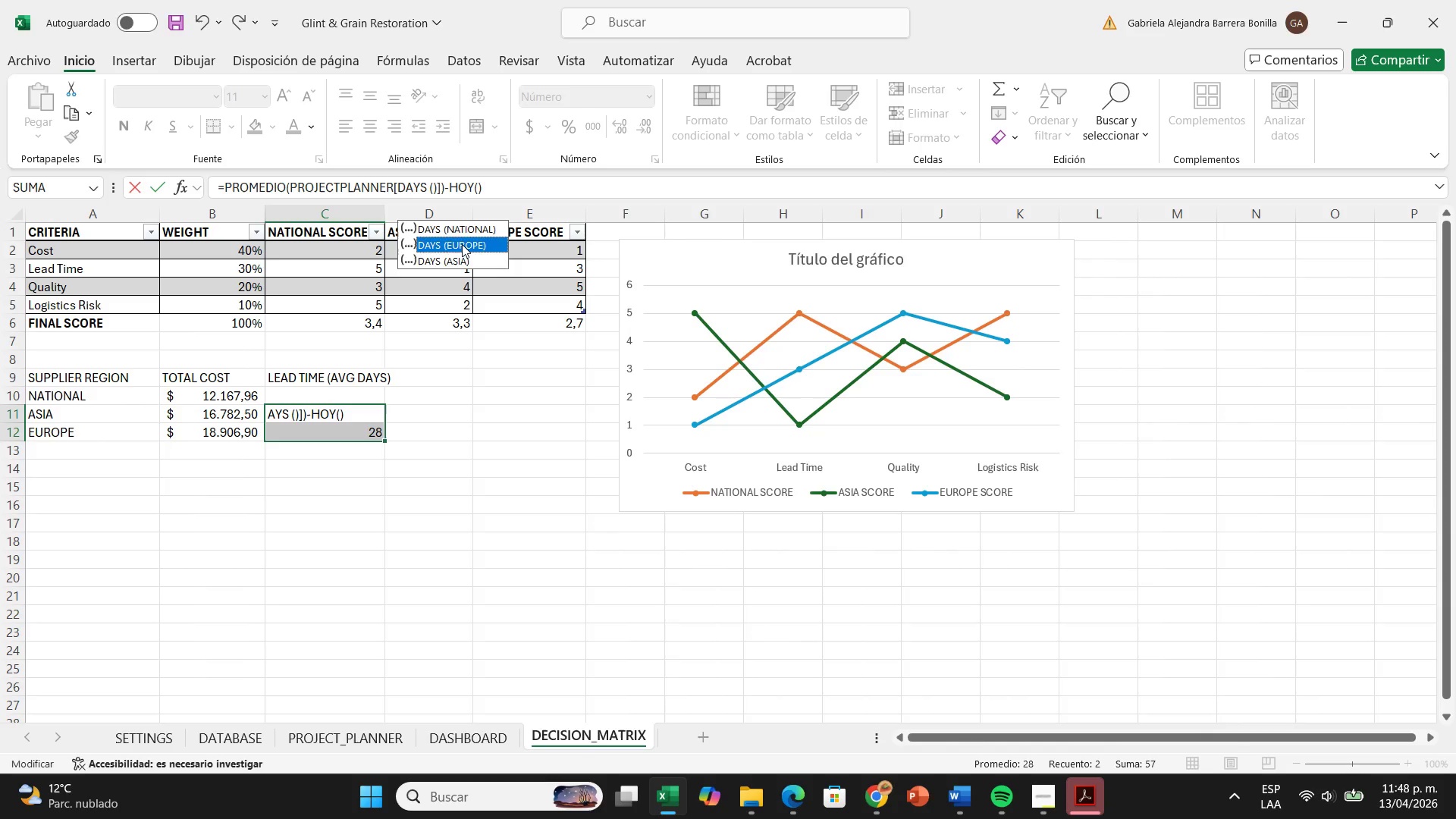 
double_click([462, 244])
 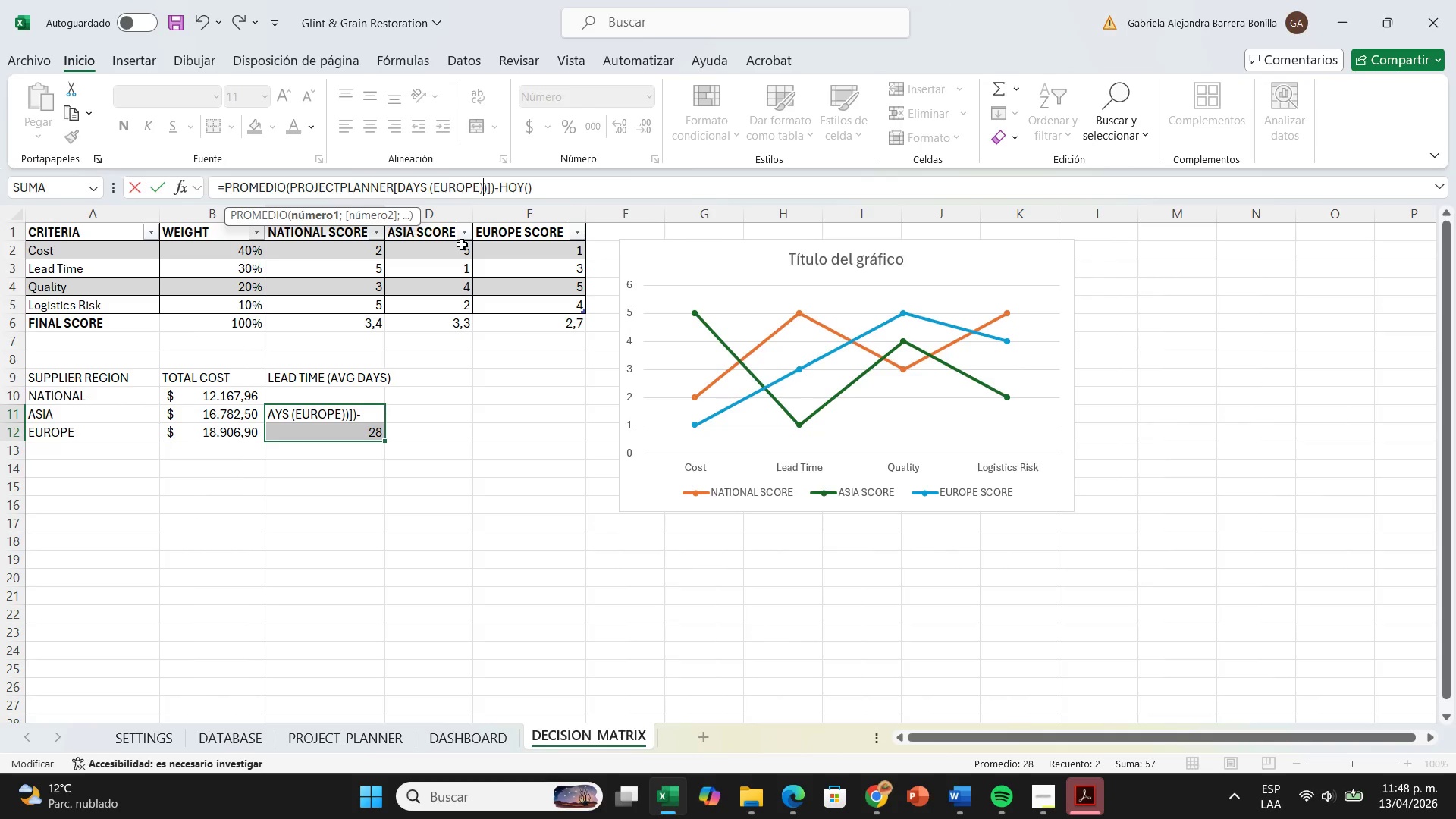 
key(Enter)
 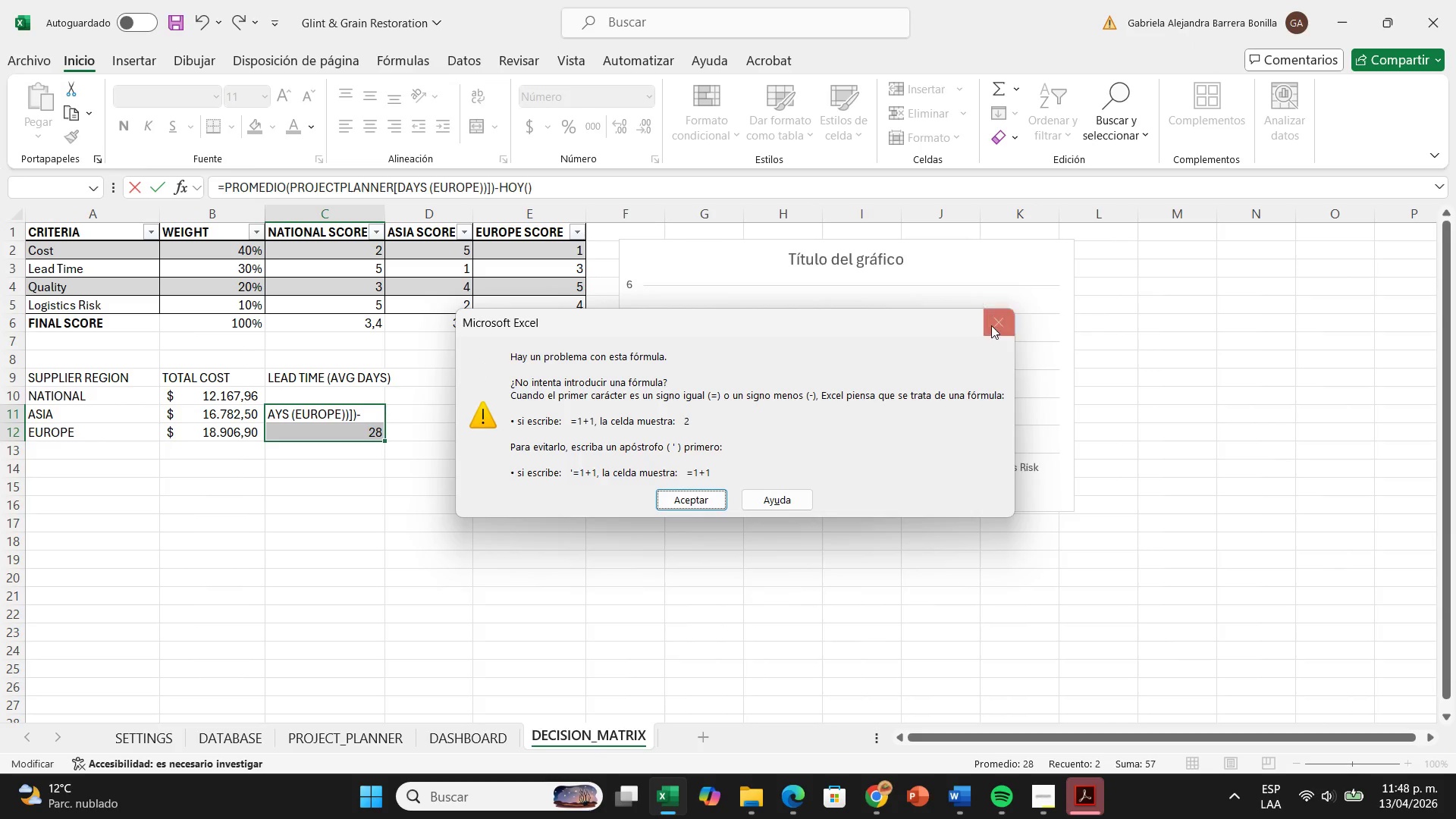 
left_click([999, 326])
 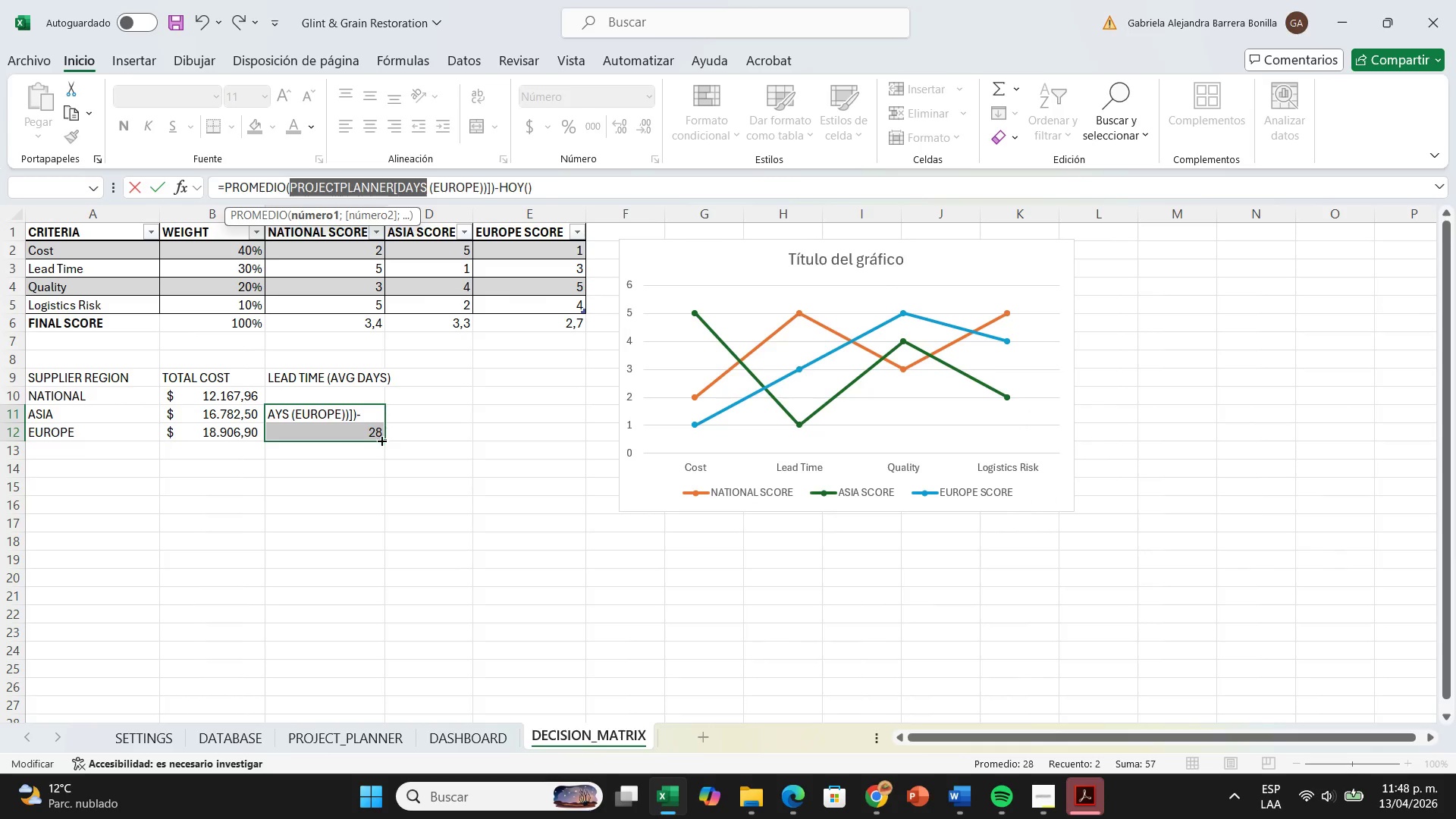 
key(Control+Z)
 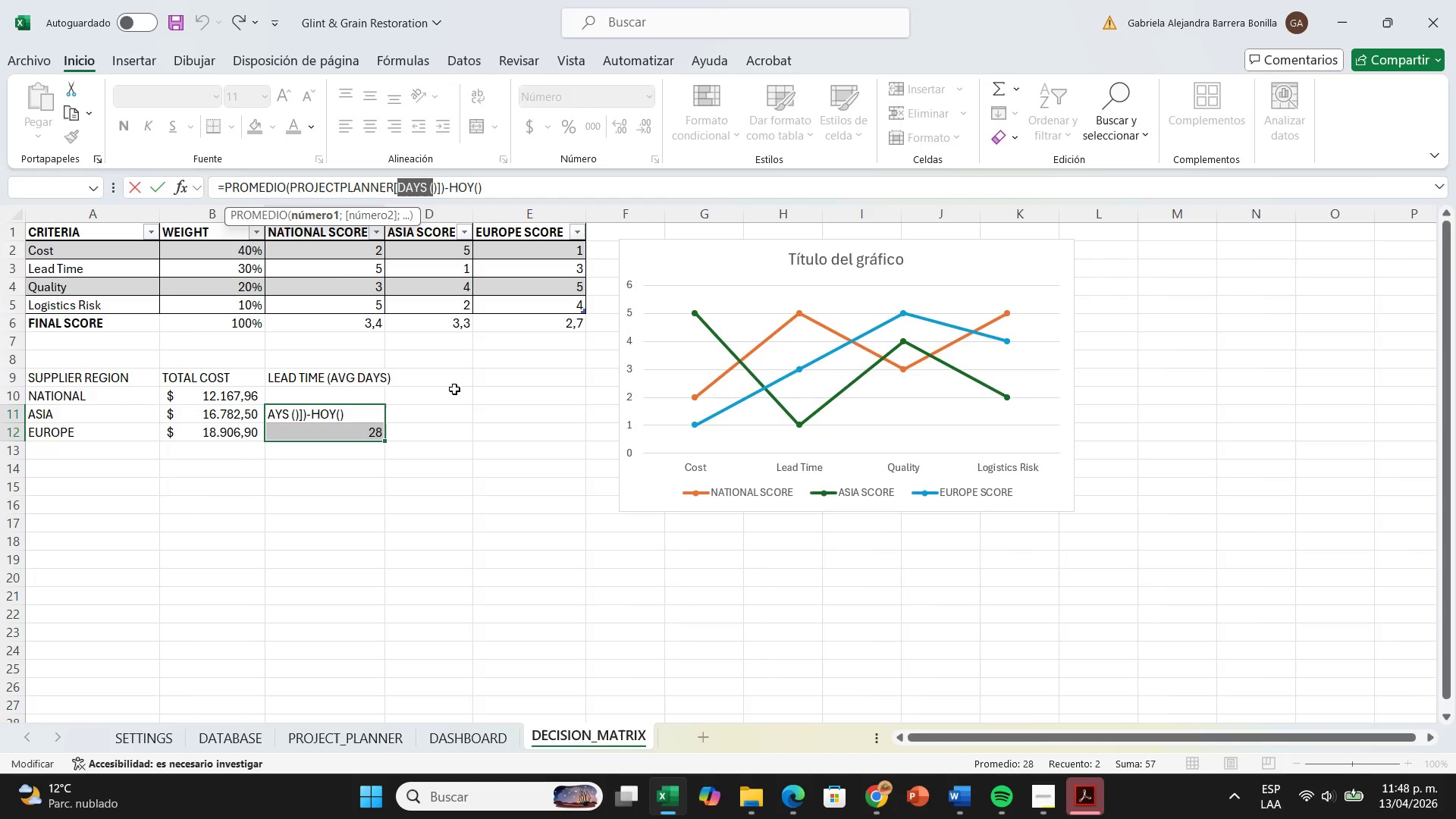 
left_click([470, 384])
 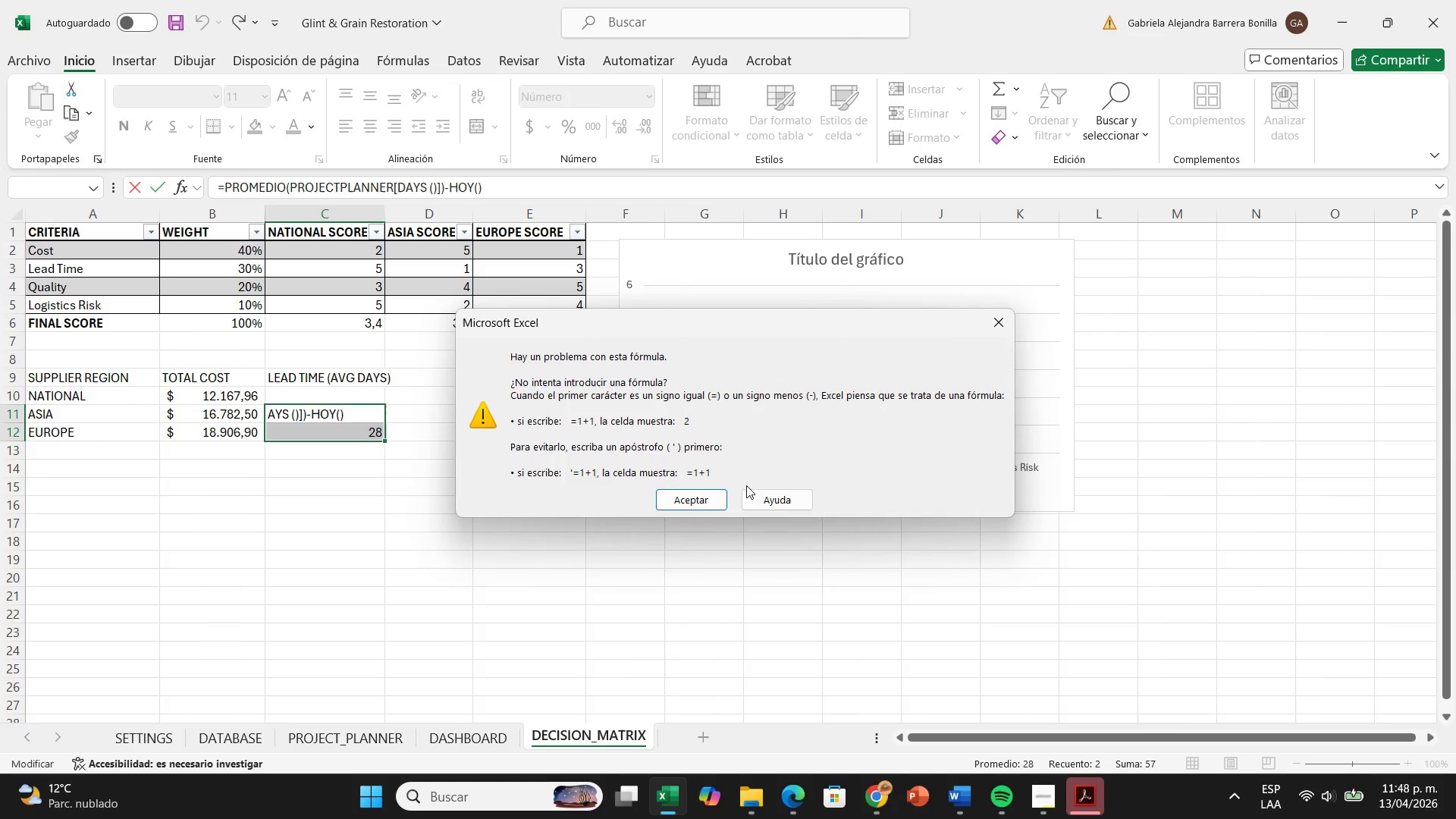 
left_click([669, 494])
 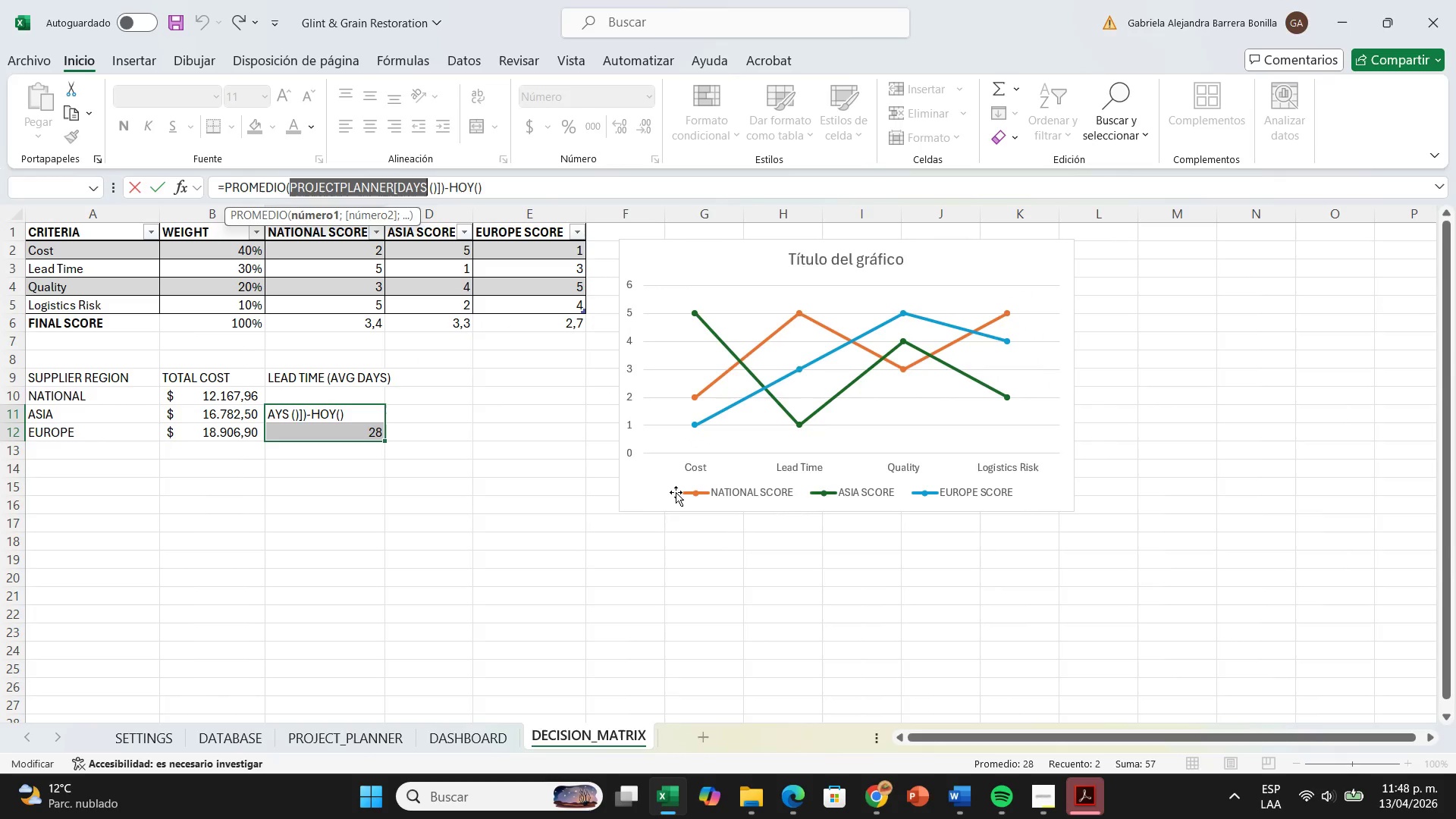 
key(Control+Z)
 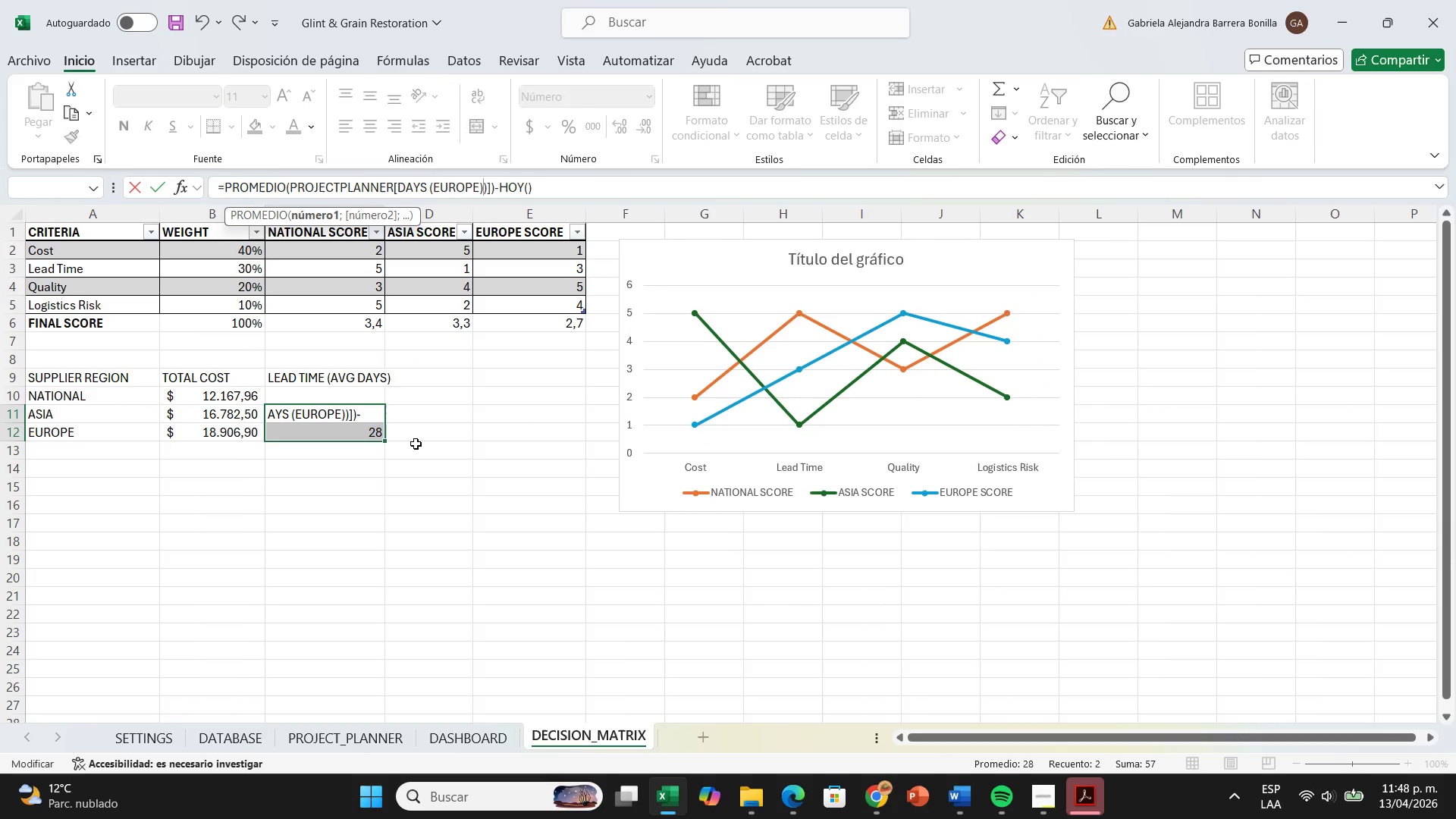 
key(Control+Z)
 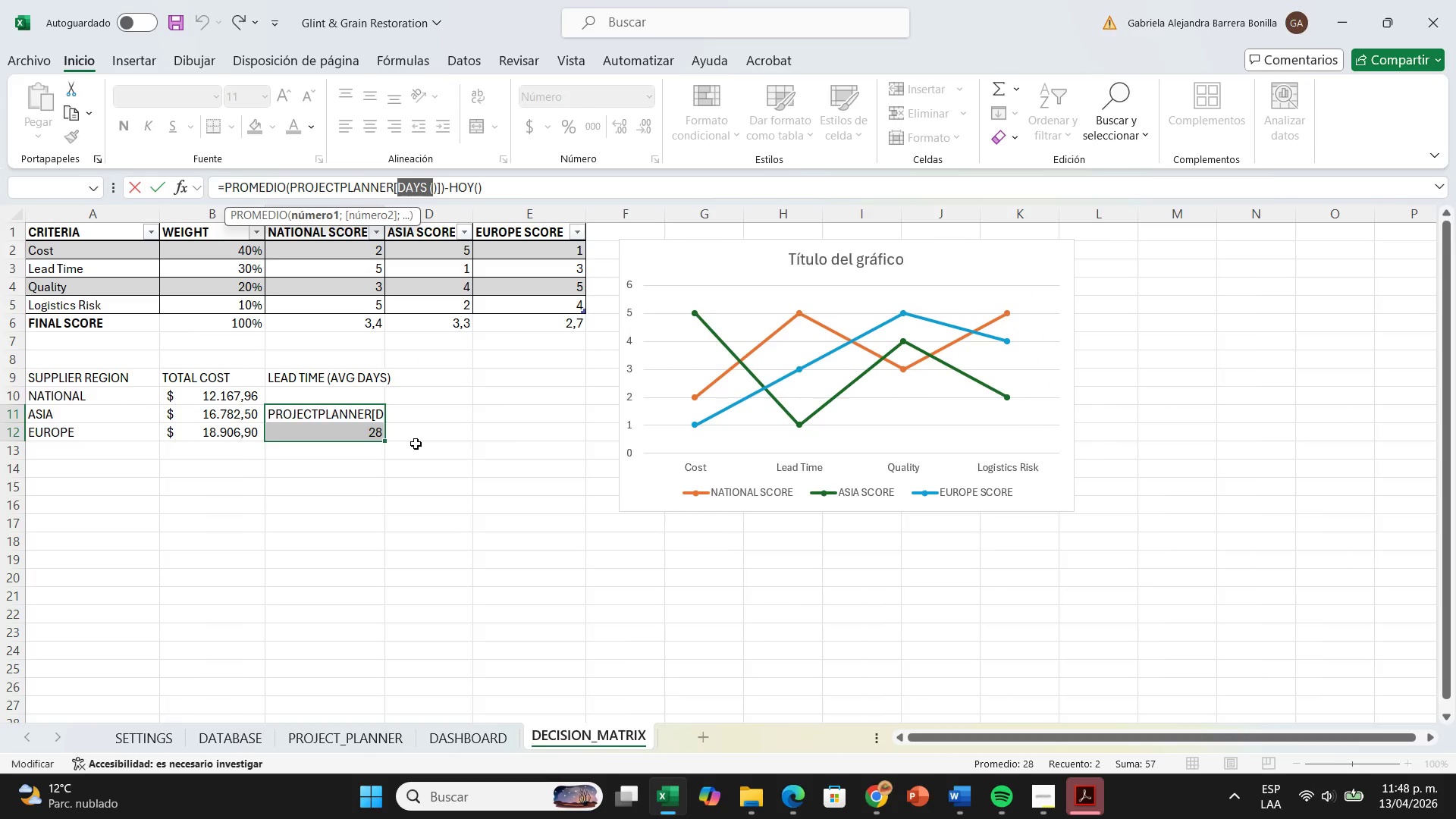 
key(Control+Z)
 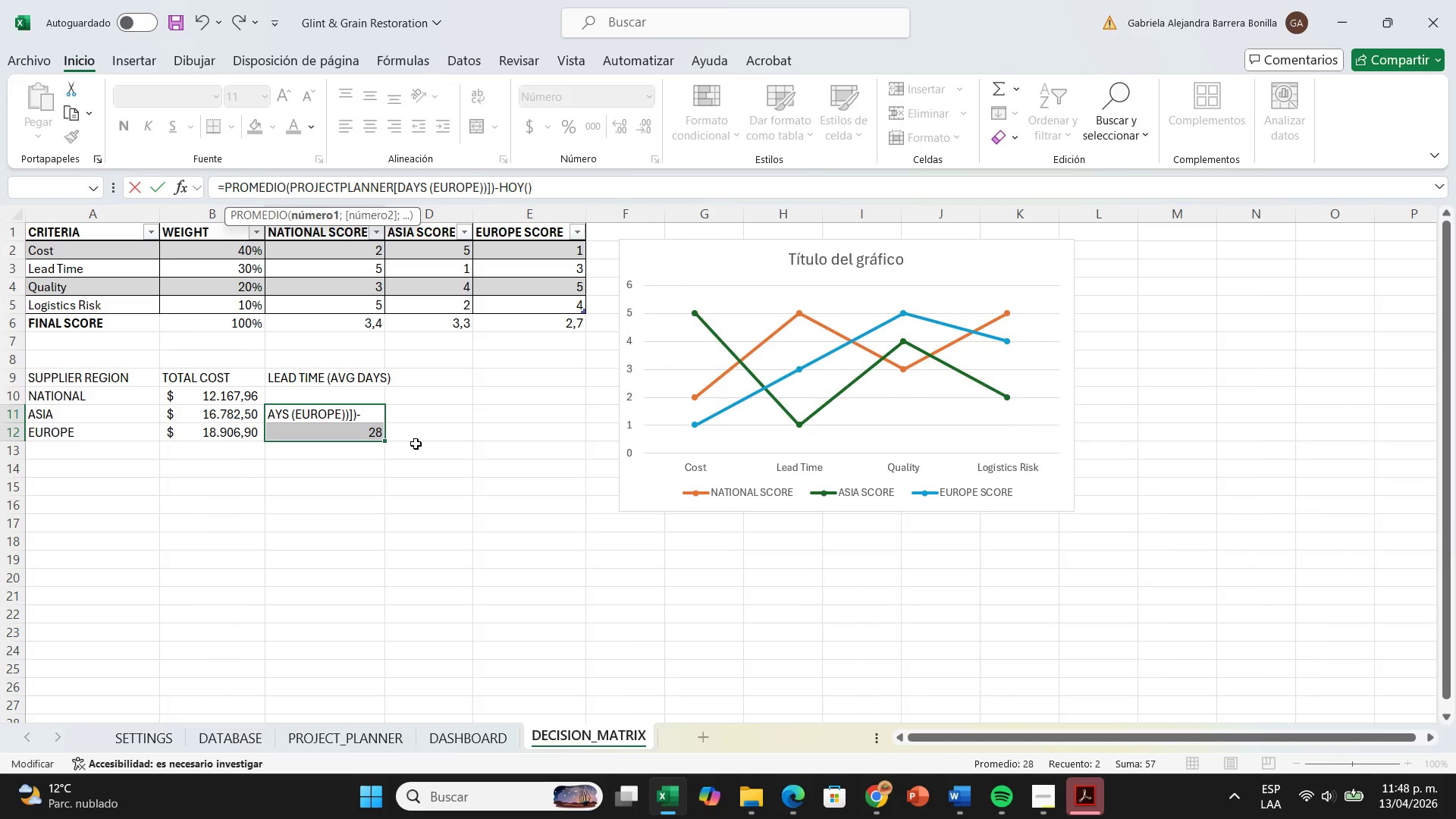 
key(Control+Z)
 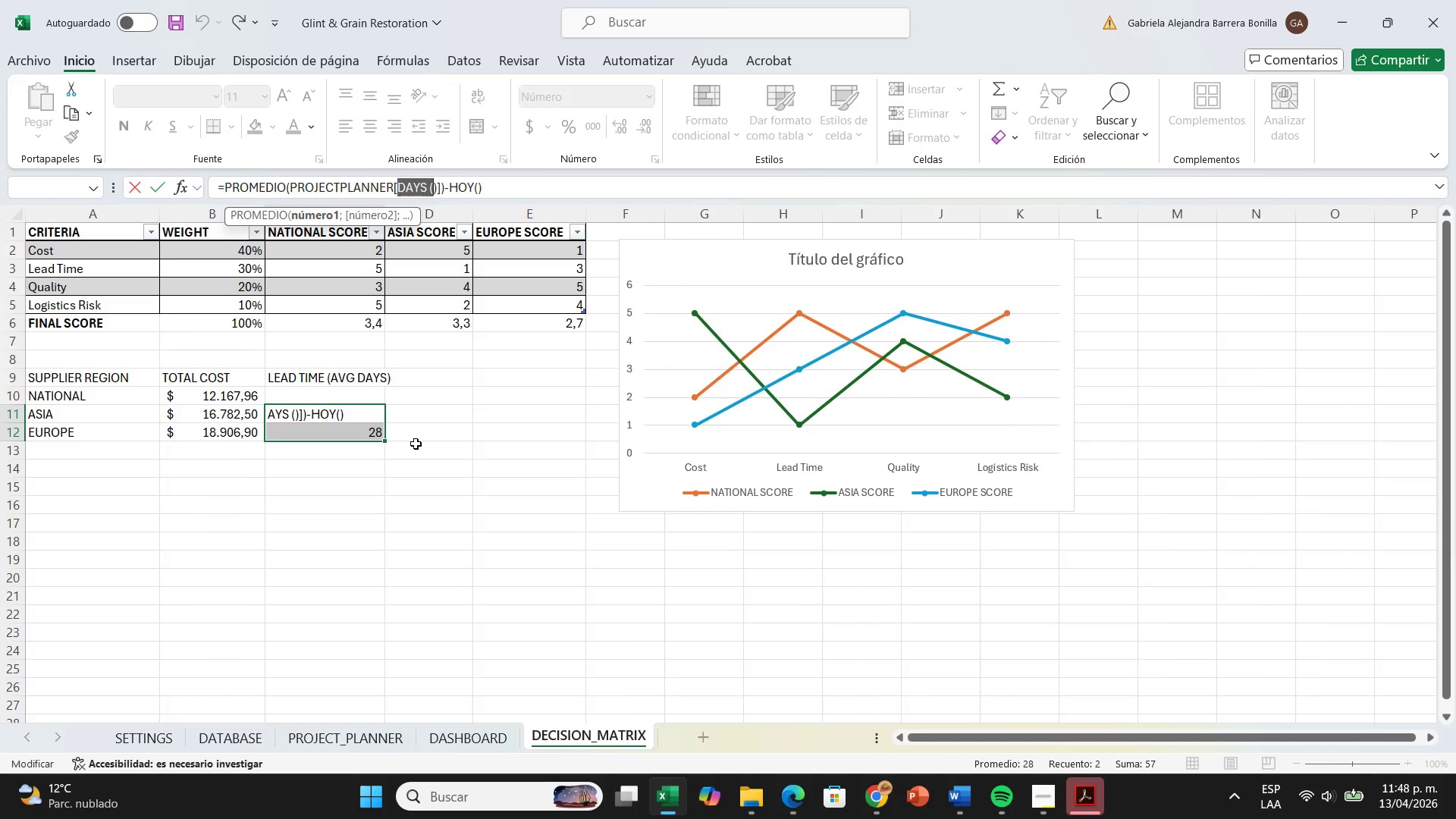 
key(Control+Z)
 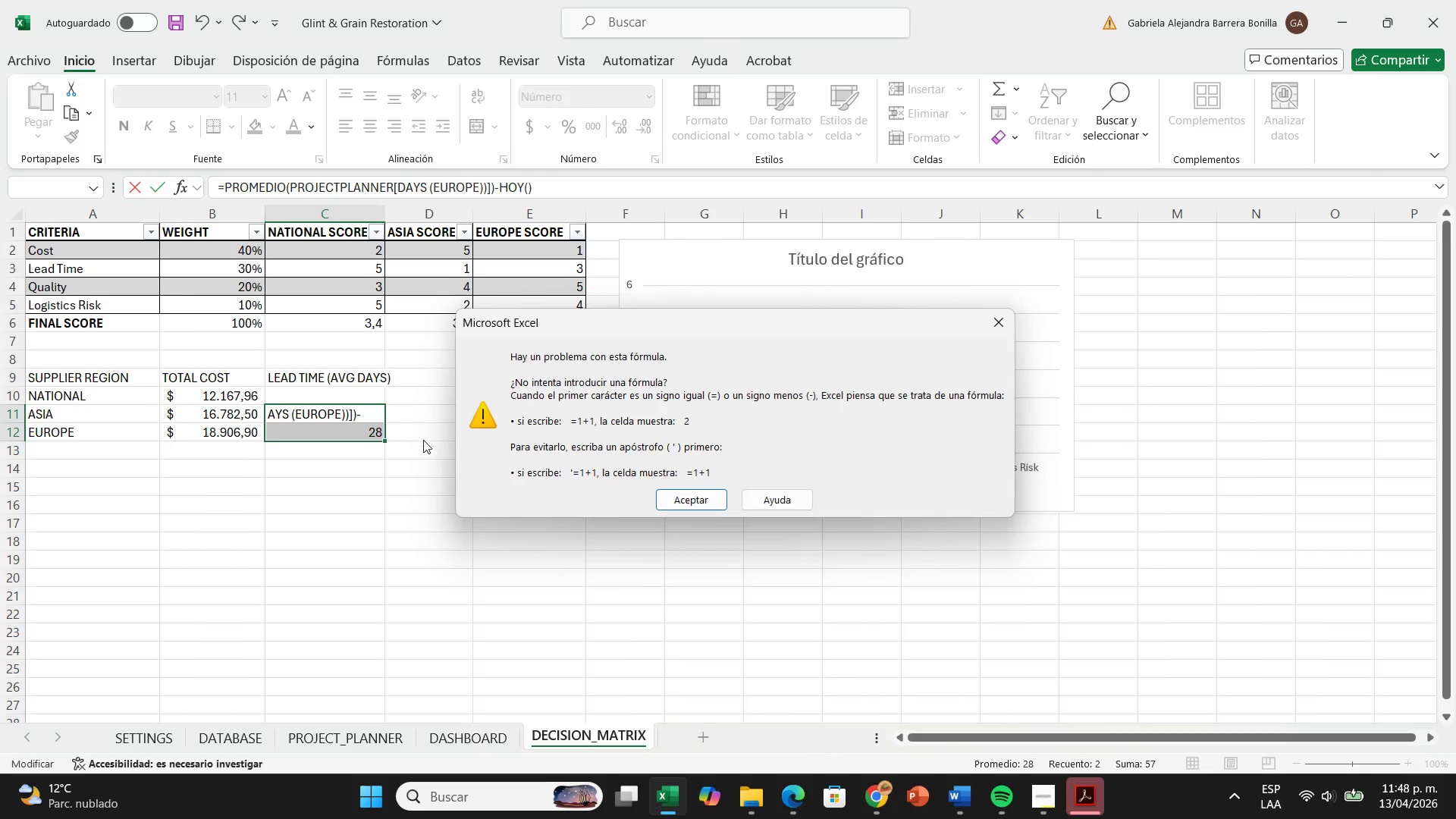 
wait(5.16)
 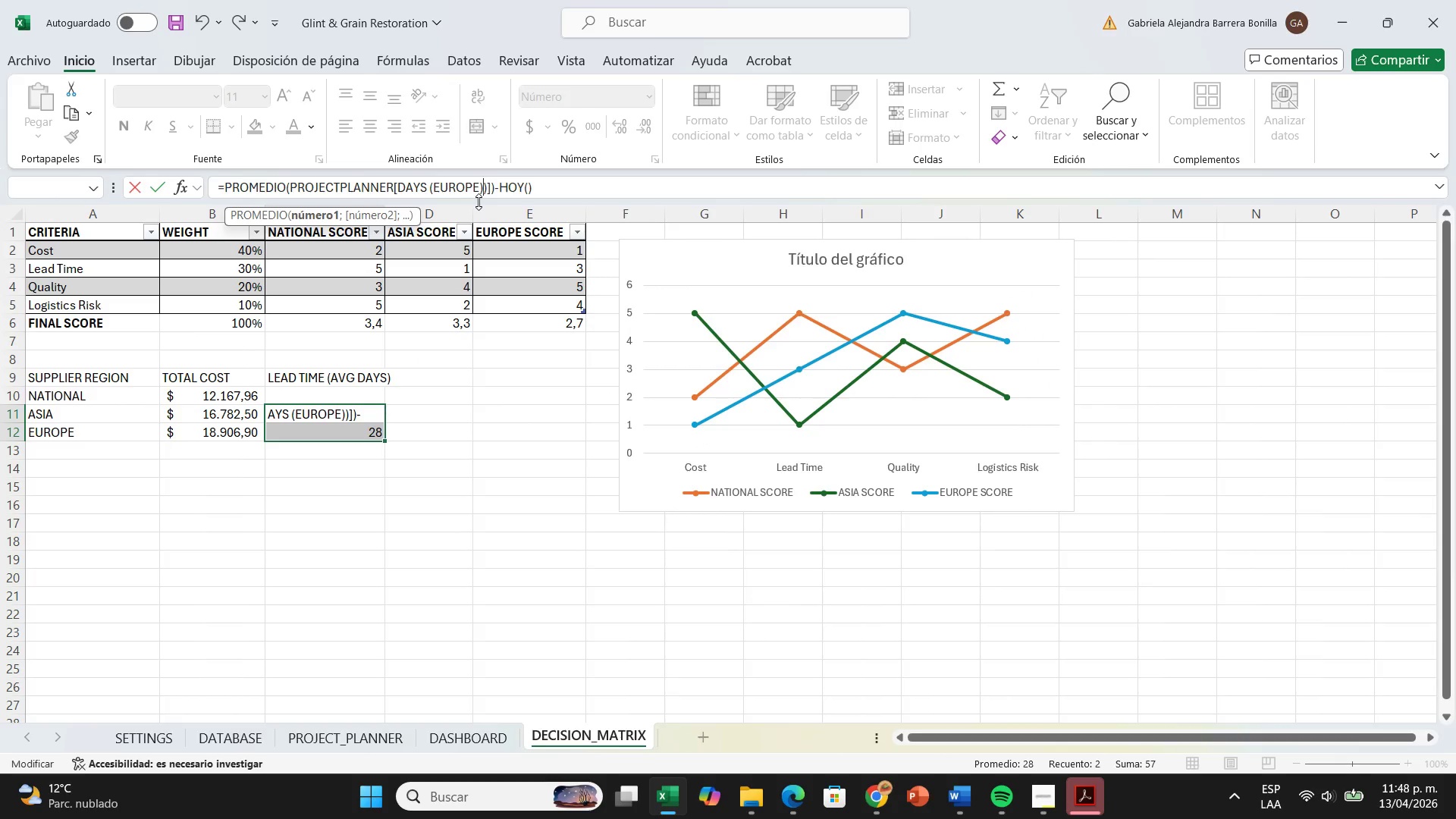 
left_click([689, 503])
 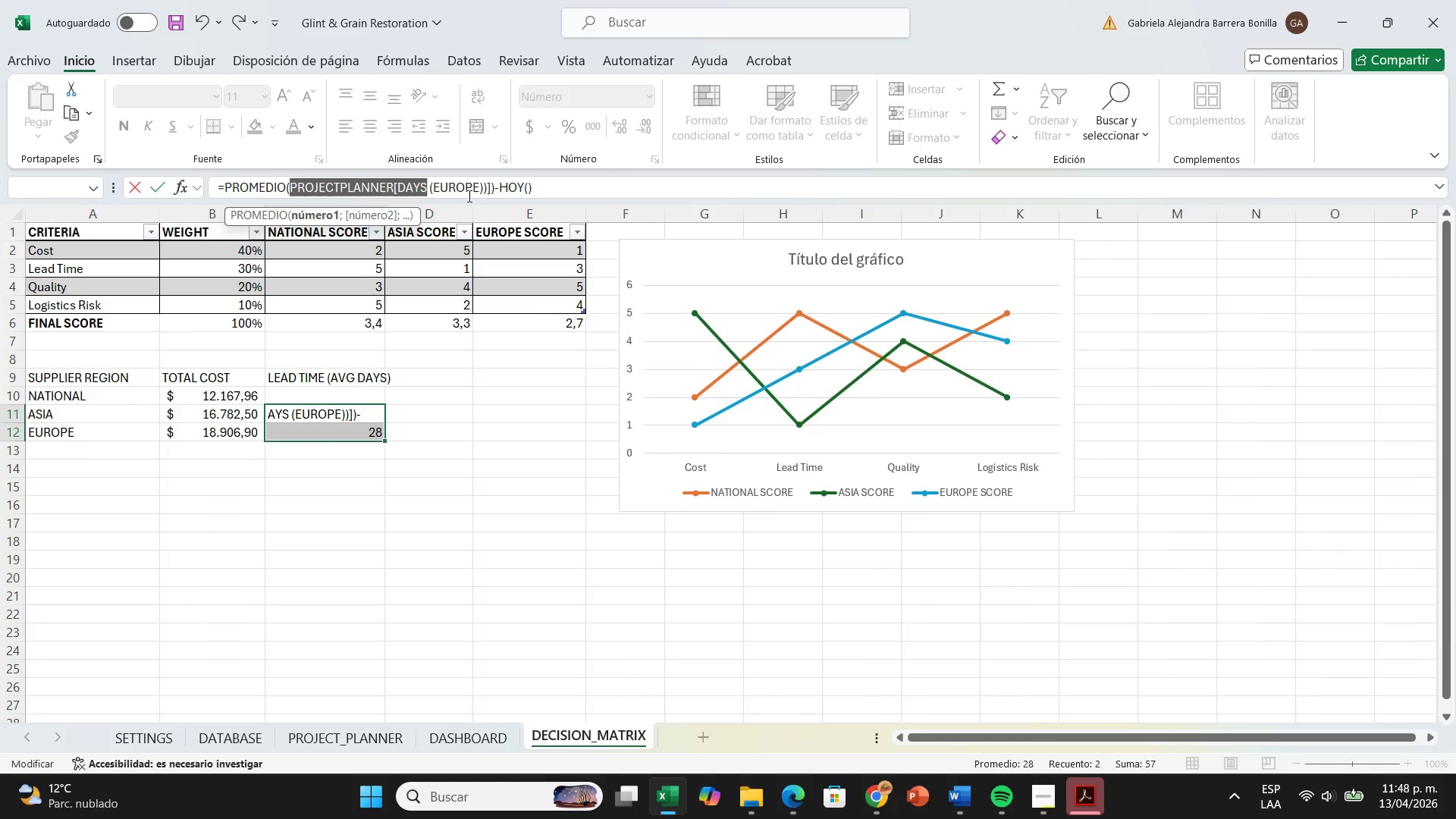 
left_click([468, 196])
 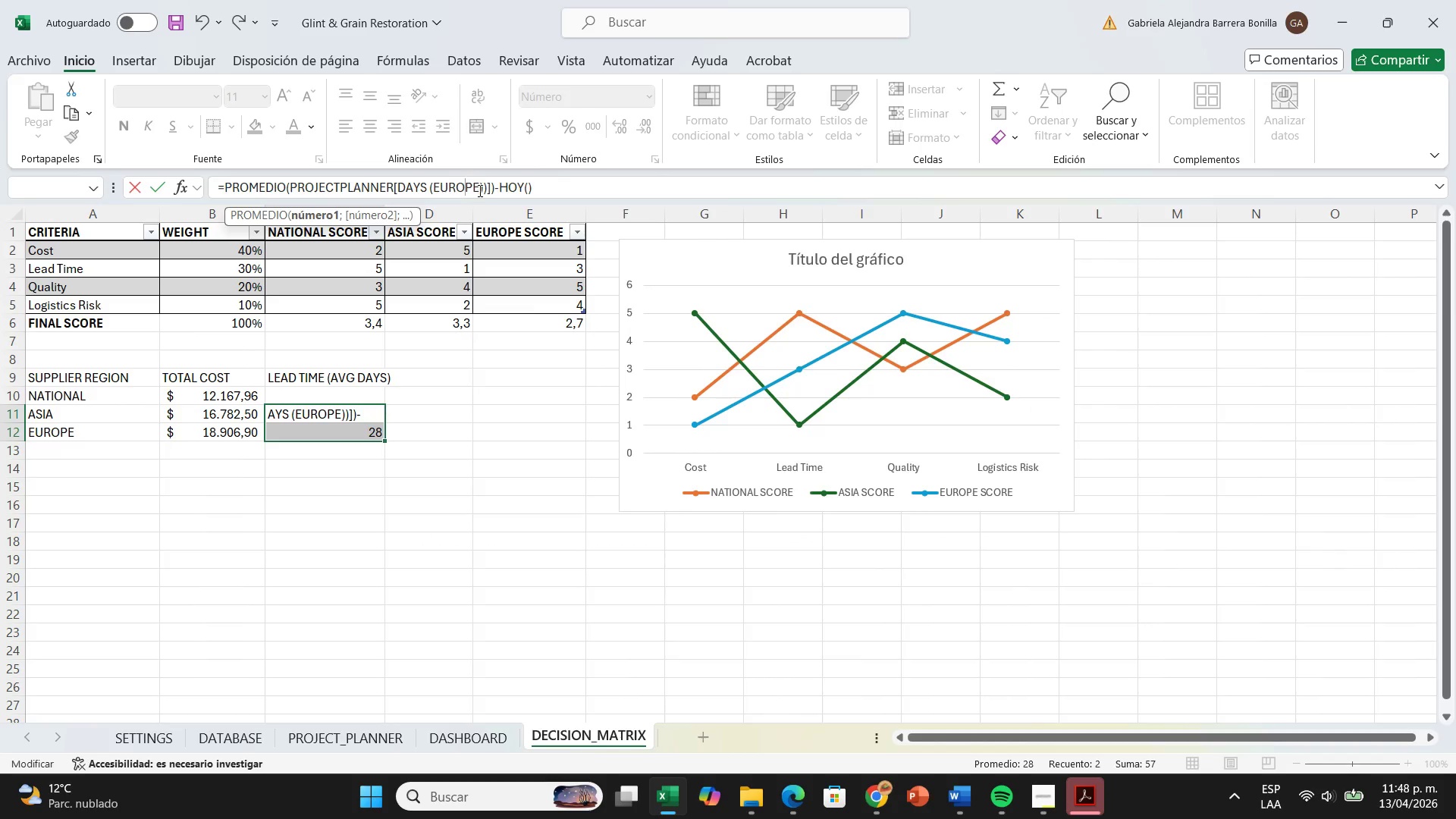 
left_click([482, 190])
 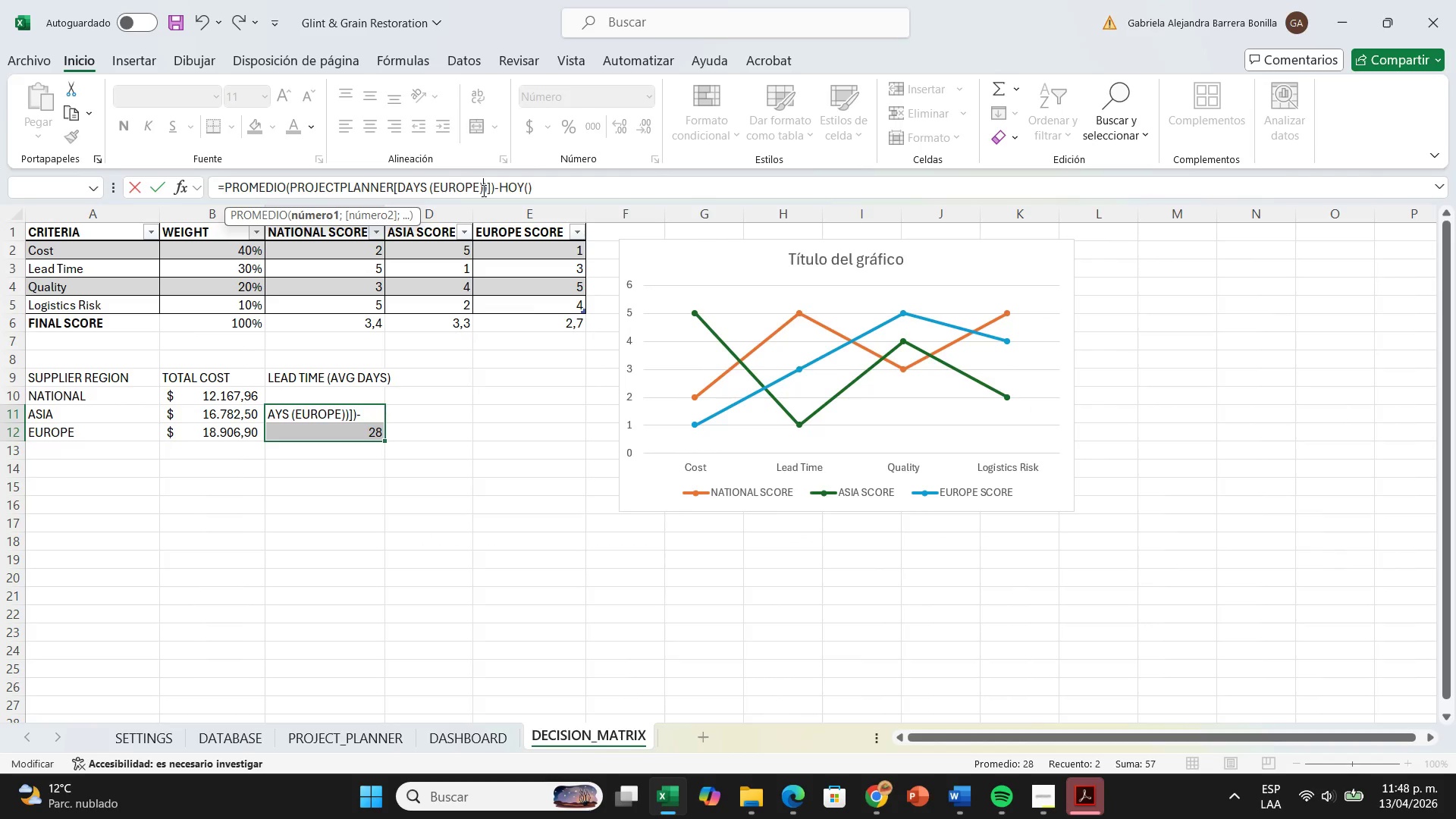 
key(Backspace)
 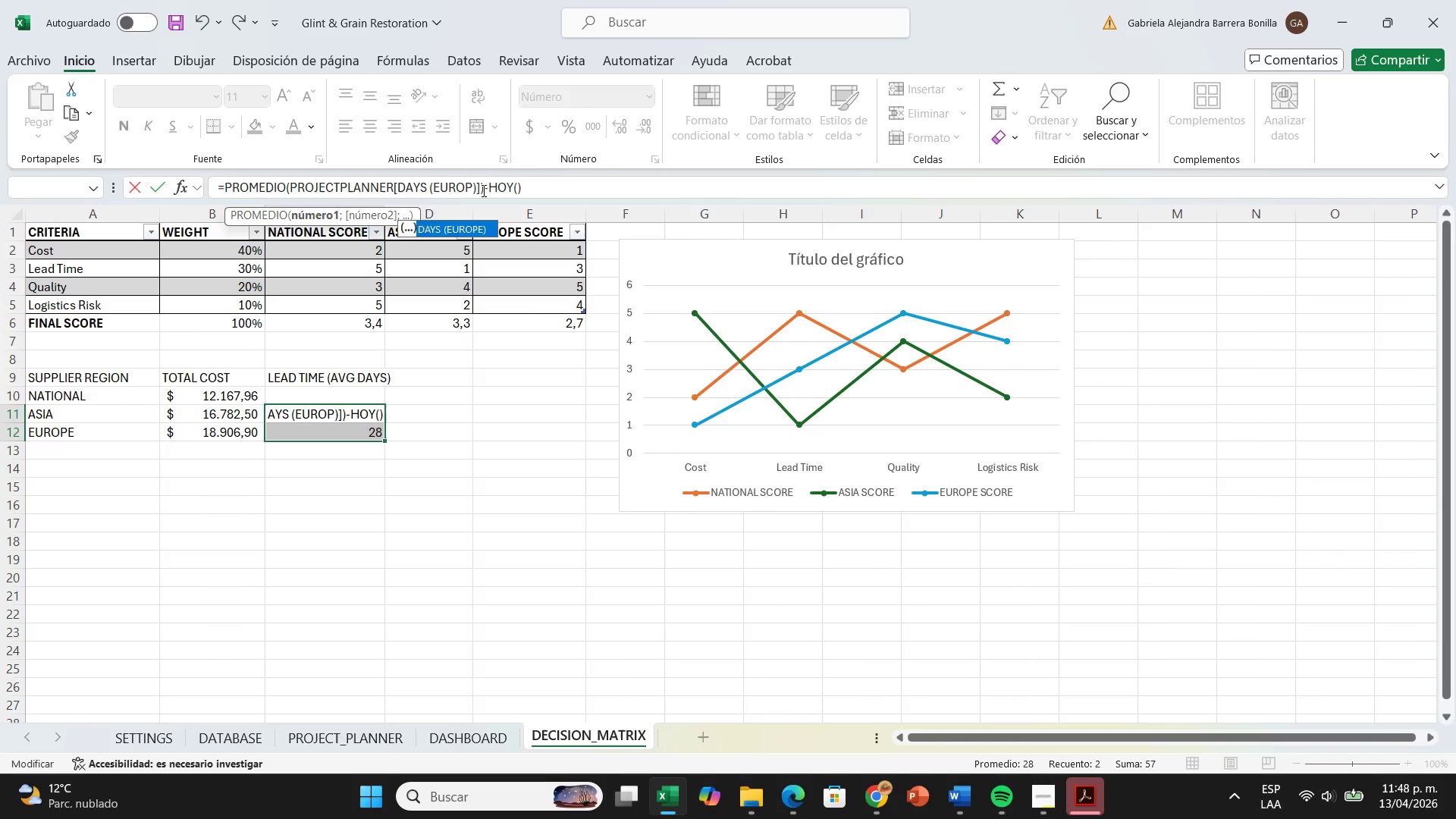 
key(Backspace)
 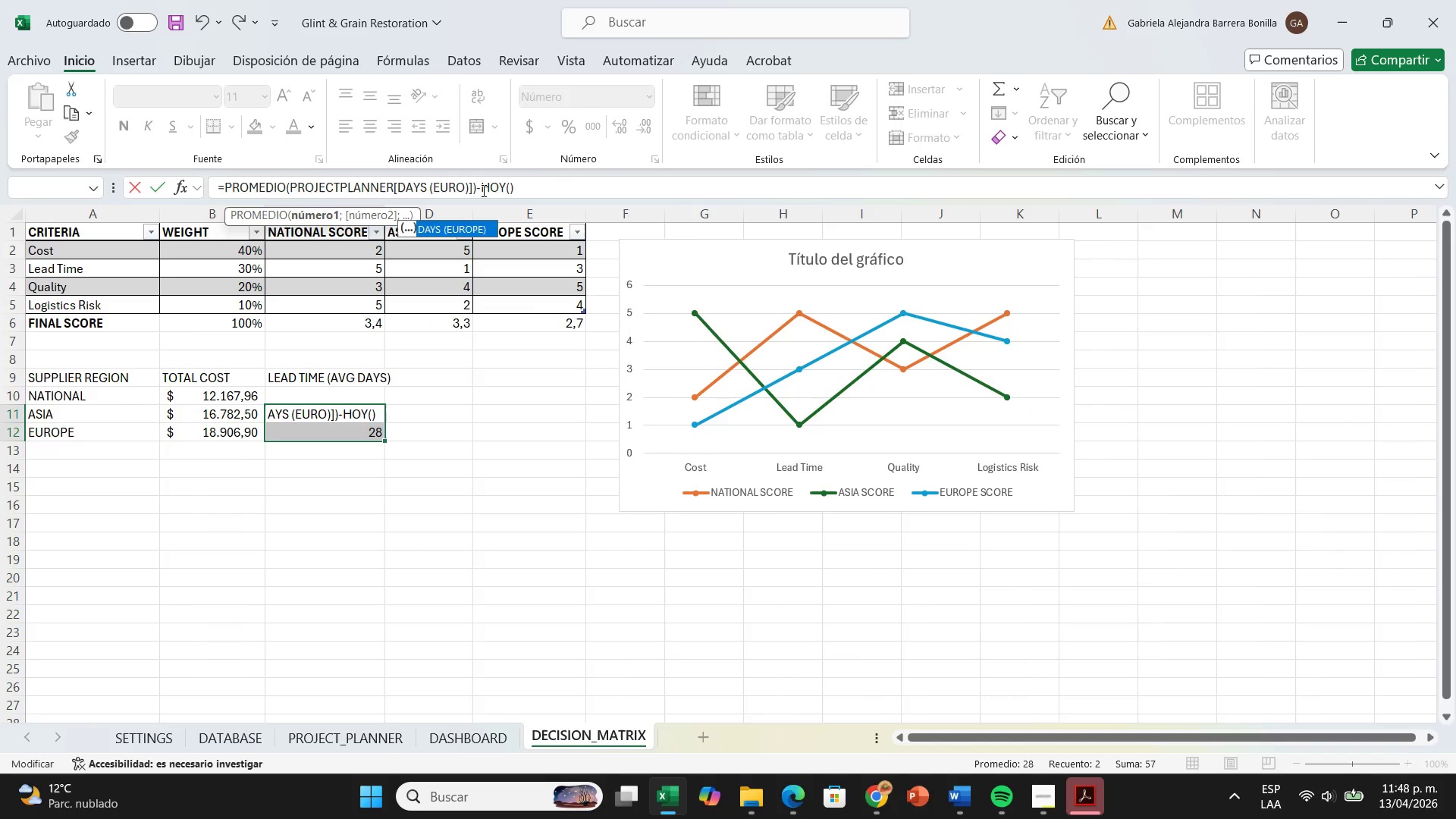 
key(Backspace)
 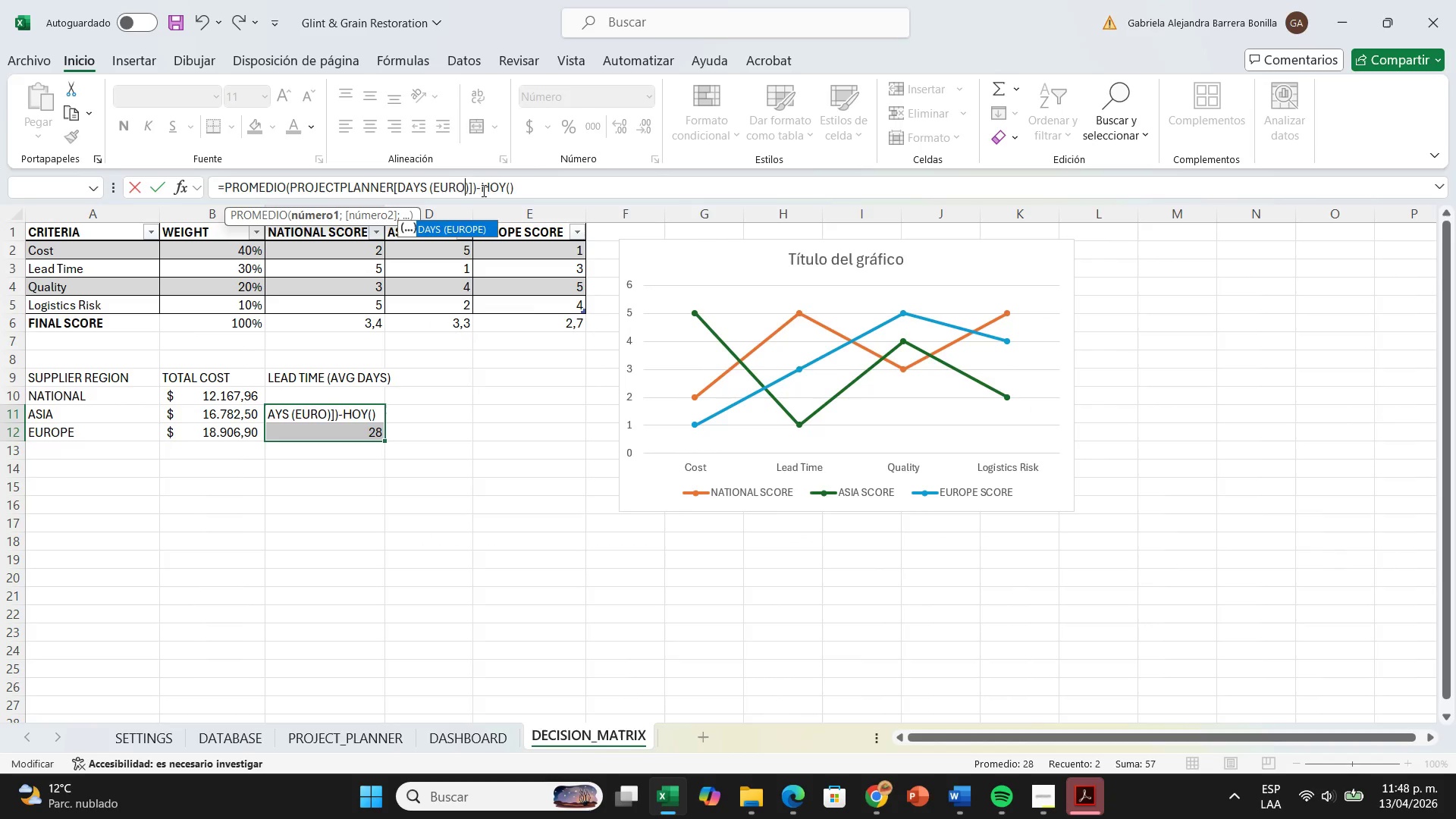 
key(Backspace)
 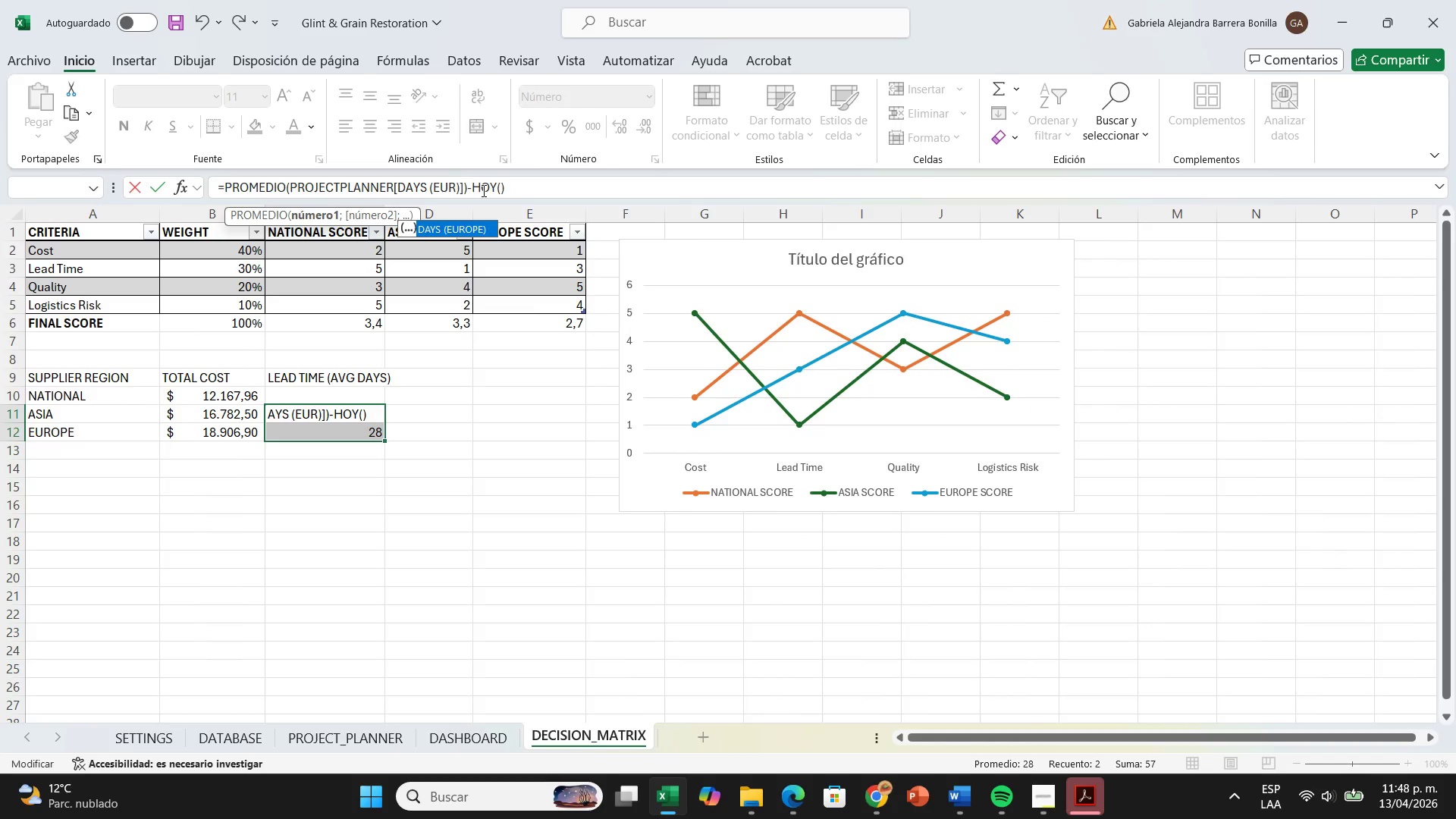 
key(Backspace)
 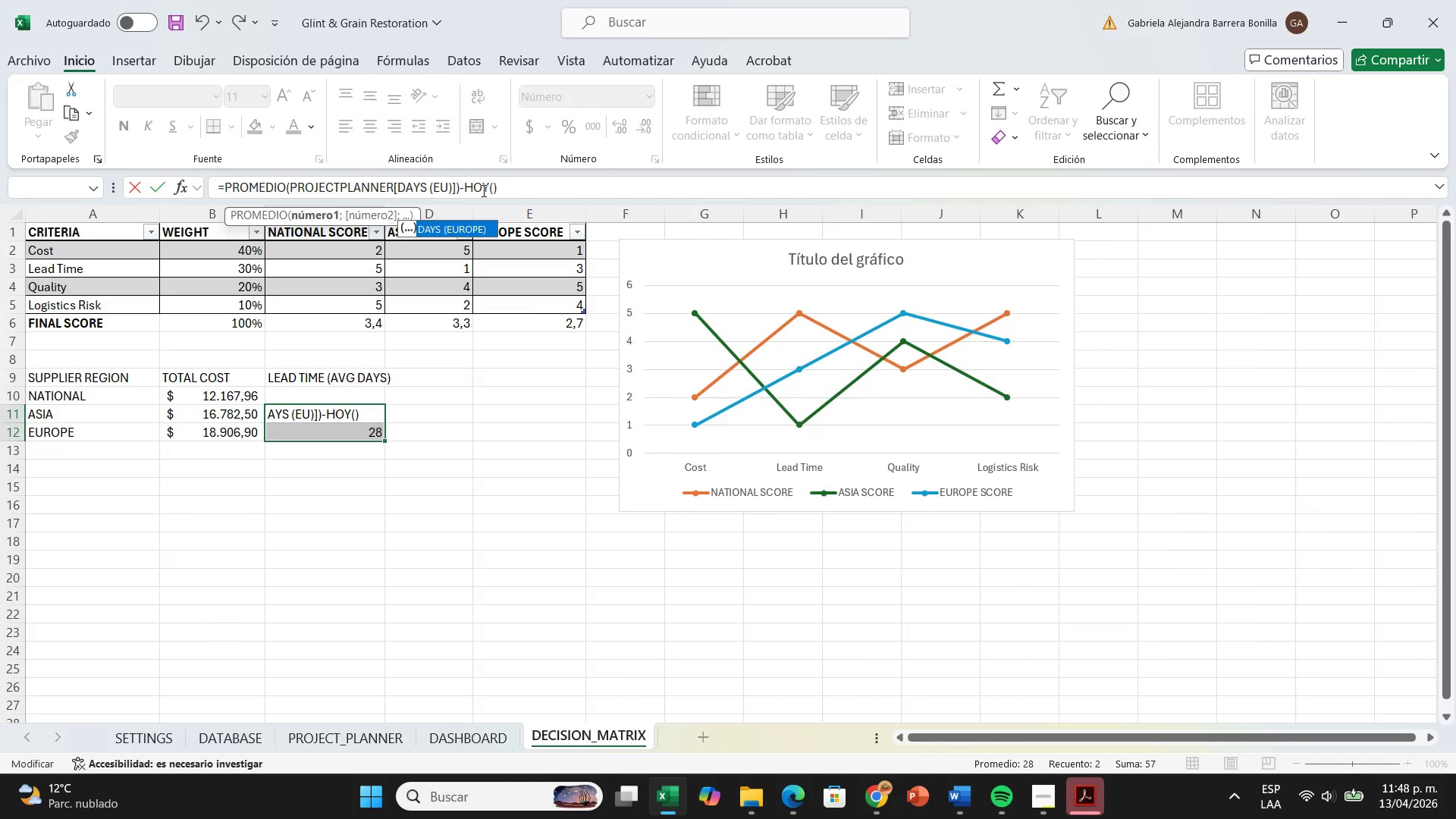 
key(Backspace)
 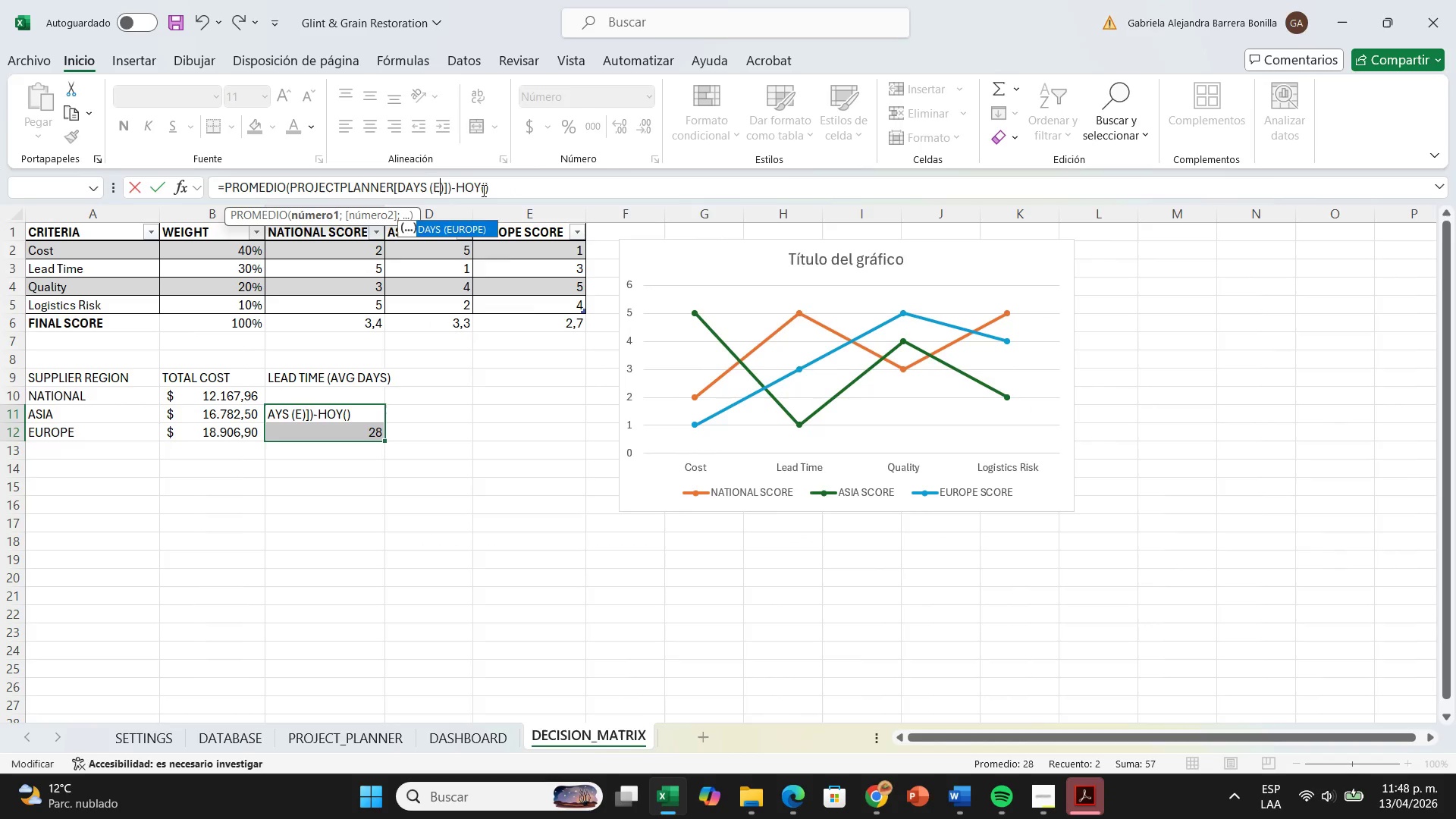 
key(Backspace)
 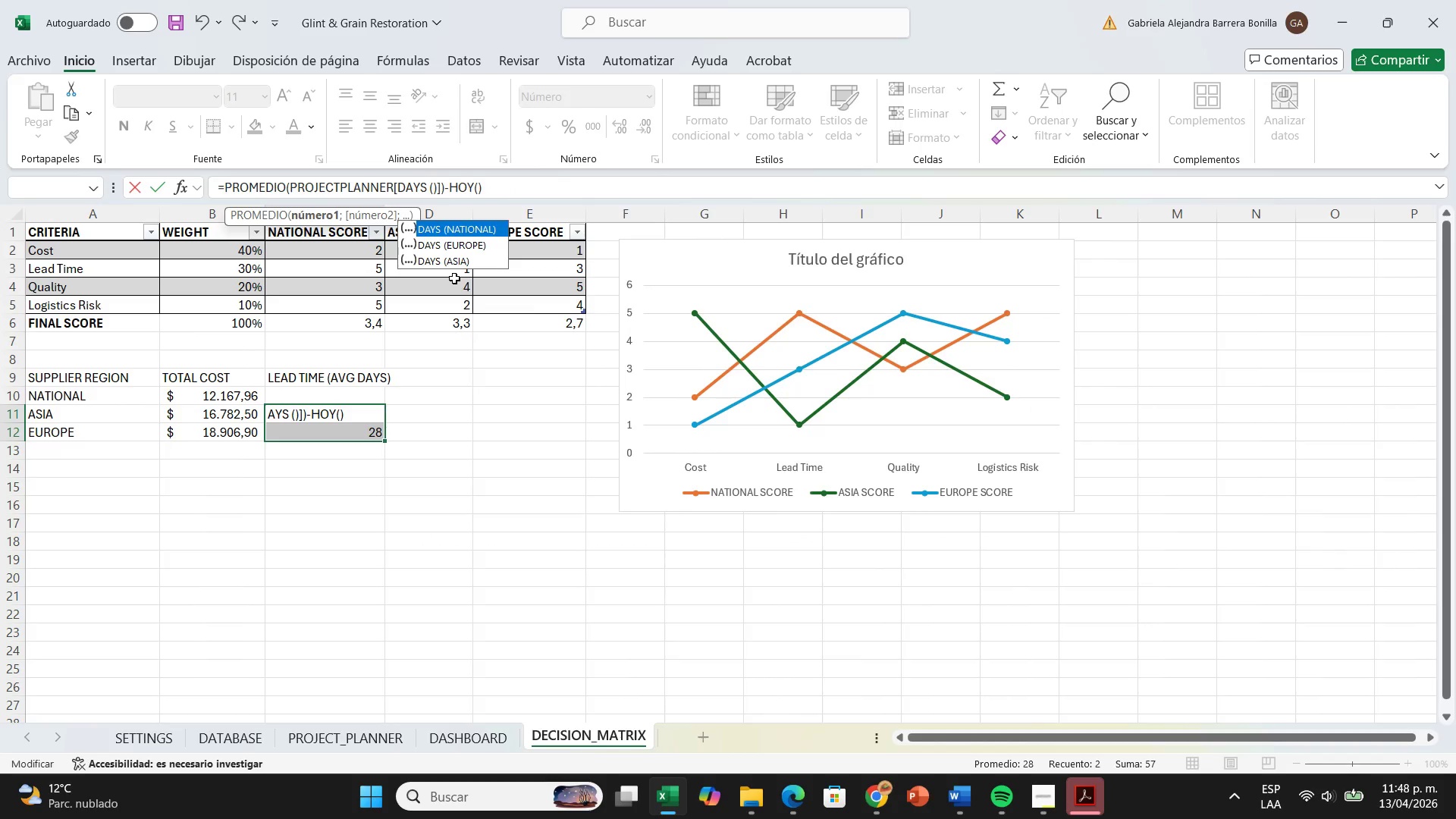 
left_click([455, 257])
 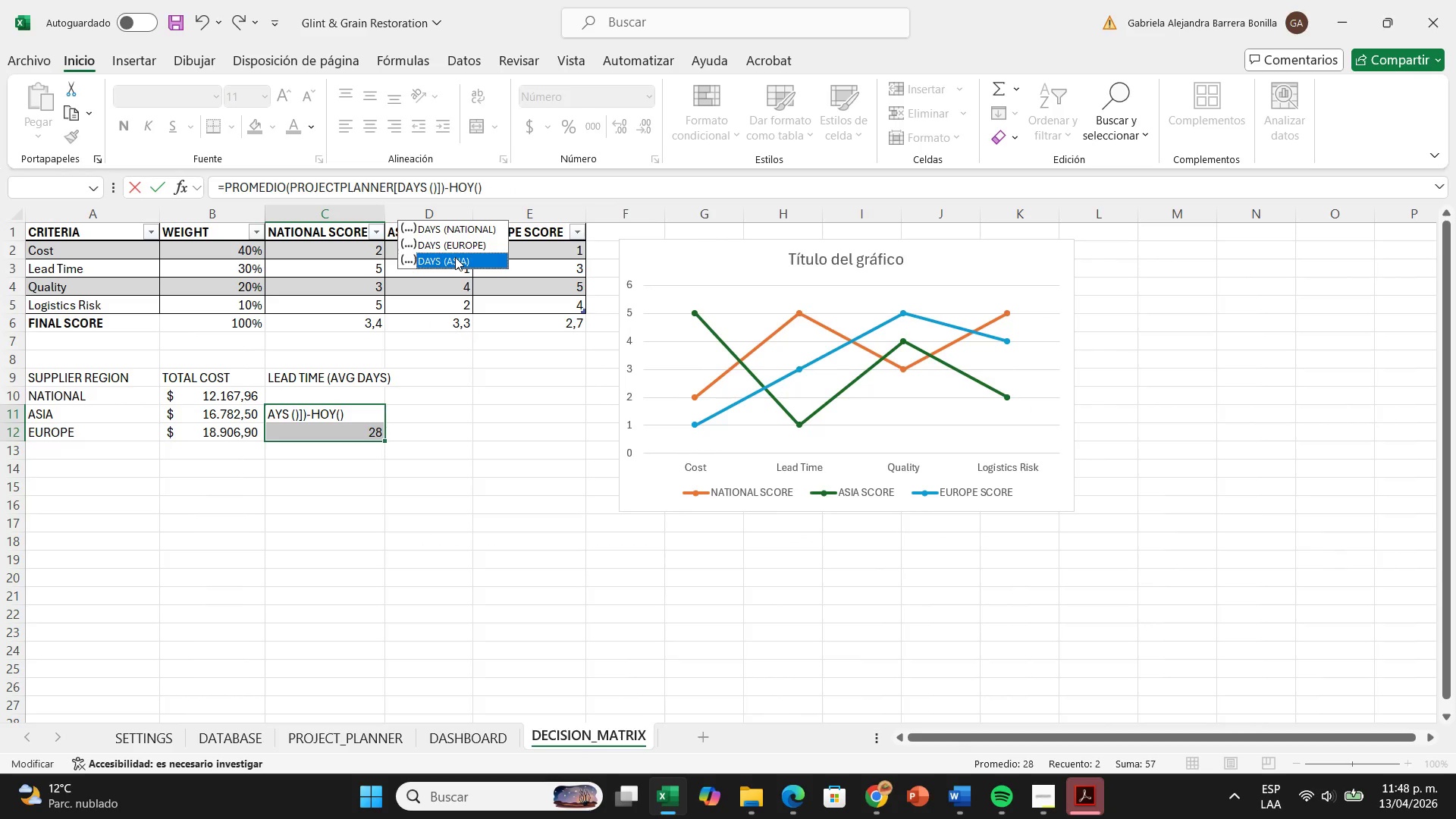 
left_click([455, 257])
 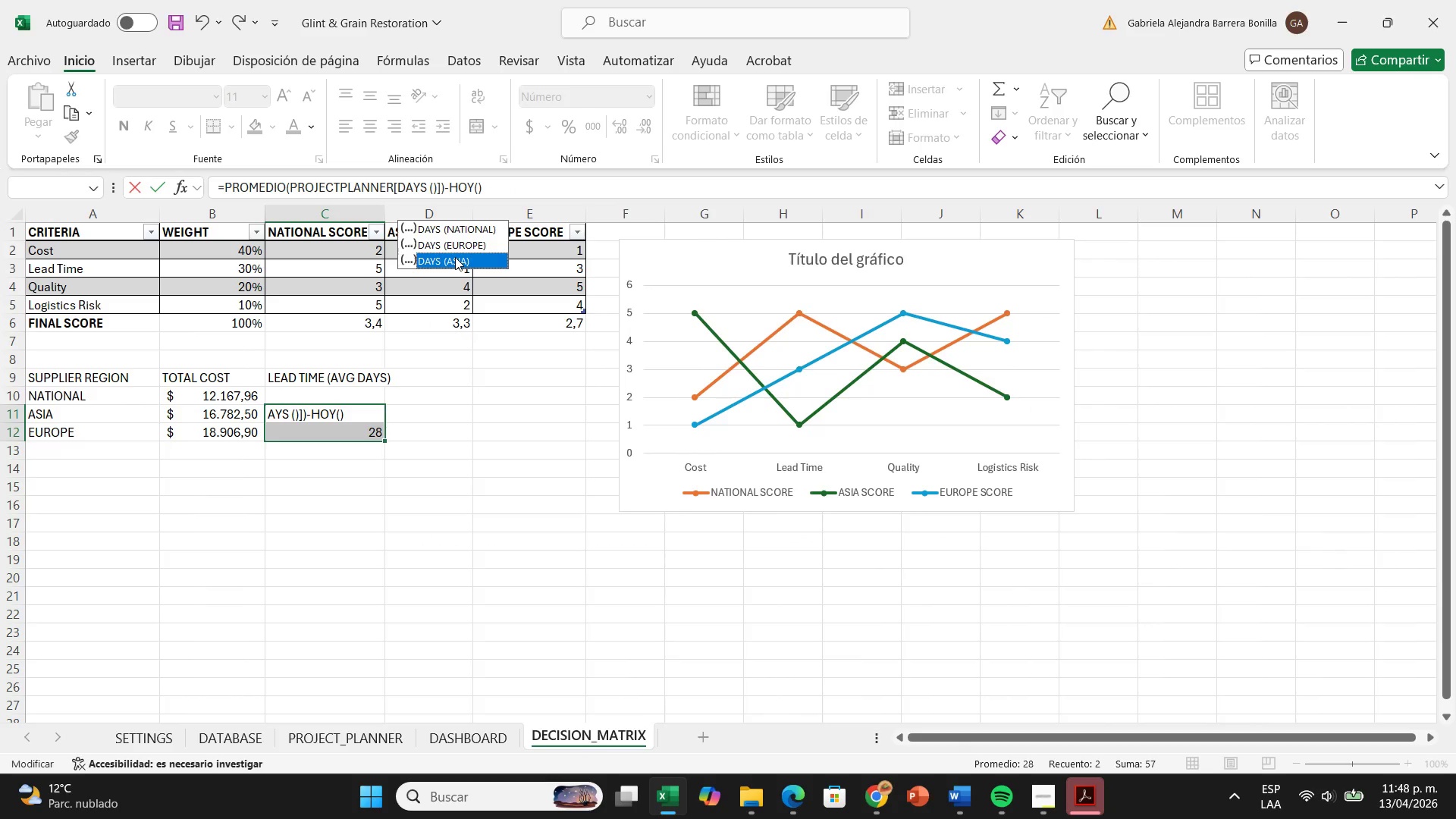 
double_click([455, 257])
 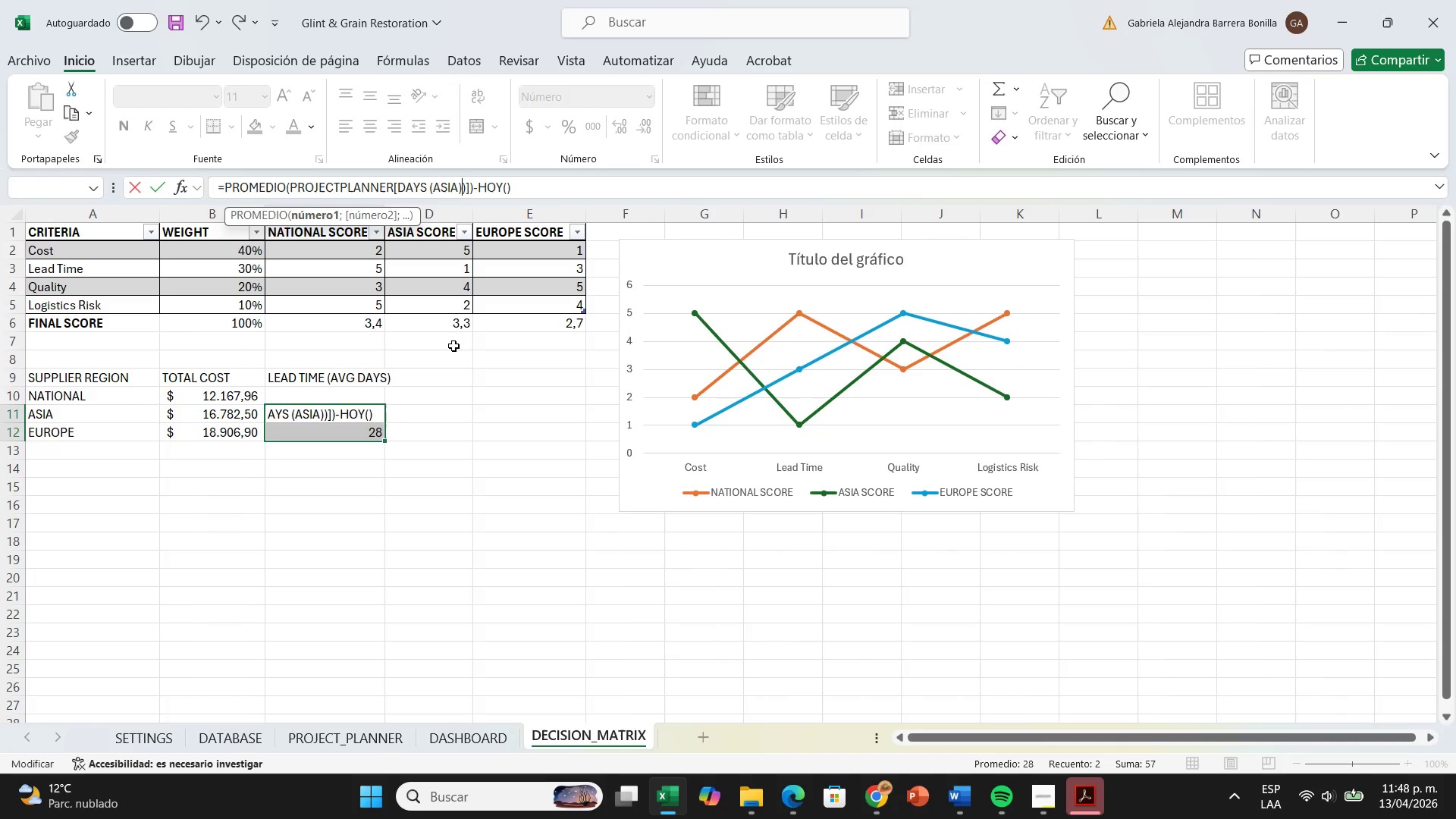 
key(Enter)
 